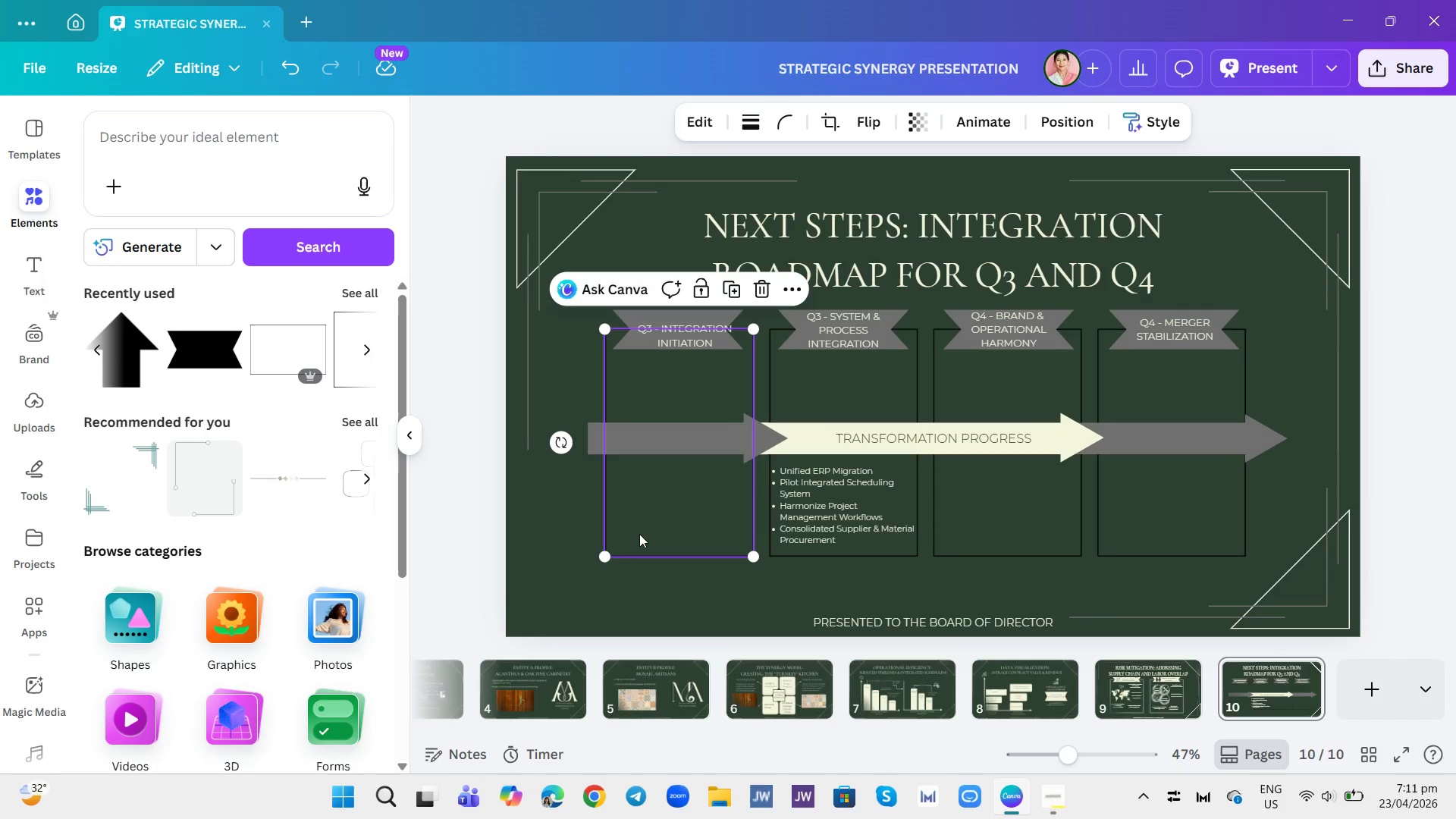 
left_click([639, 534])
 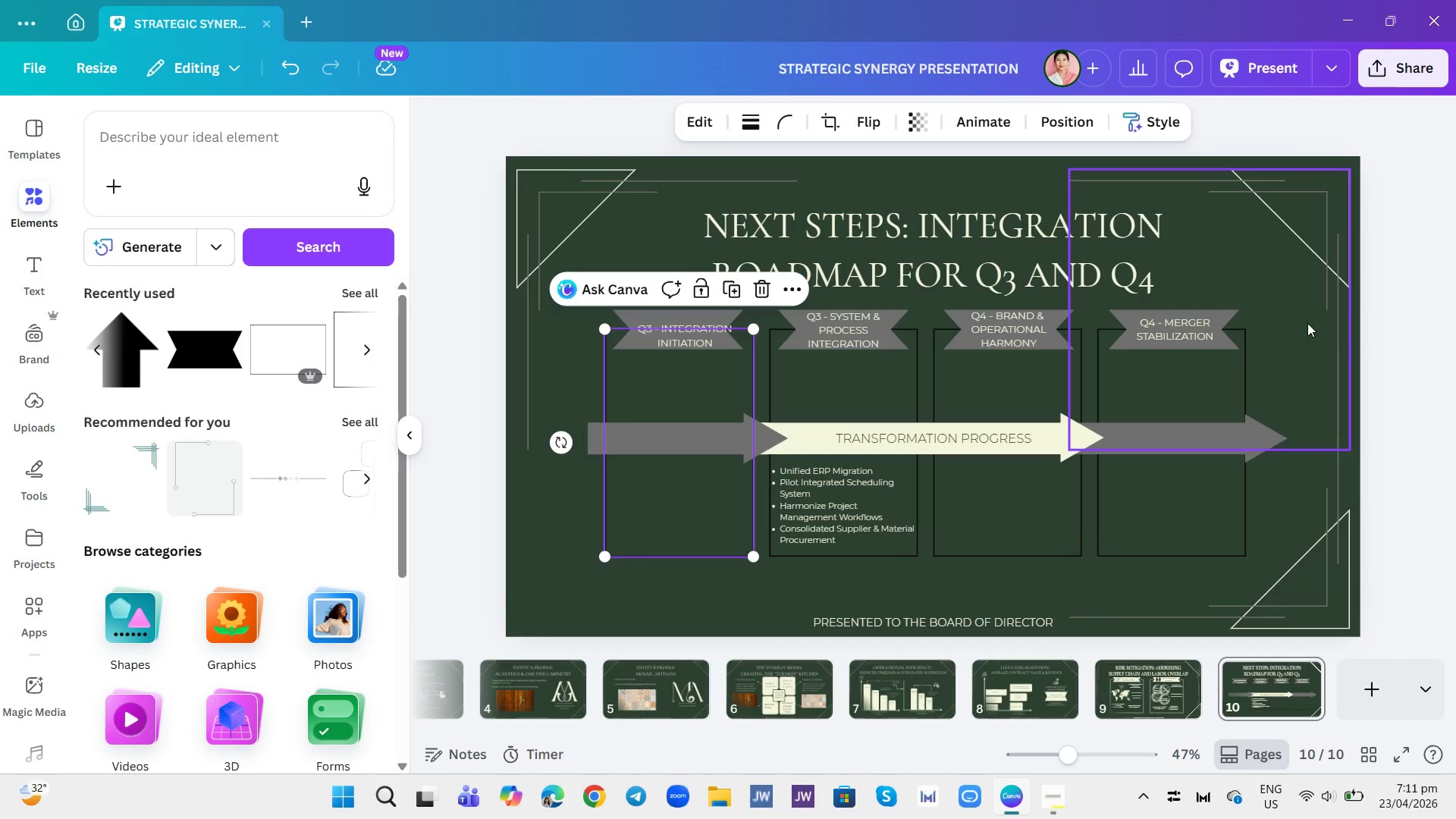 
left_click([1375, 311])
 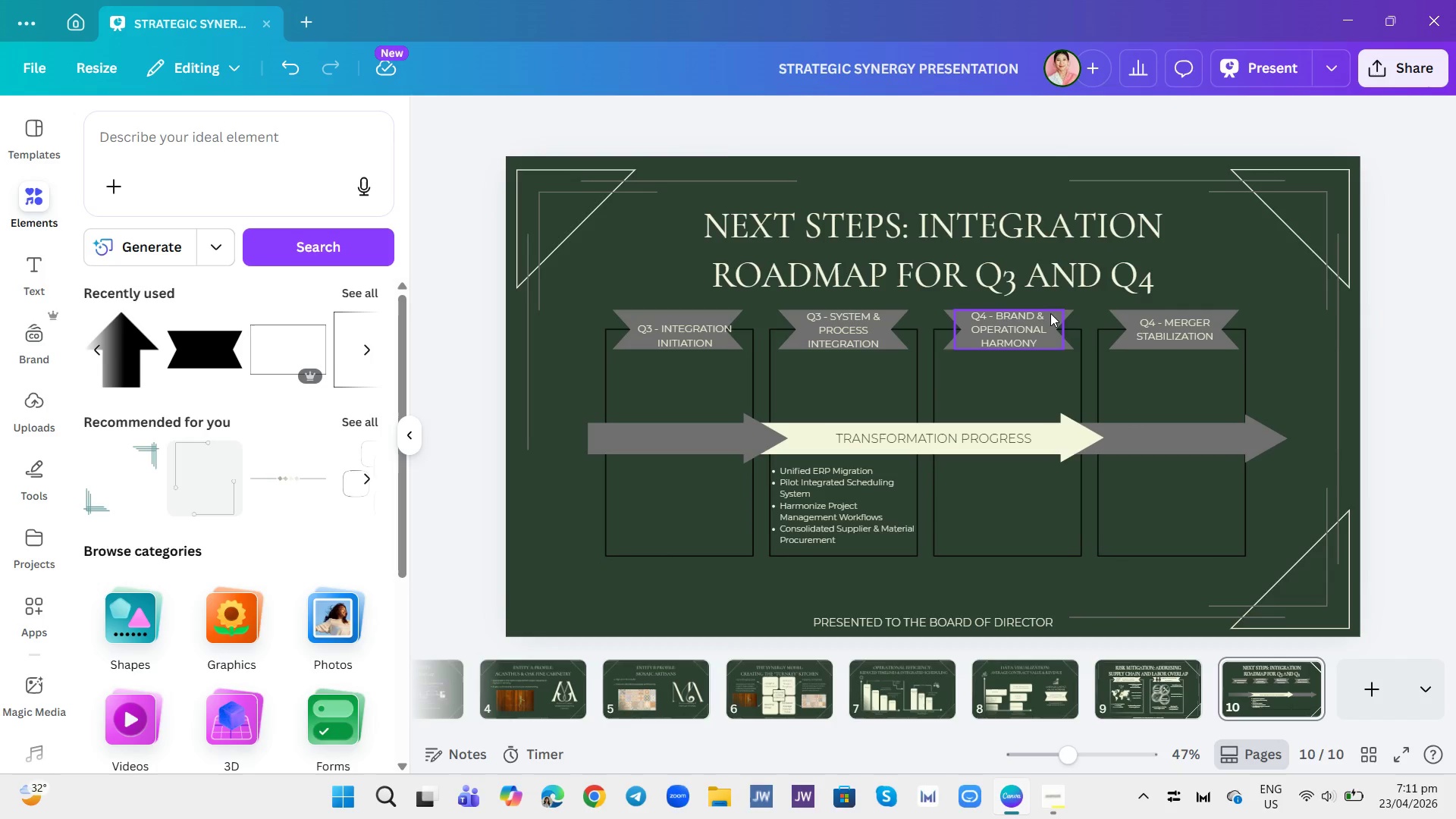 
wait(6.8)
 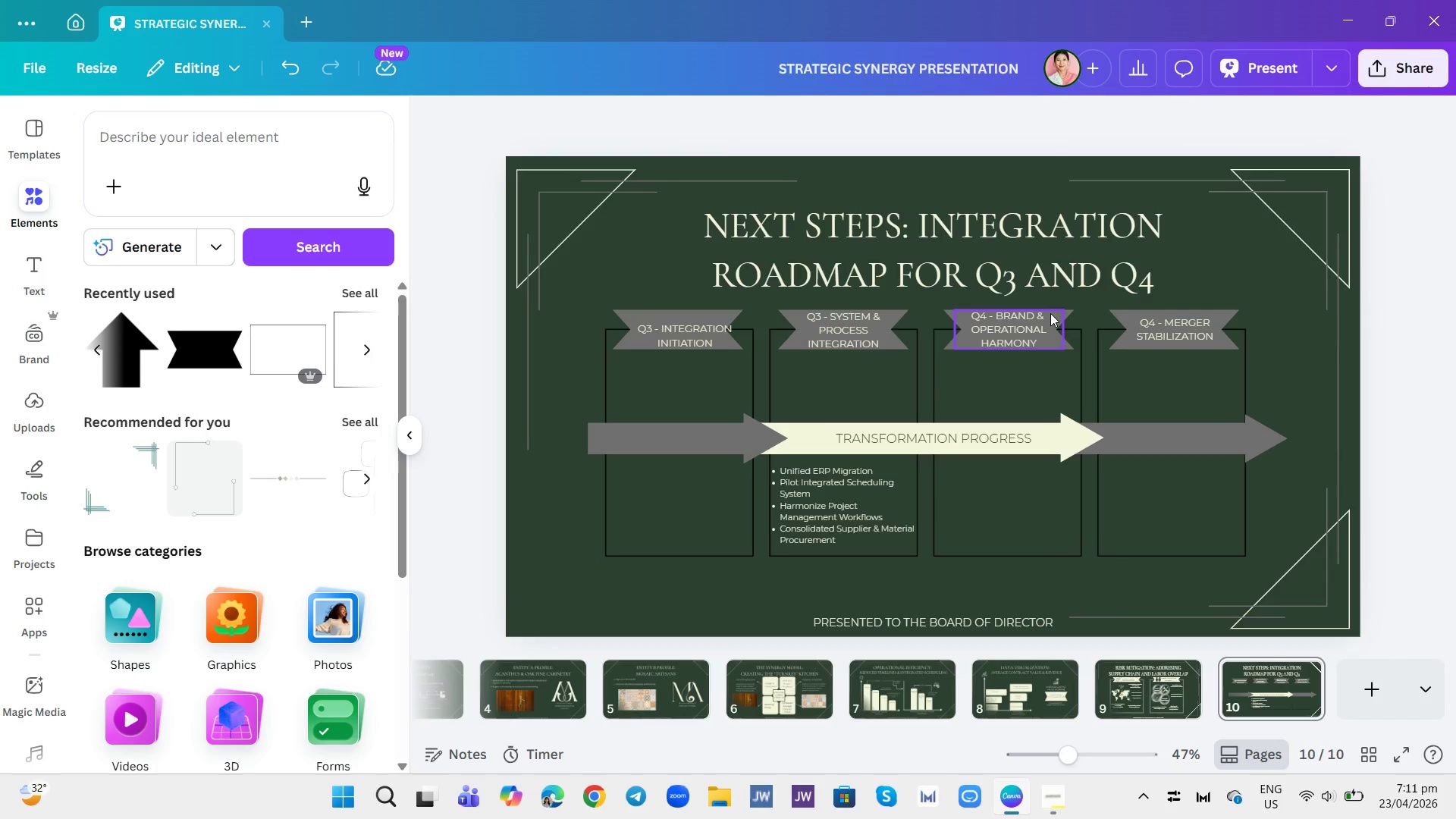 
left_click([883, 528])
 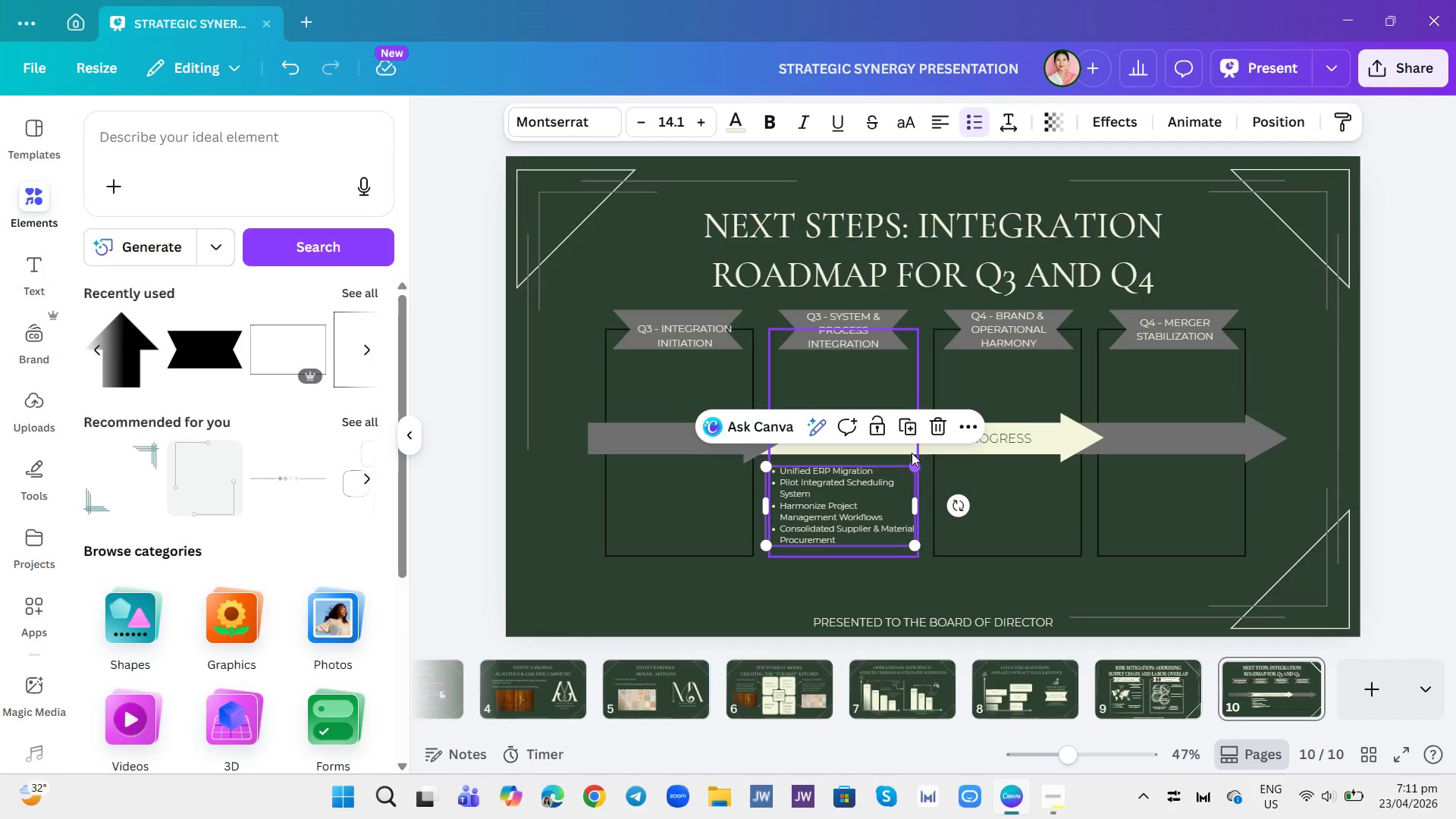 
left_click([908, 440])
 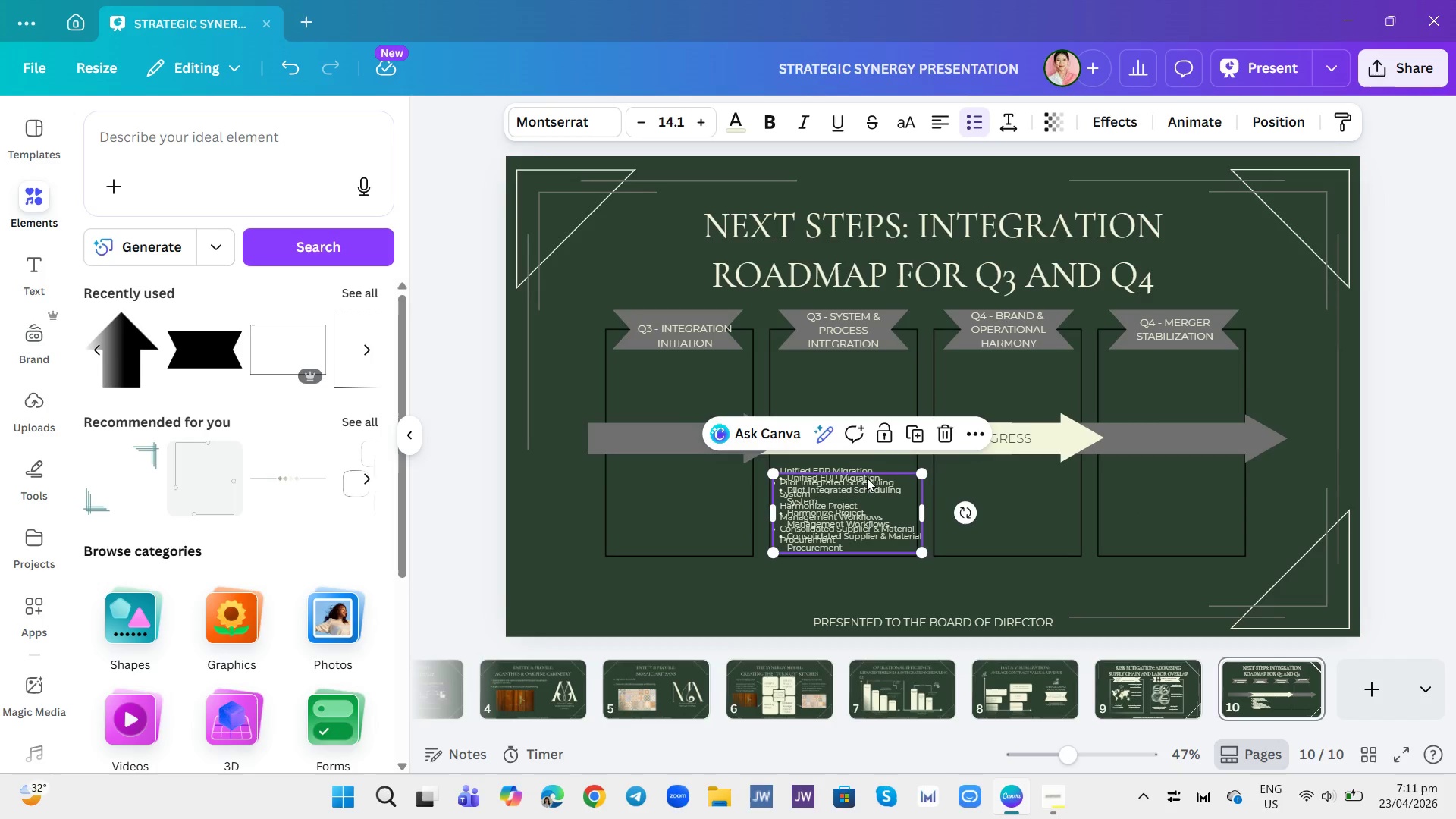 
left_click_drag(start_coordinate=[862, 488], to_coordinate=[695, 483])
 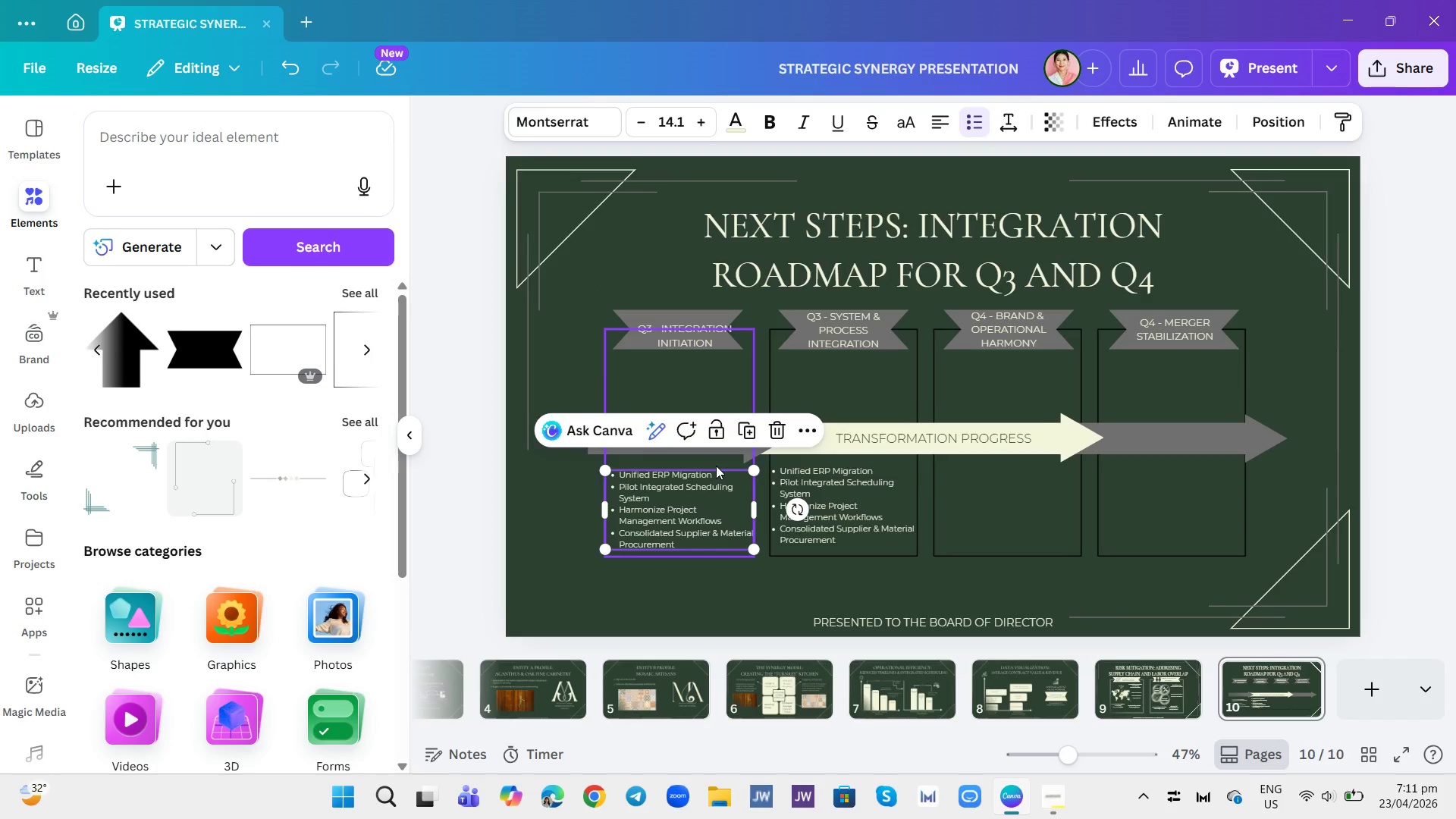 
left_click([715, 465])
 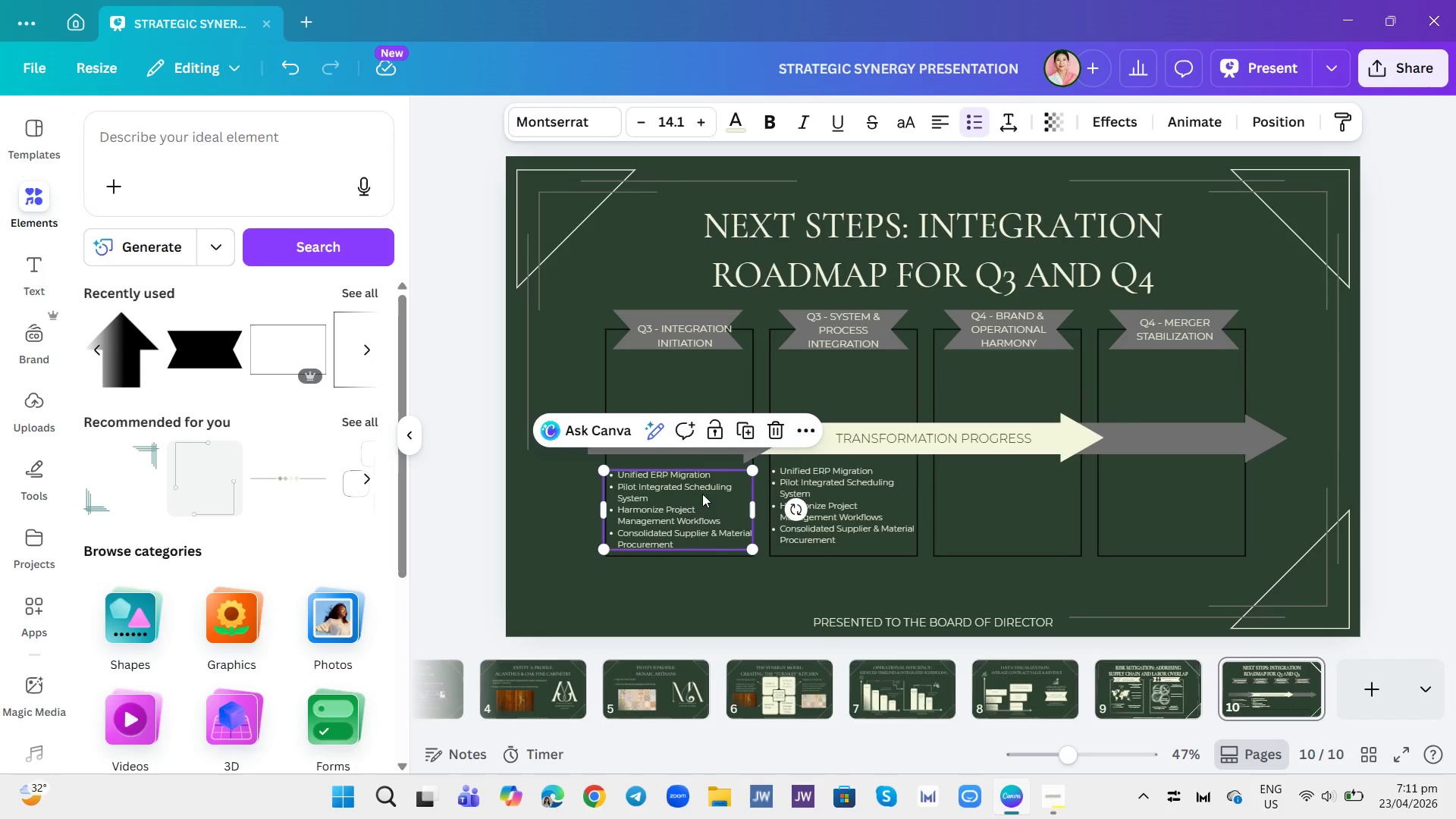 
wait(8.12)
 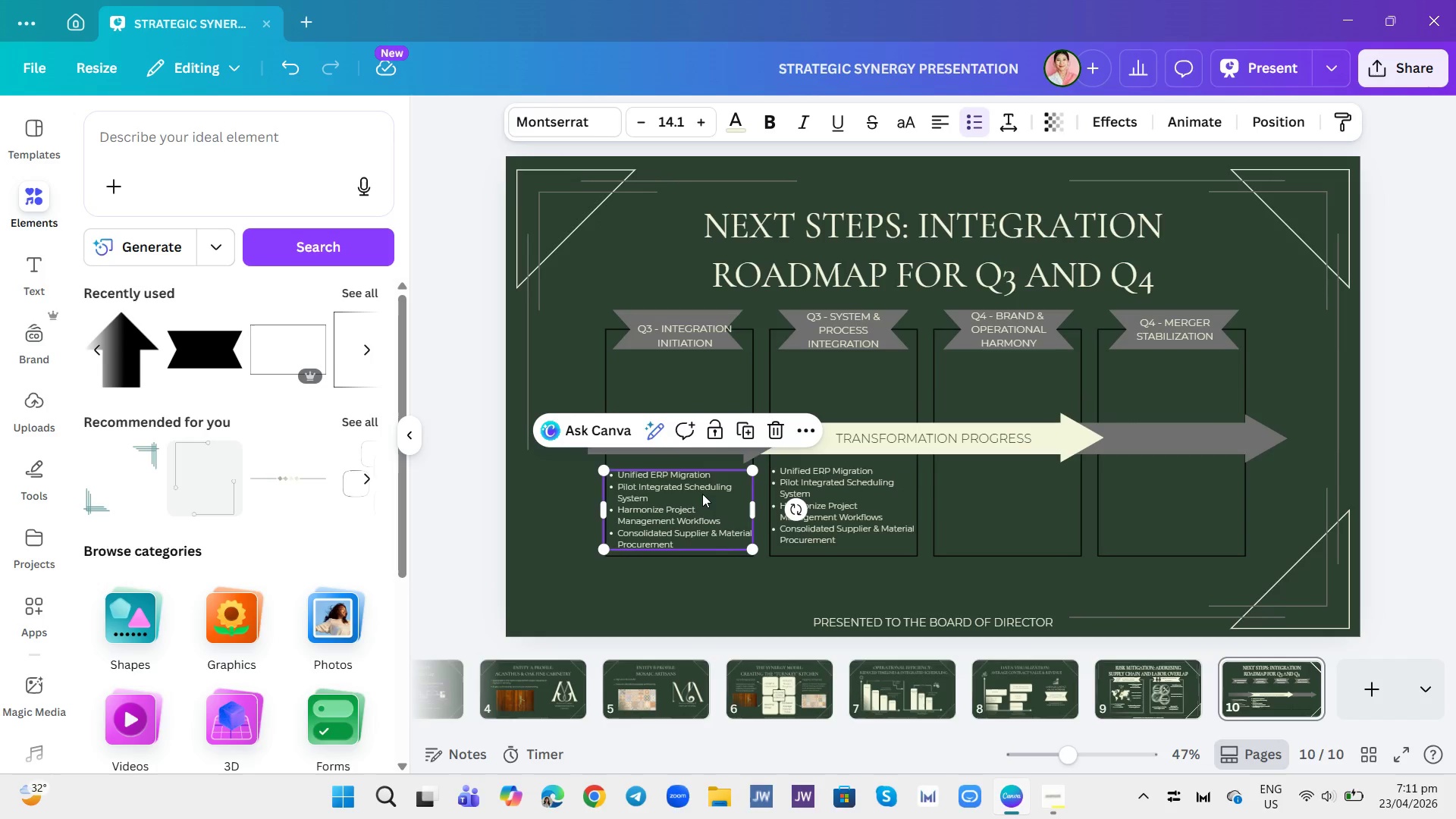 
left_click_drag(start_coordinate=[702, 494], to_coordinate=[702, 499])
 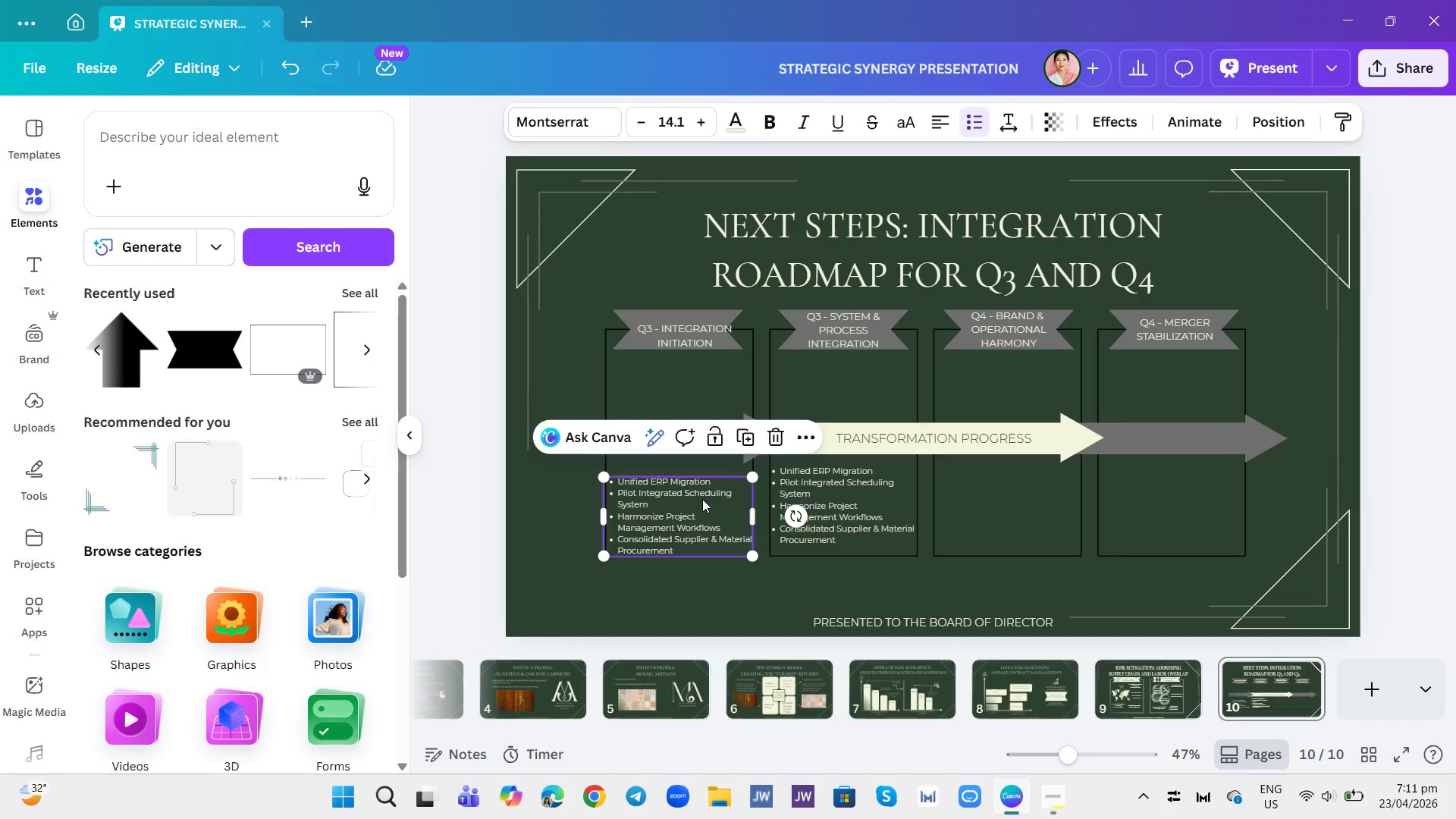 
double_click([702, 499])
 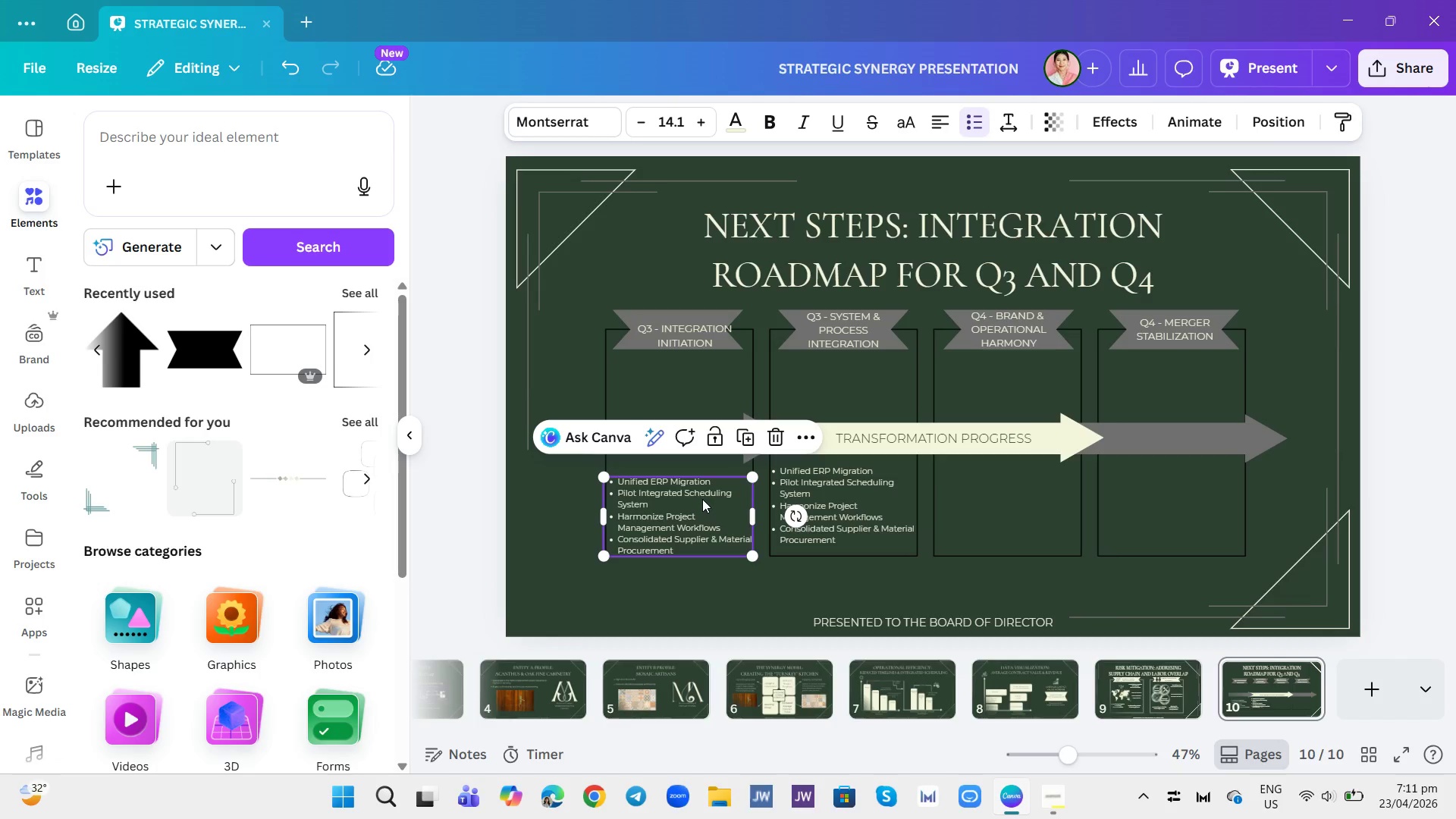 
triple_click([702, 499])
 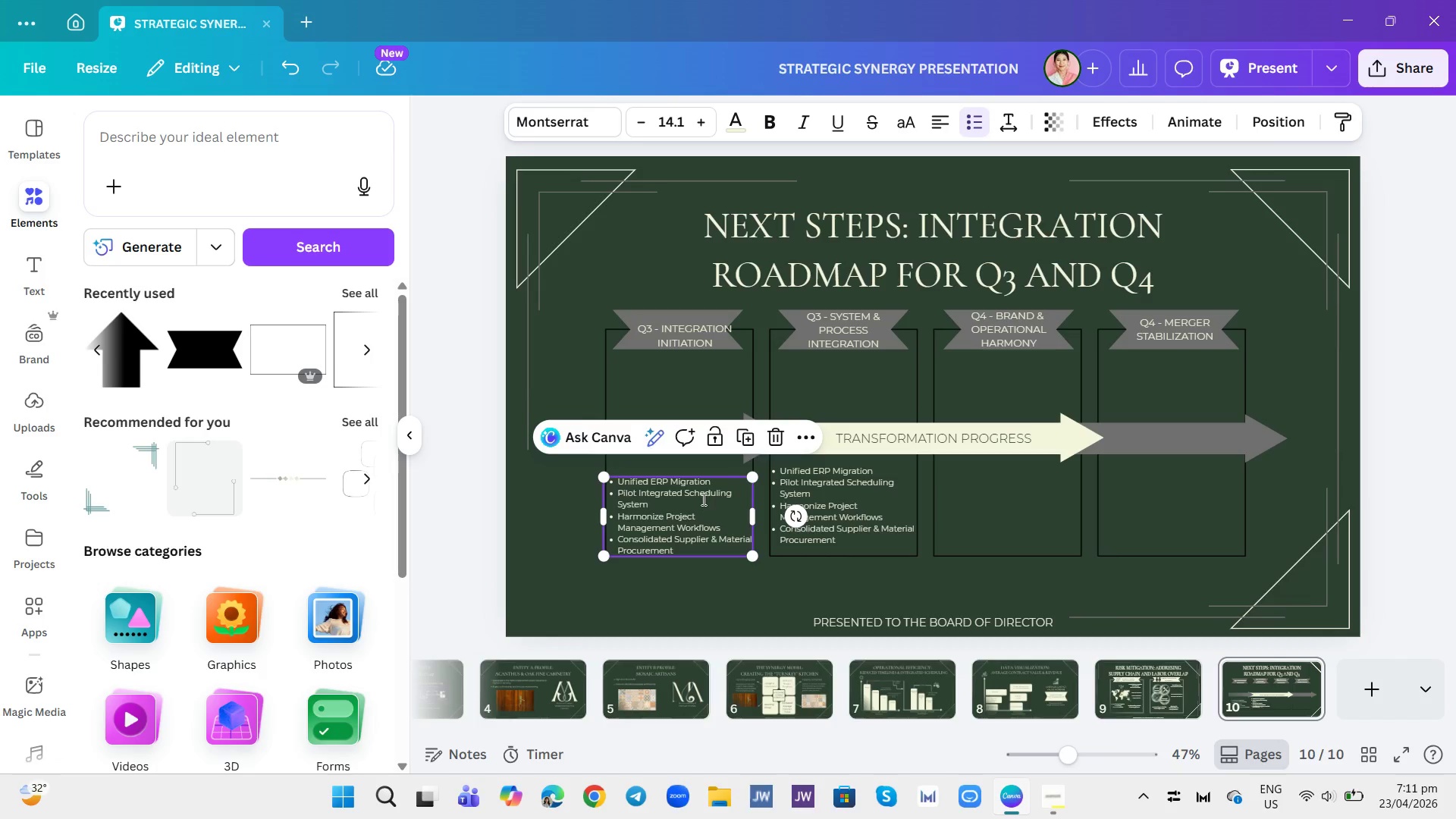 
triple_click([702, 499])
 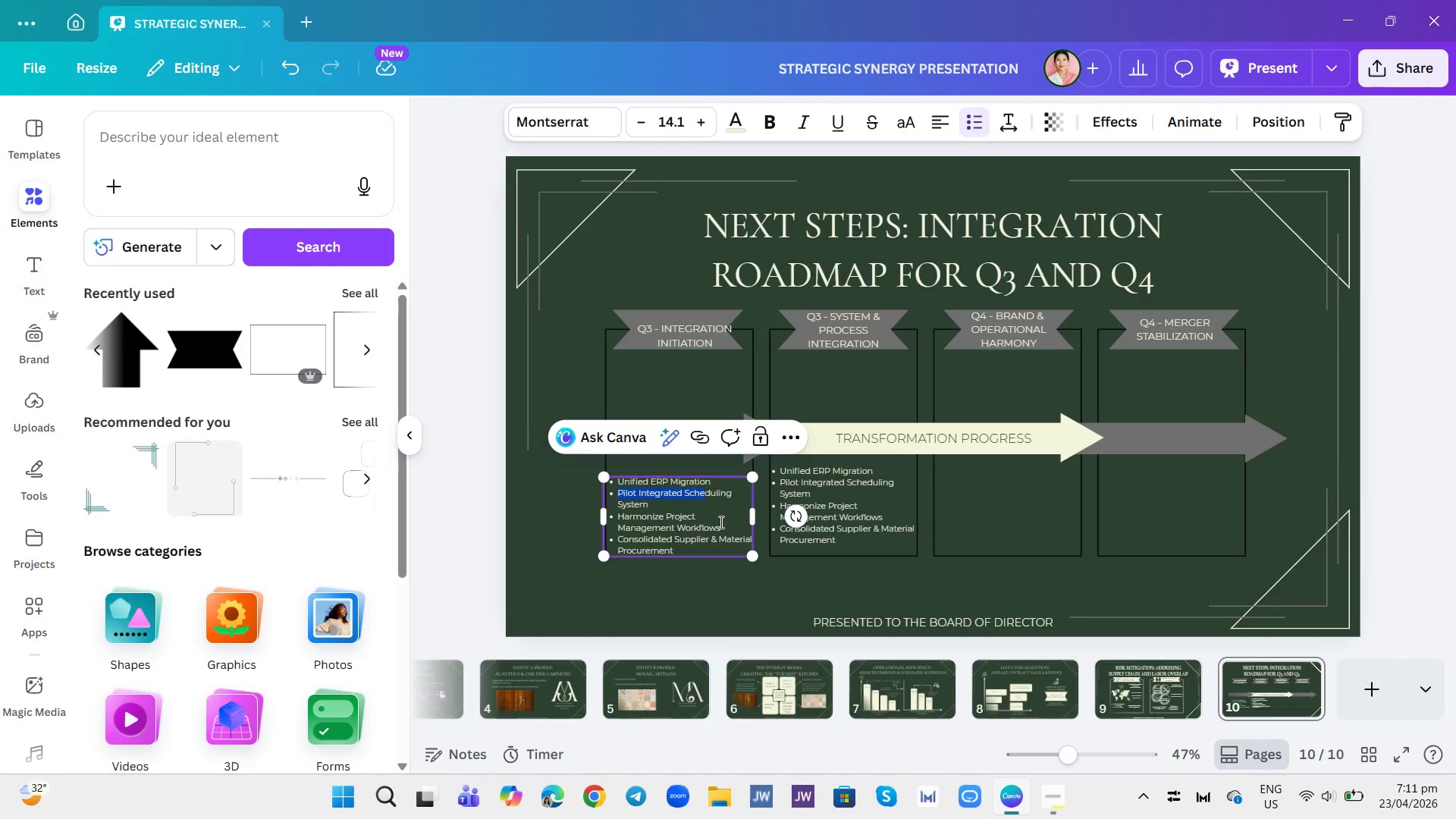 
left_click_drag(start_coordinate=[721, 522], to_coordinate=[725, 524])
 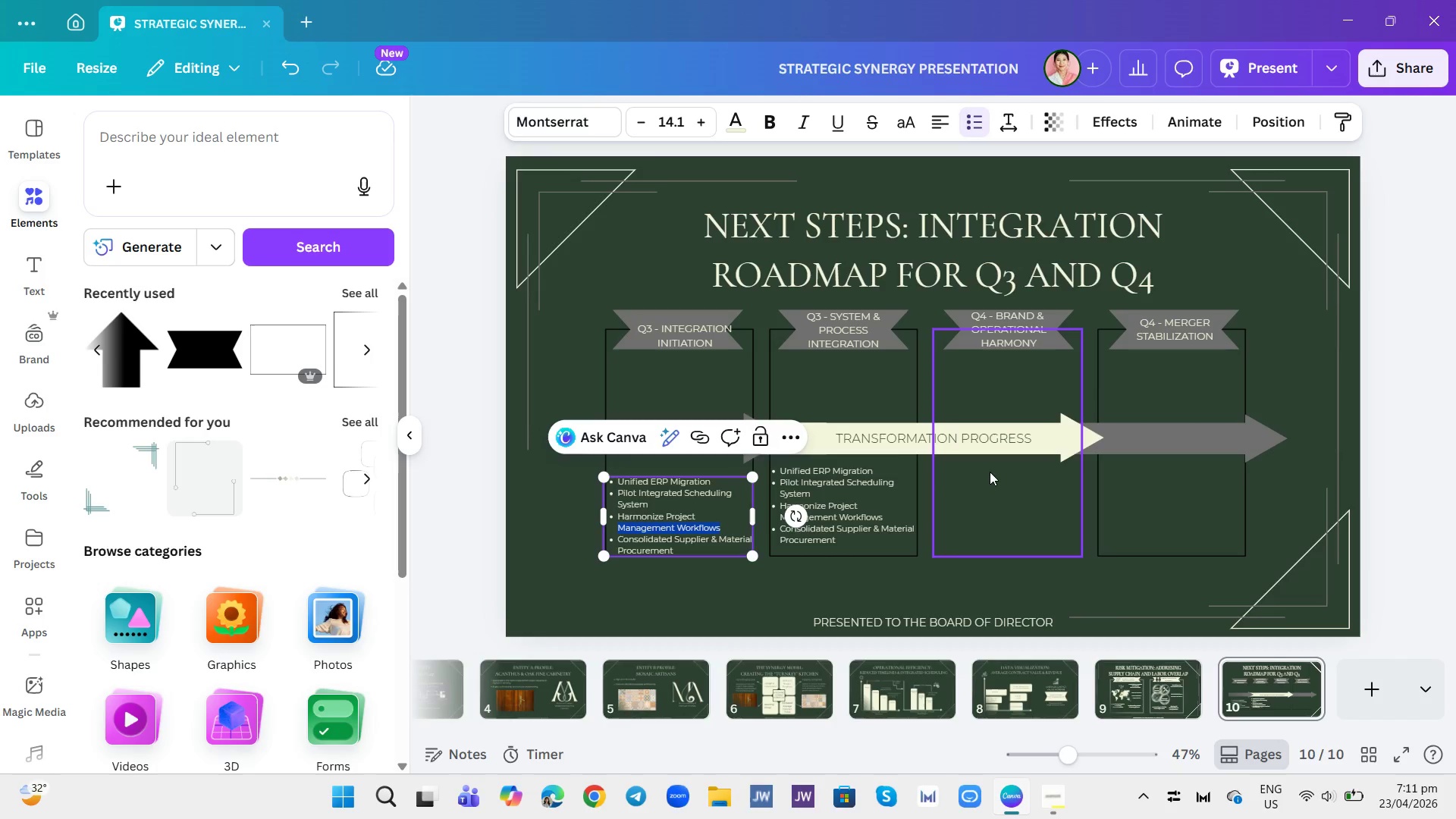 
left_click([990, 472])
 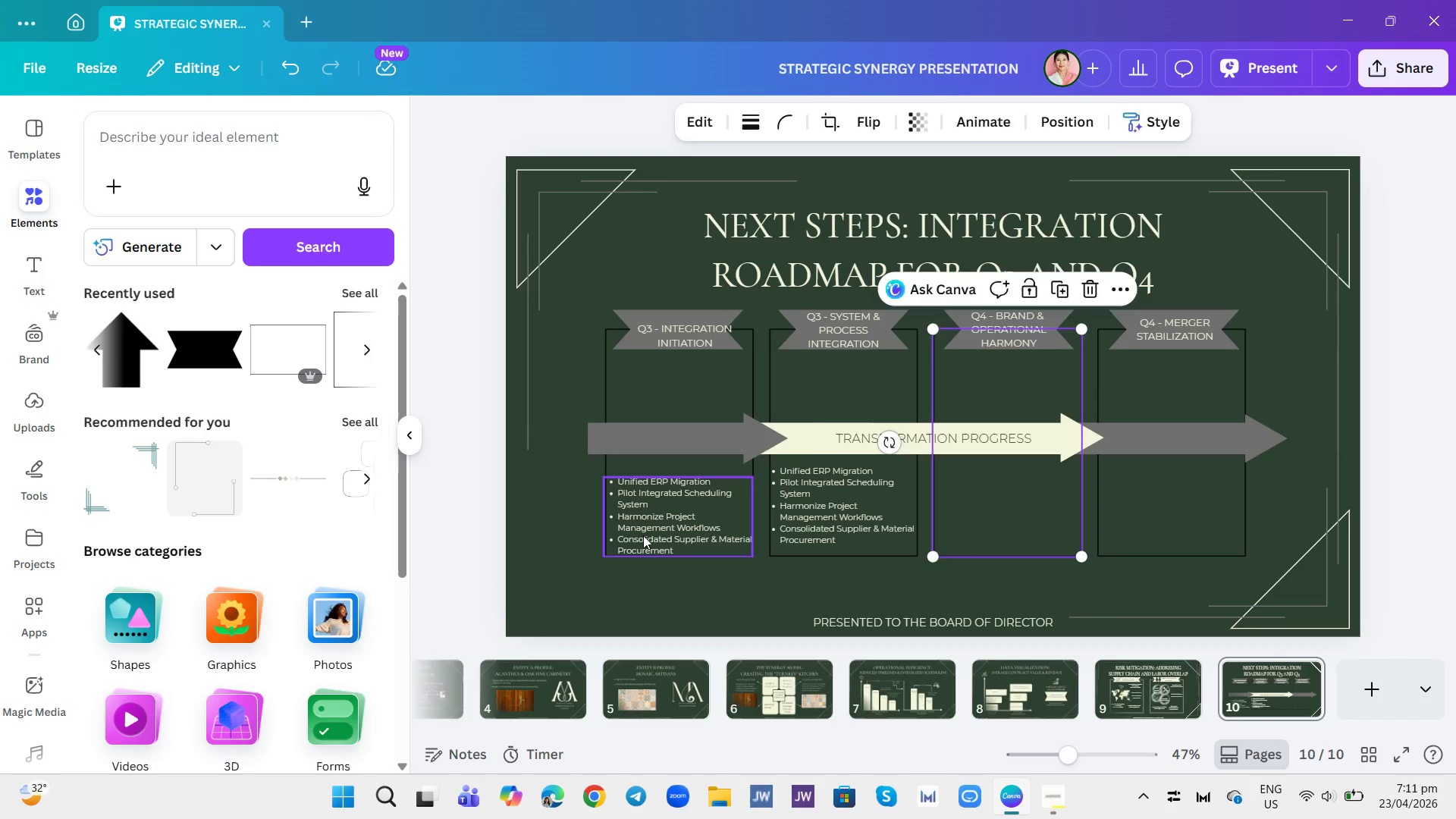 
double_click([646, 529])
 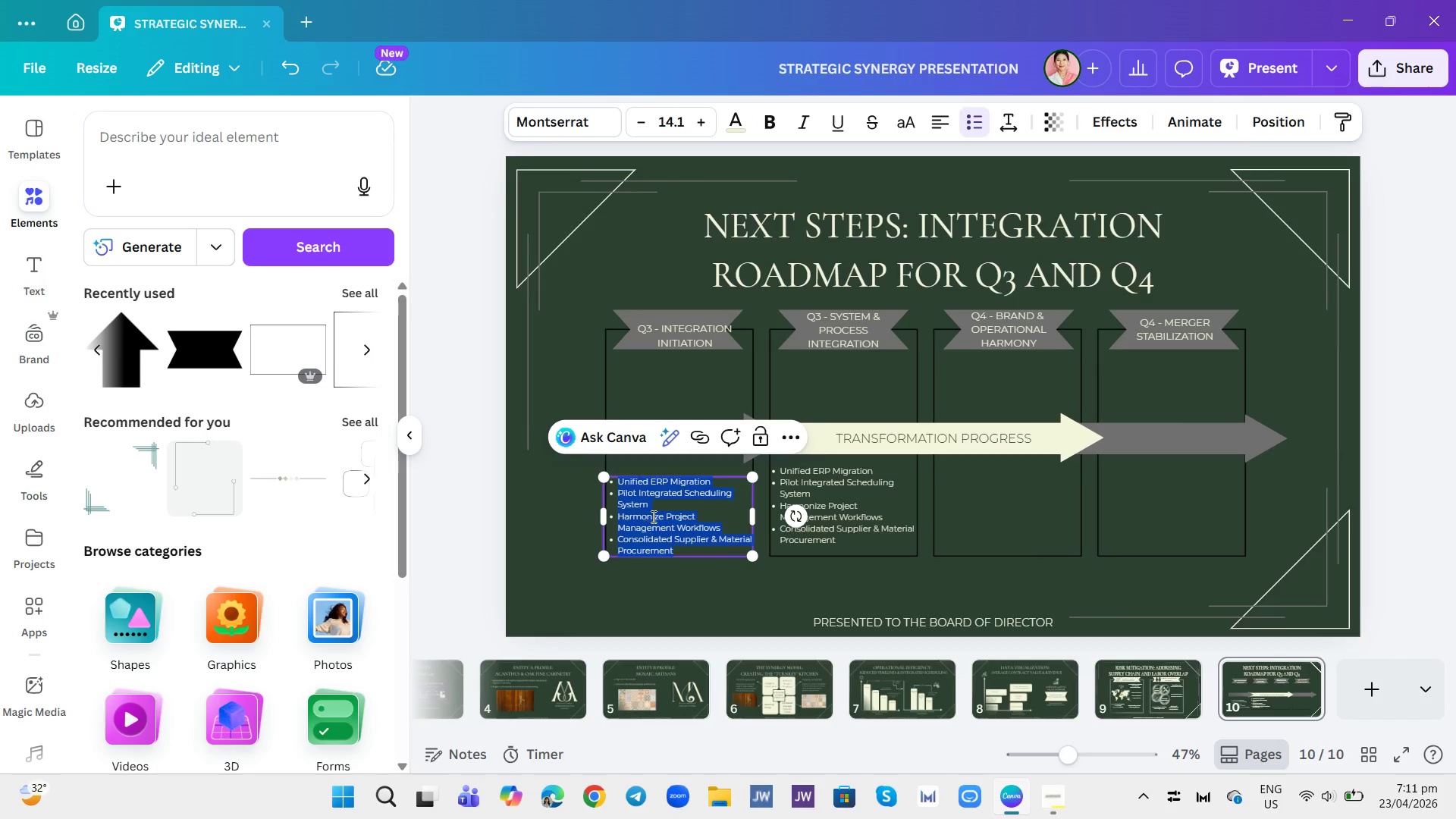 
left_click_drag(start_coordinate=[648, 522], to_coordinate=[652, 514])
 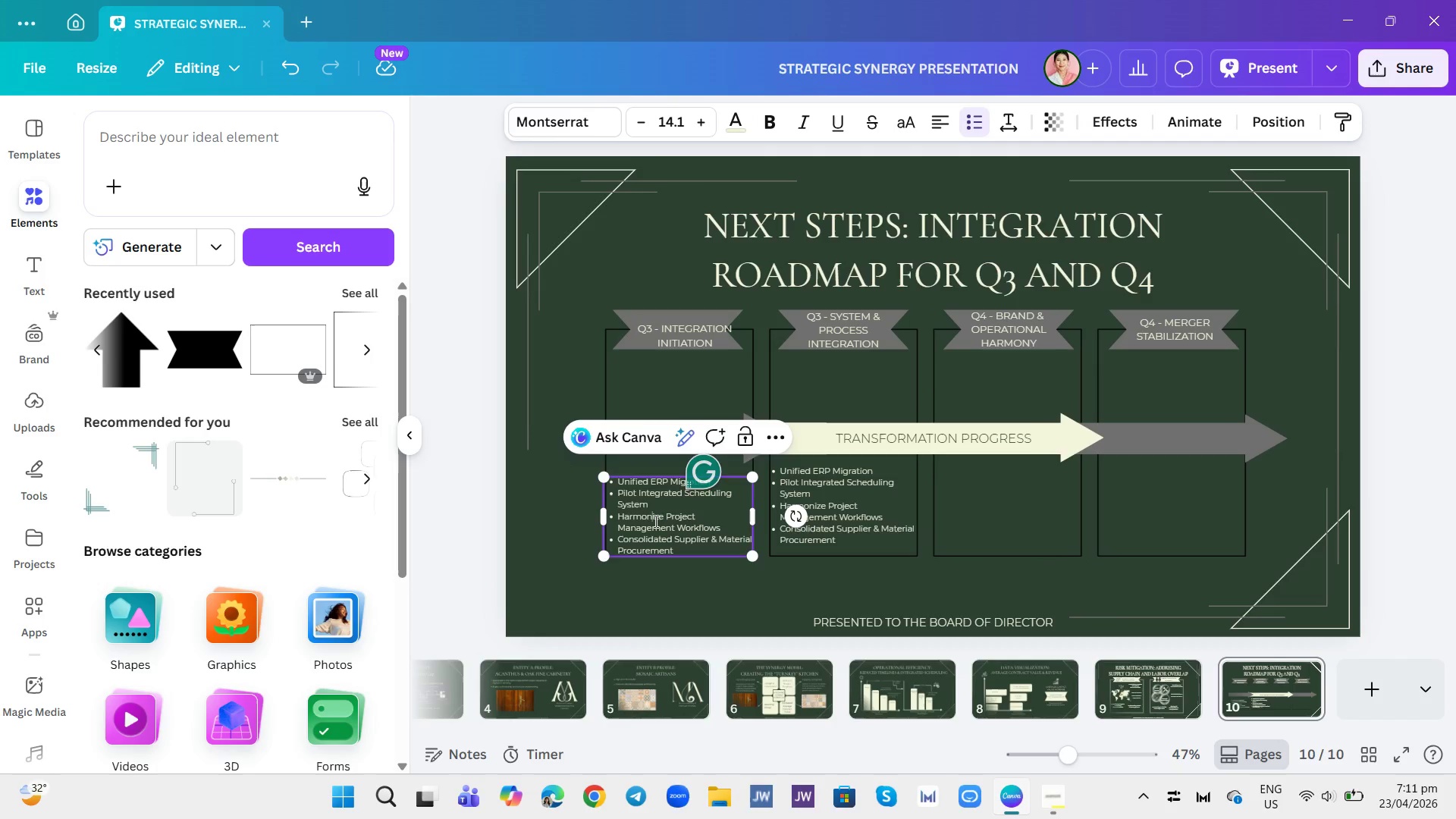 
left_click_drag(start_coordinate=[654, 521], to_coordinate=[660, 501])
 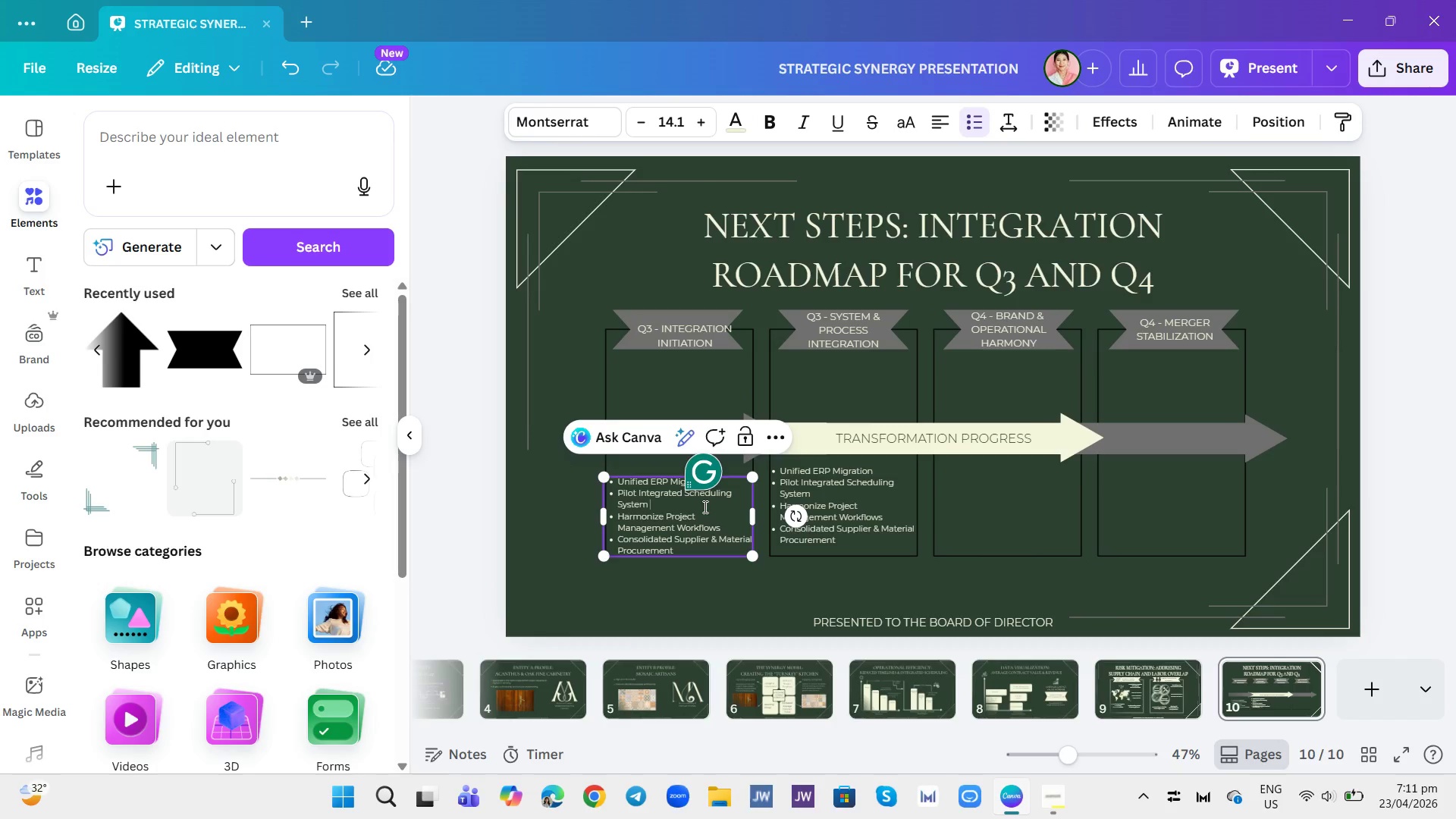 
double_click([708, 508])
 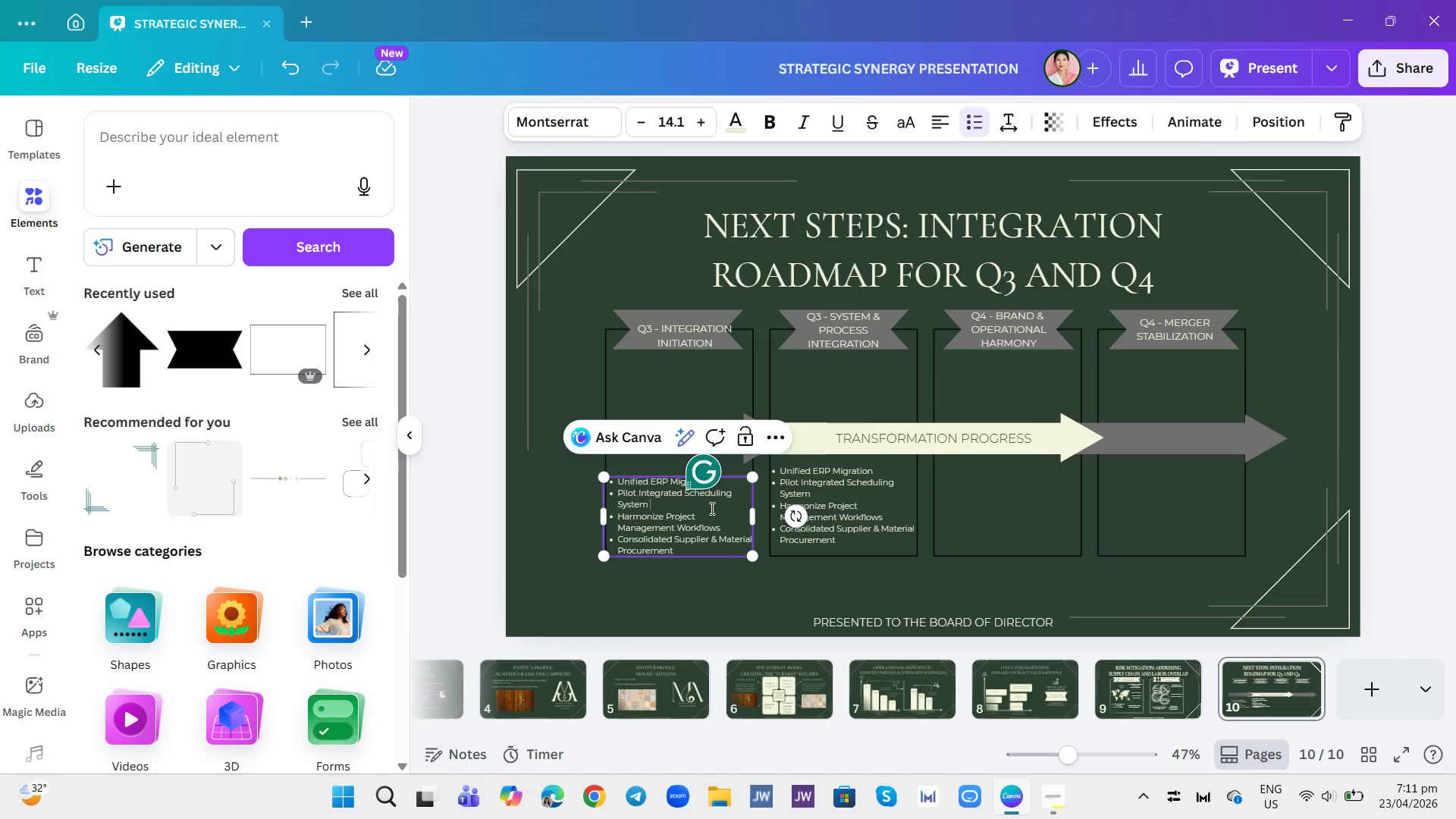 
left_click_drag(start_coordinate=[714, 508], to_coordinate=[750, 475])
 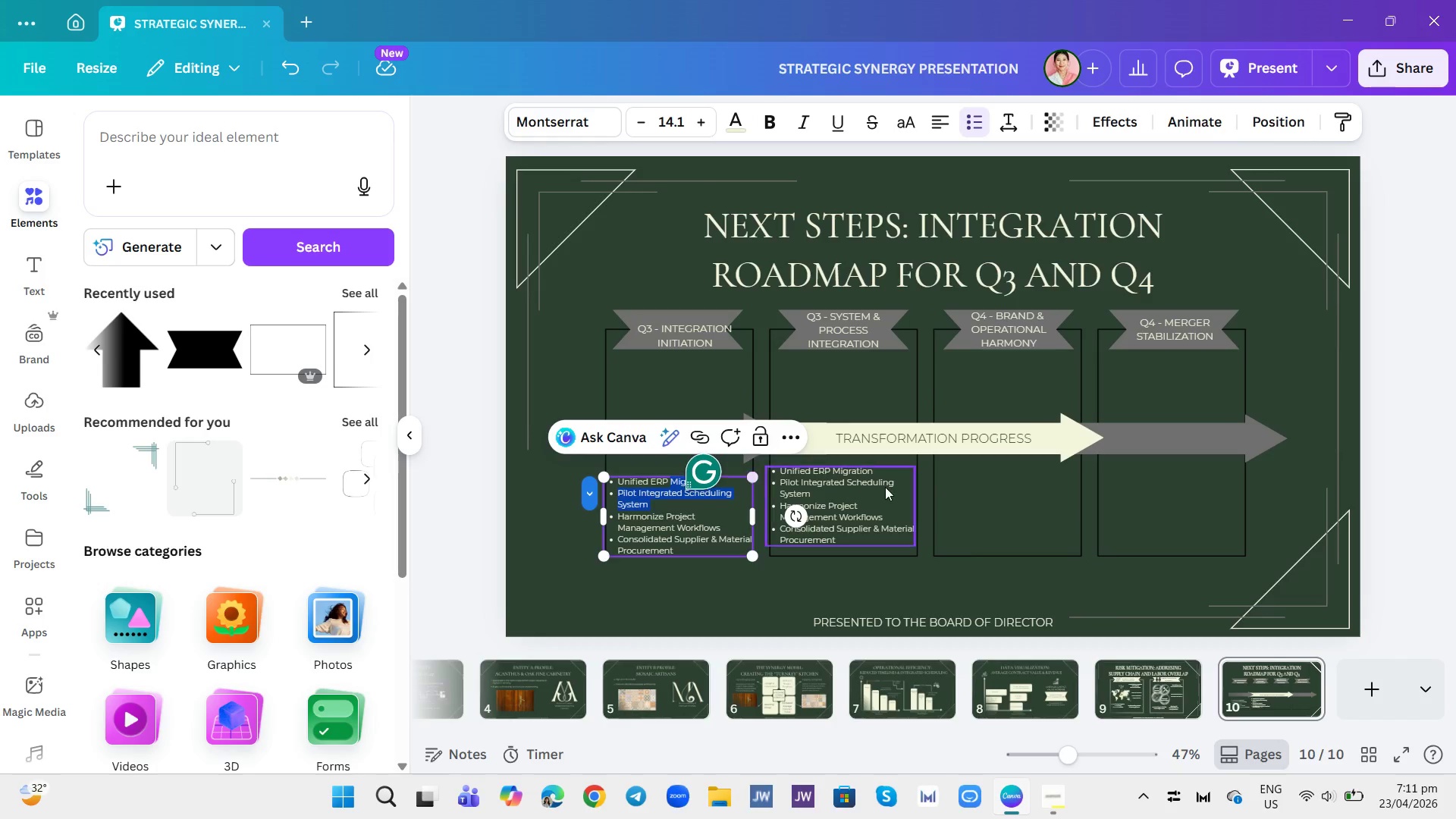 
triple_click([885, 487])
 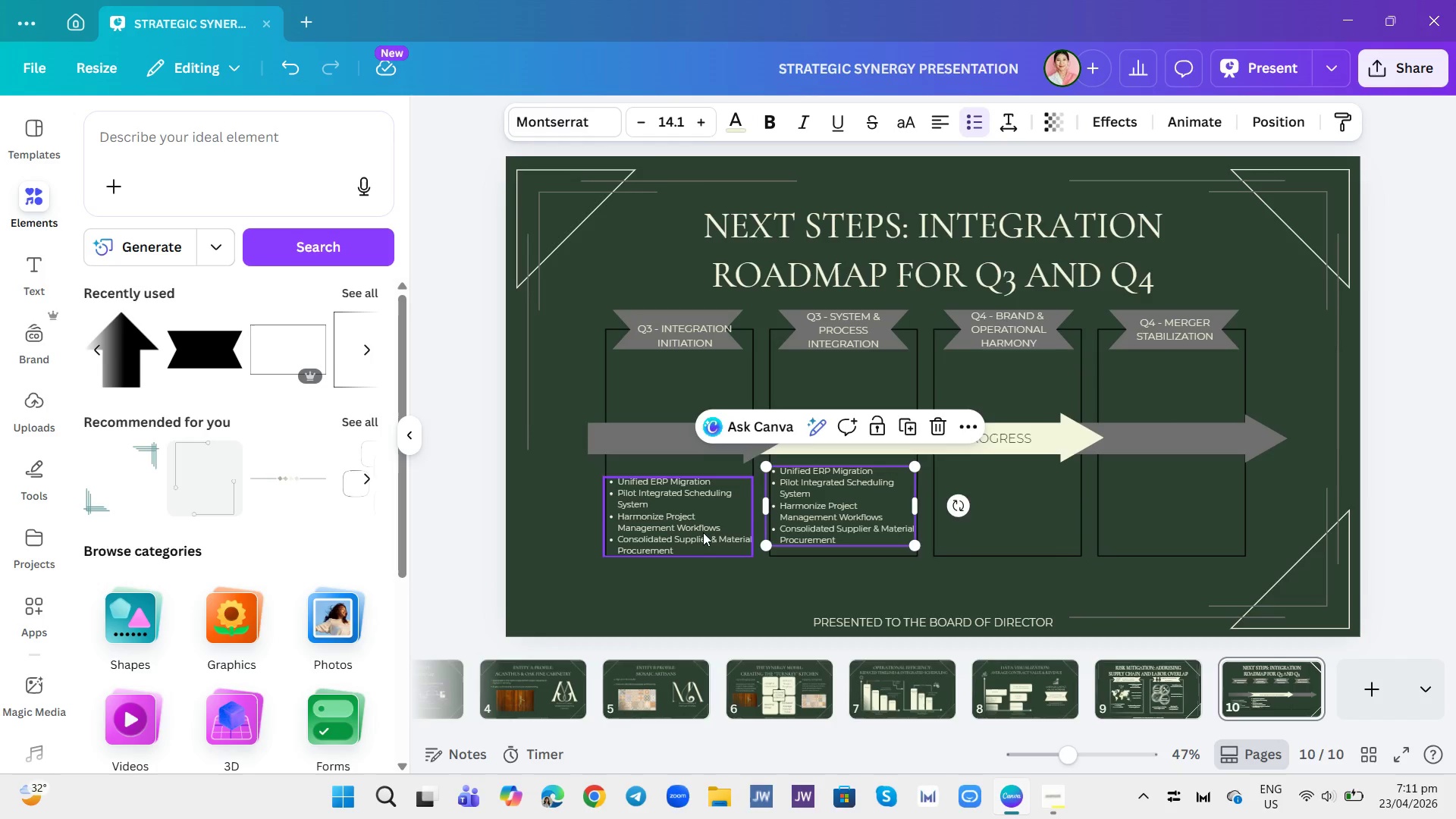 
left_click_drag(start_coordinate=[654, 545], to_coordinate=[663, 535])
 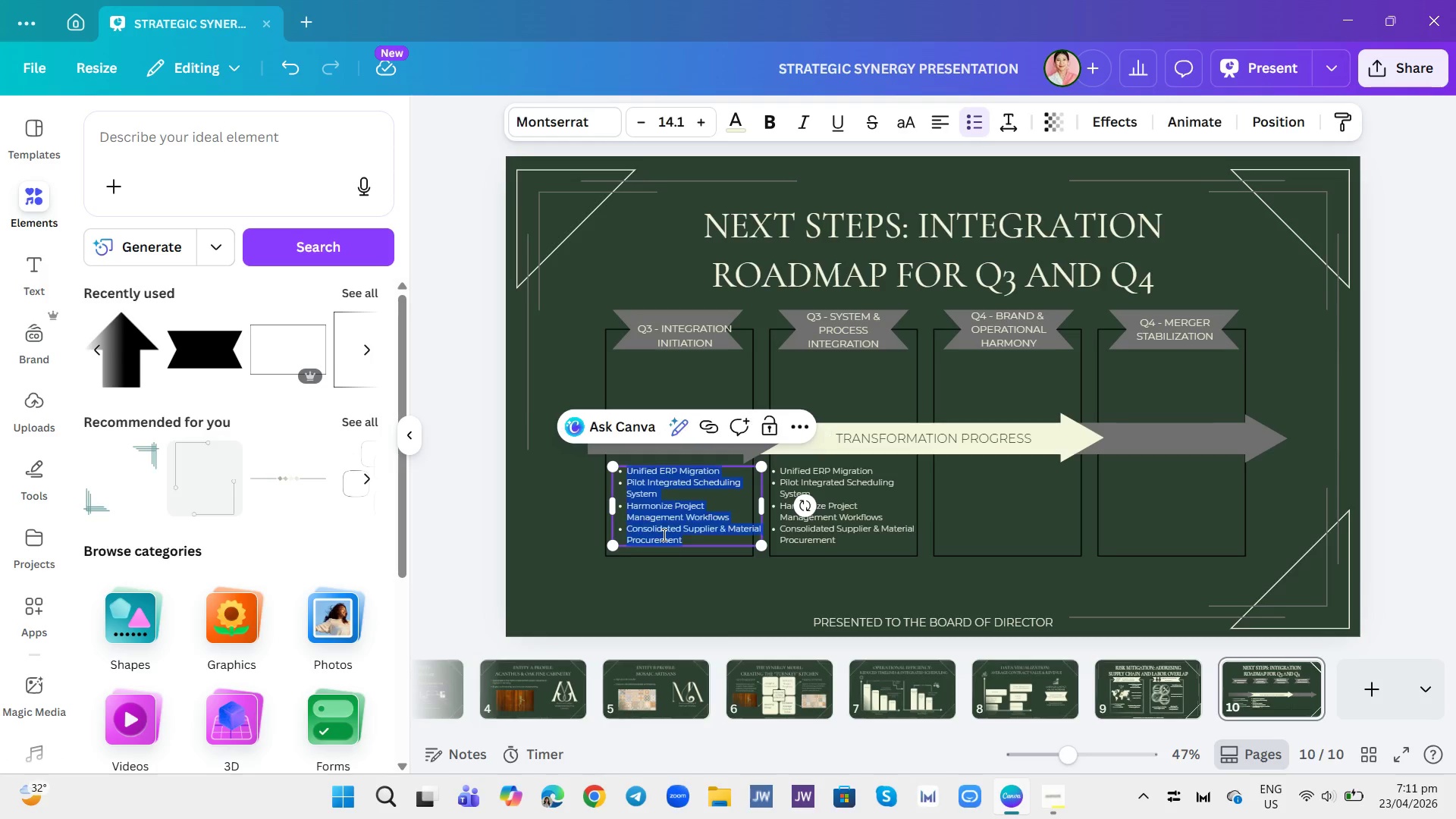 
double_click([663, 535])
 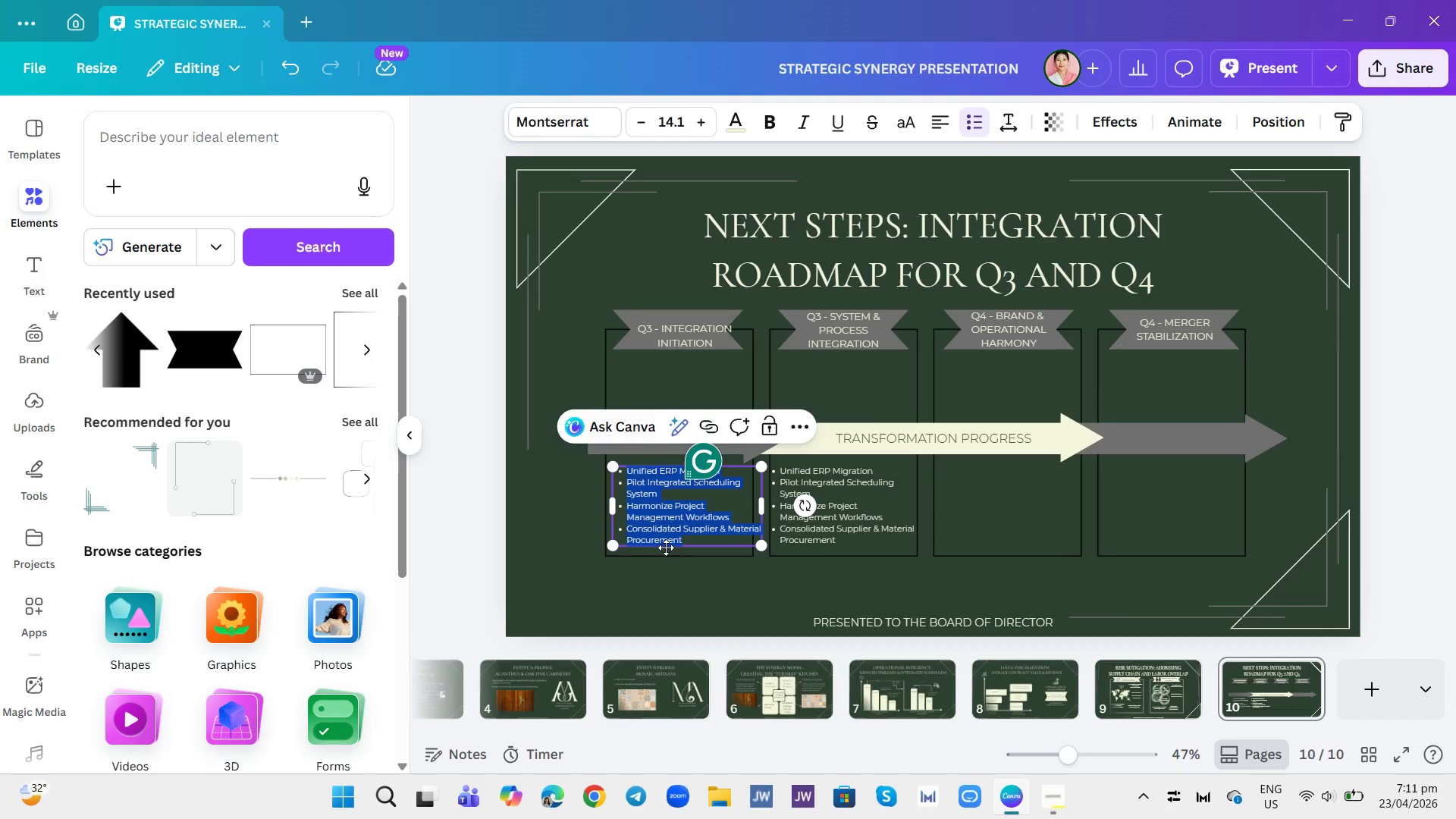 
key(Backspace)
type(Establish Unified LE)
key(Backspace)
type(eadership TeAM)
key(Backspace)
key(Backspace)
type(AM)
key(Backspace)
key(Backspace)
type(am)
 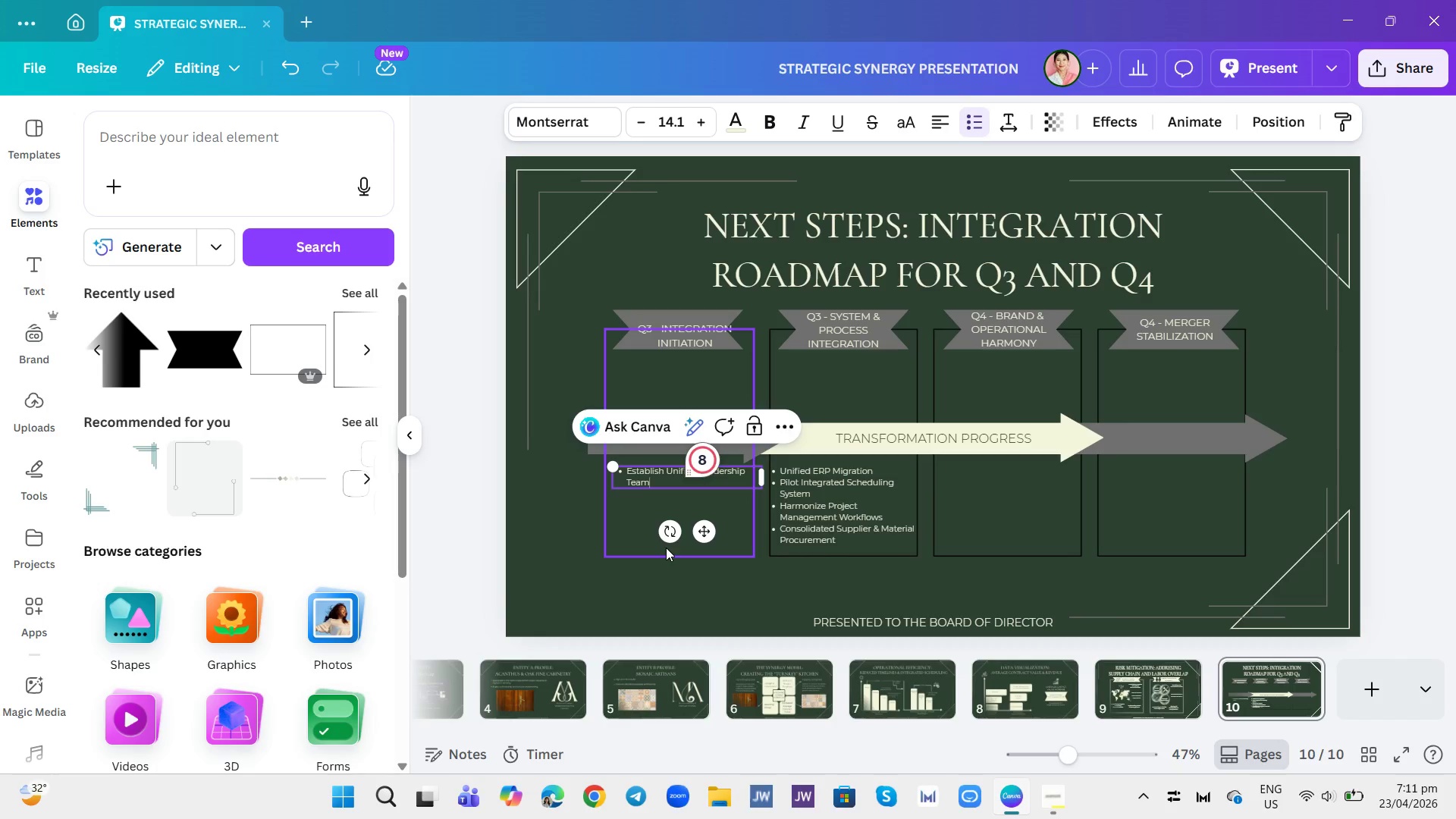 
key(Enter)
 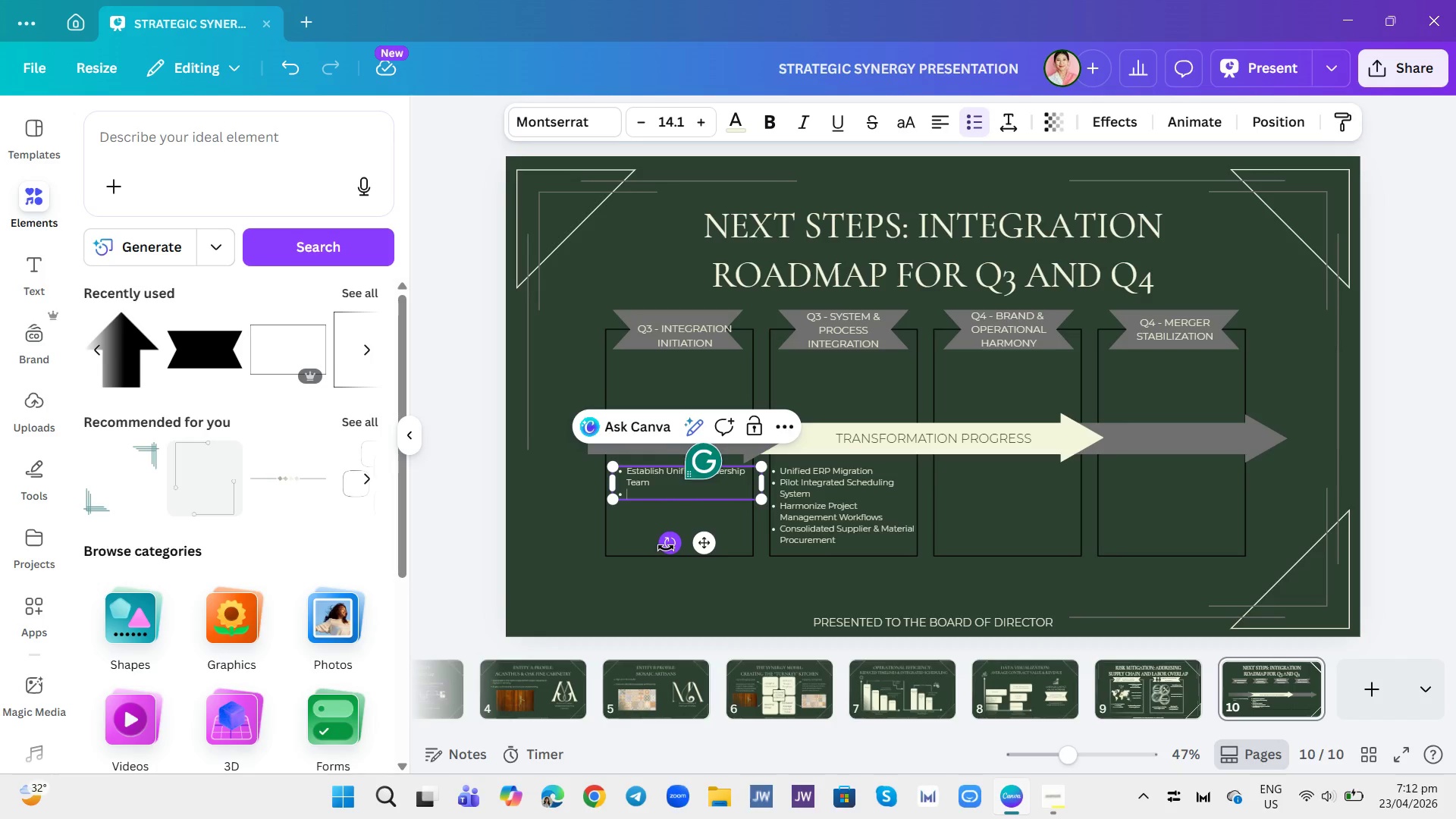 
type(Identify Synrgistic Oprational Processes)
 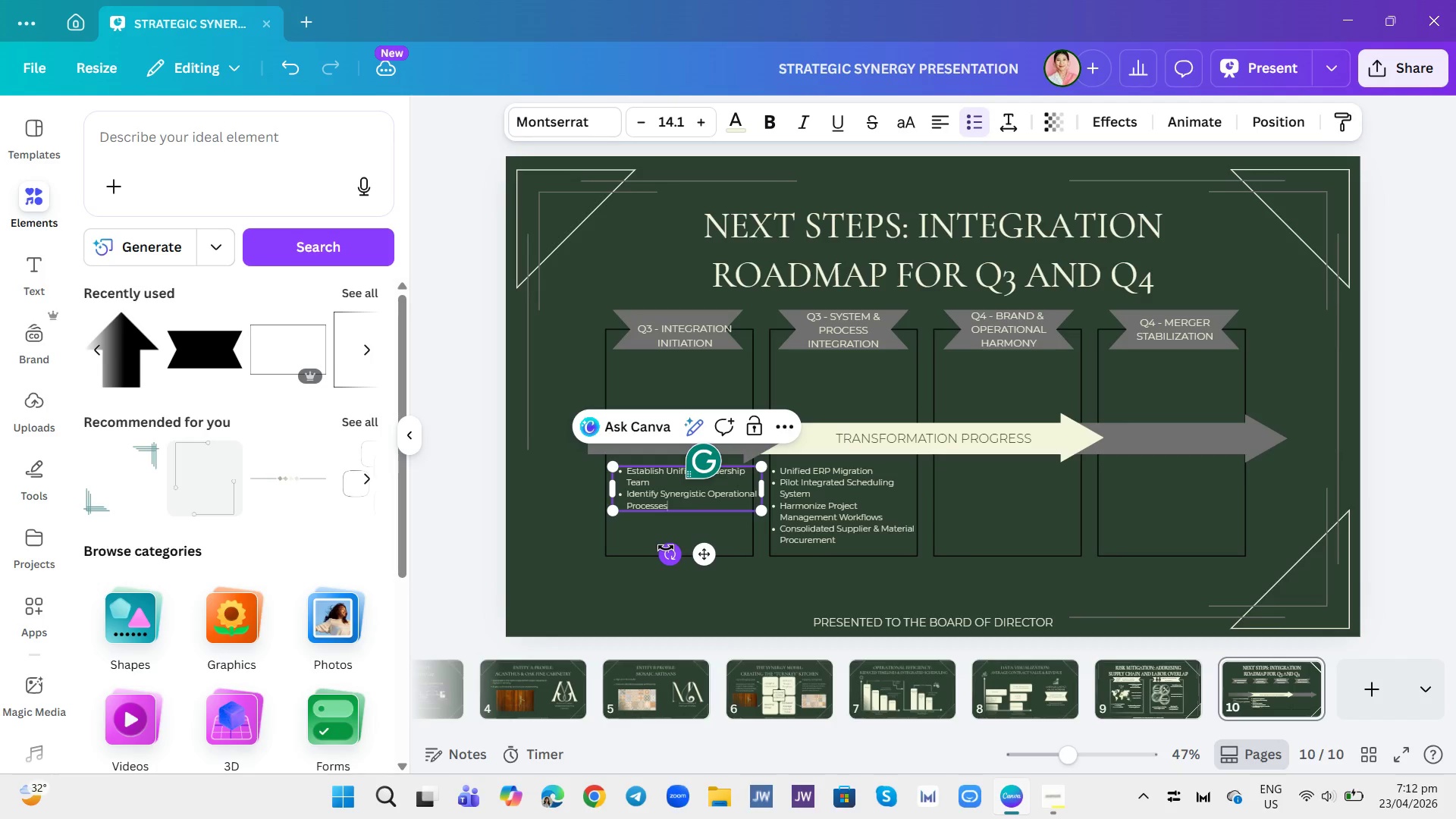 
key(Enter)
 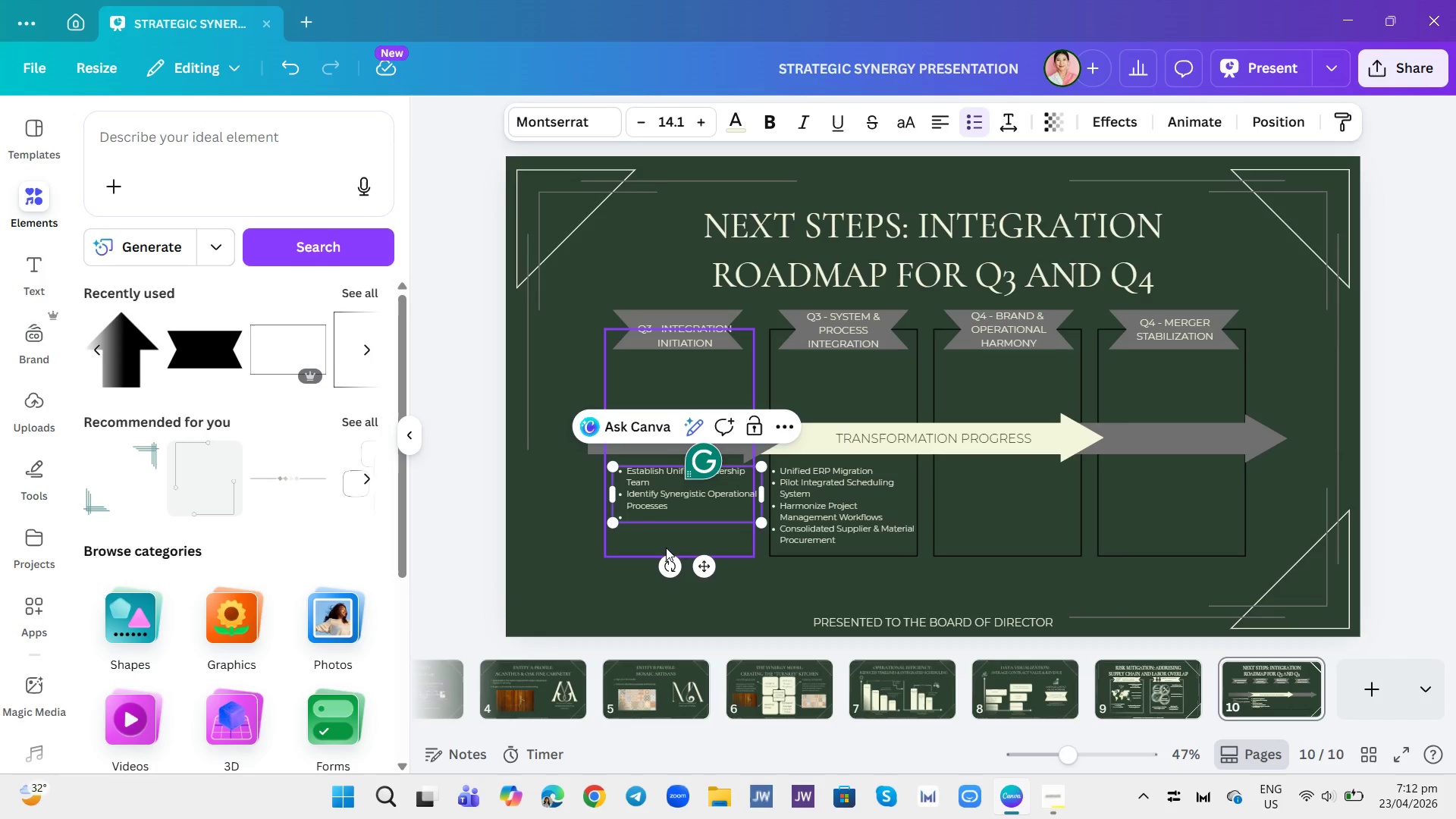 
type(Implement Core Commn)
key(Backspace)
type(unications Platform)
 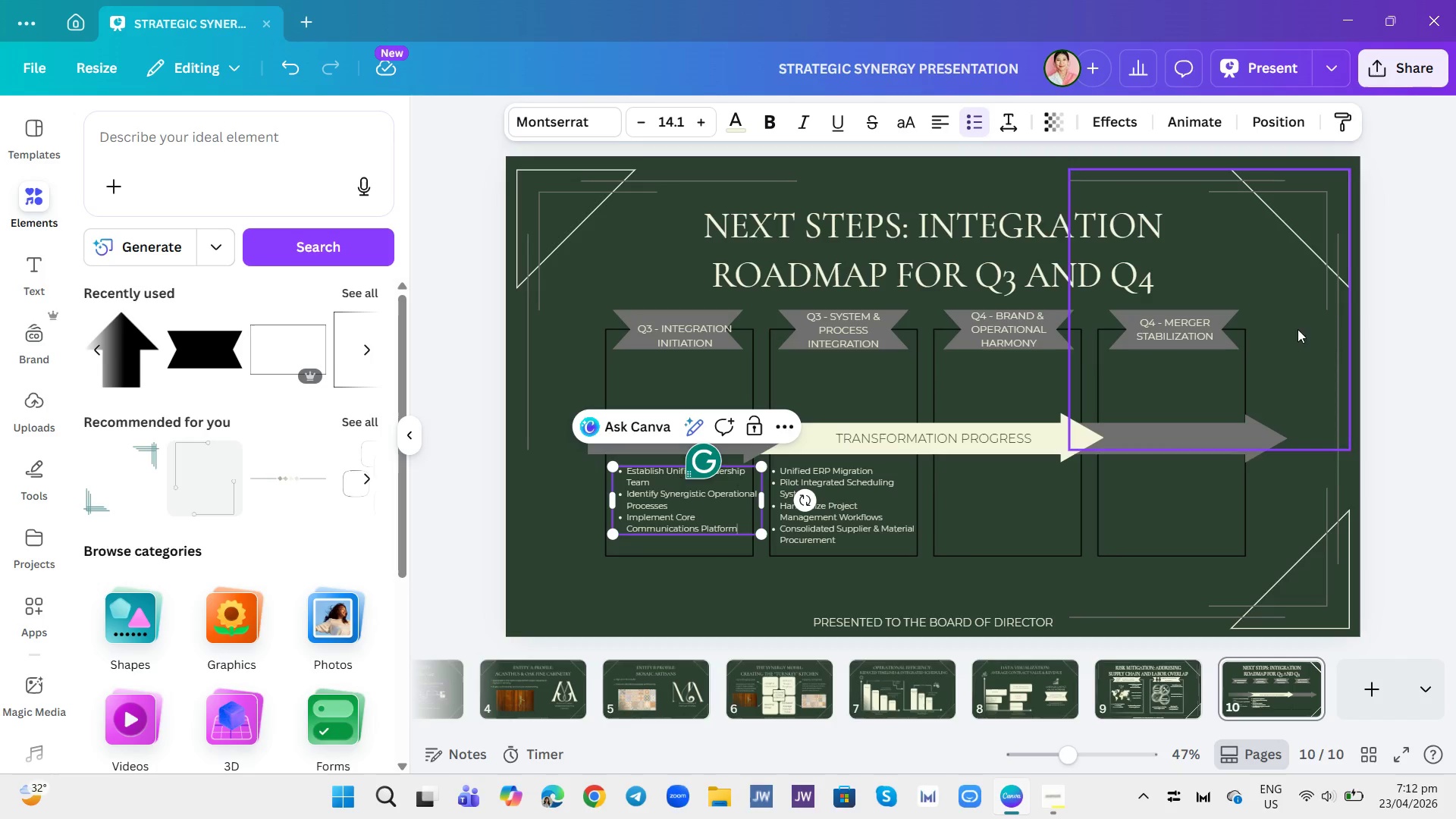 
left_click([1398, 322])
 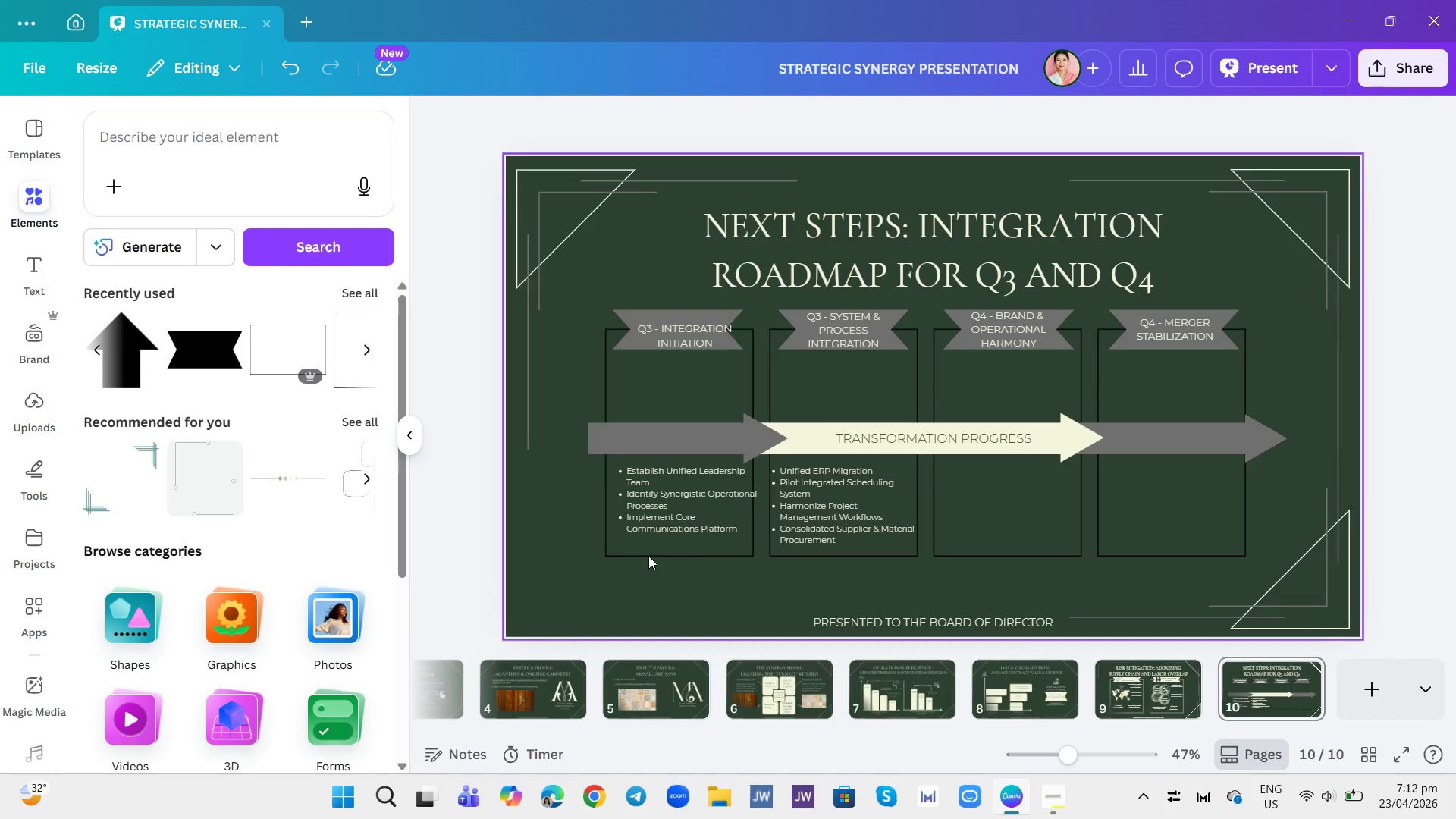 
left_click([660, 519])
 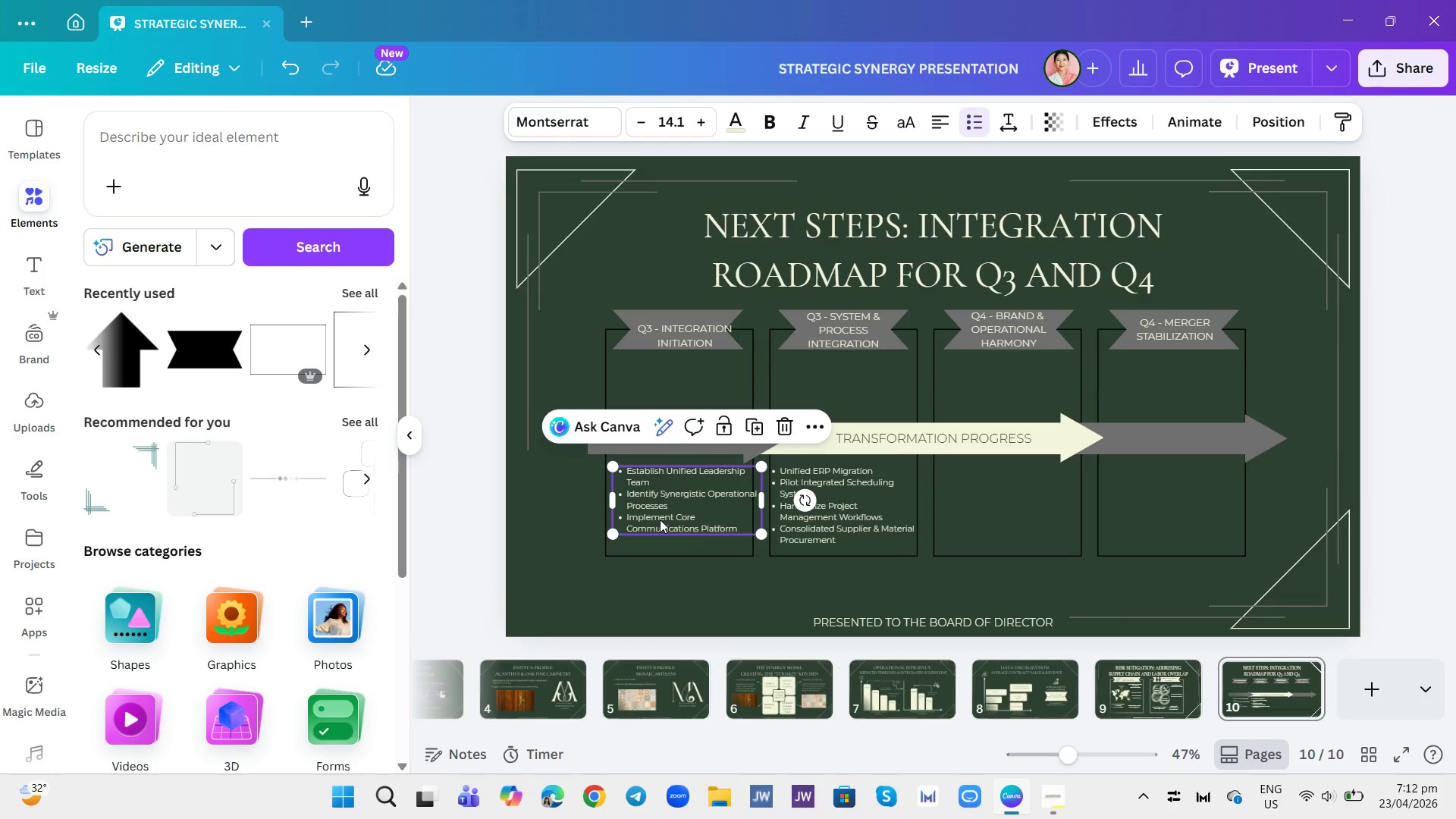 
left_click_drag(start_coordinate=[660, 519], to_coordinate=[653, 519])
 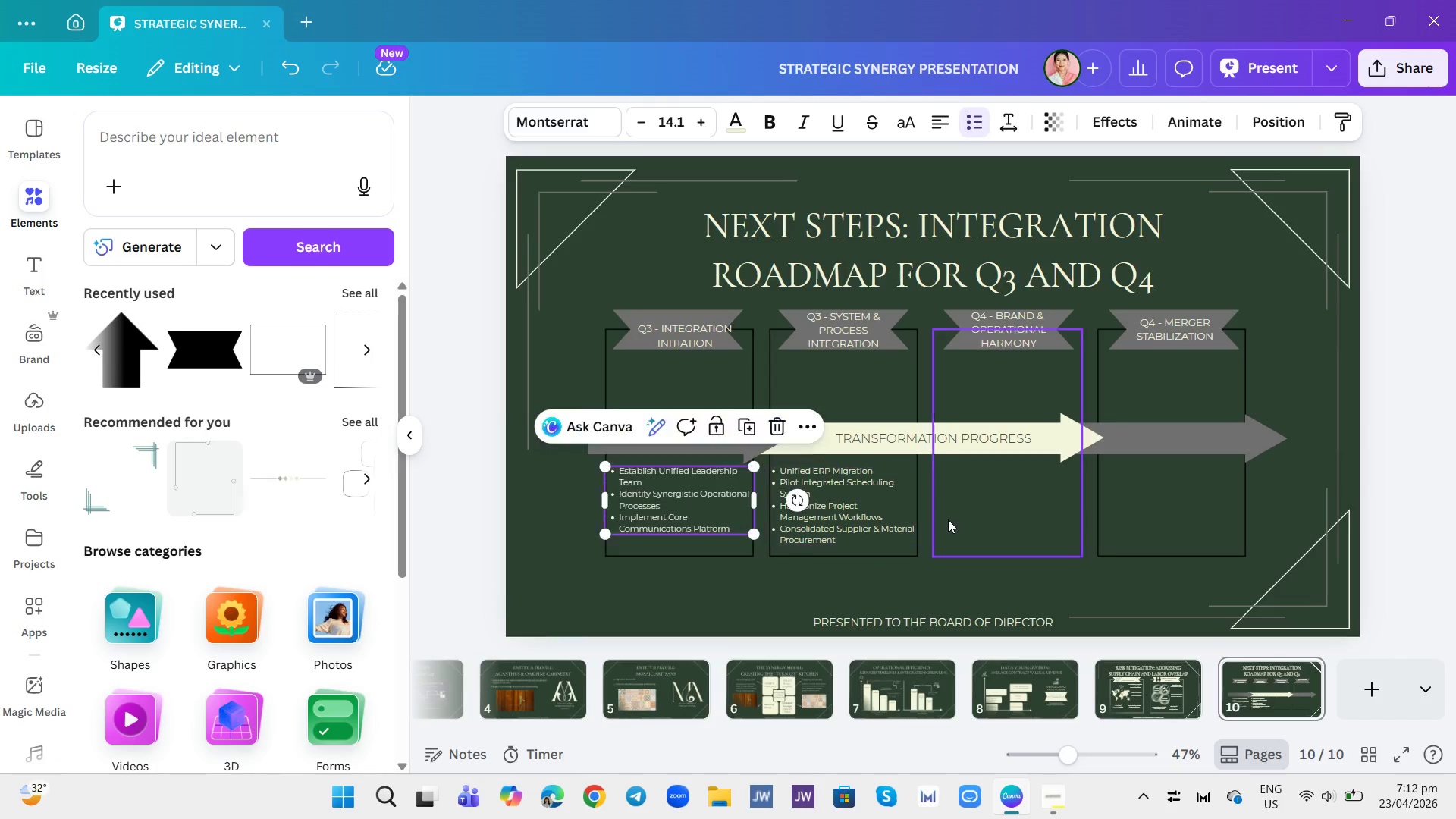 
left_click([948, 519])
 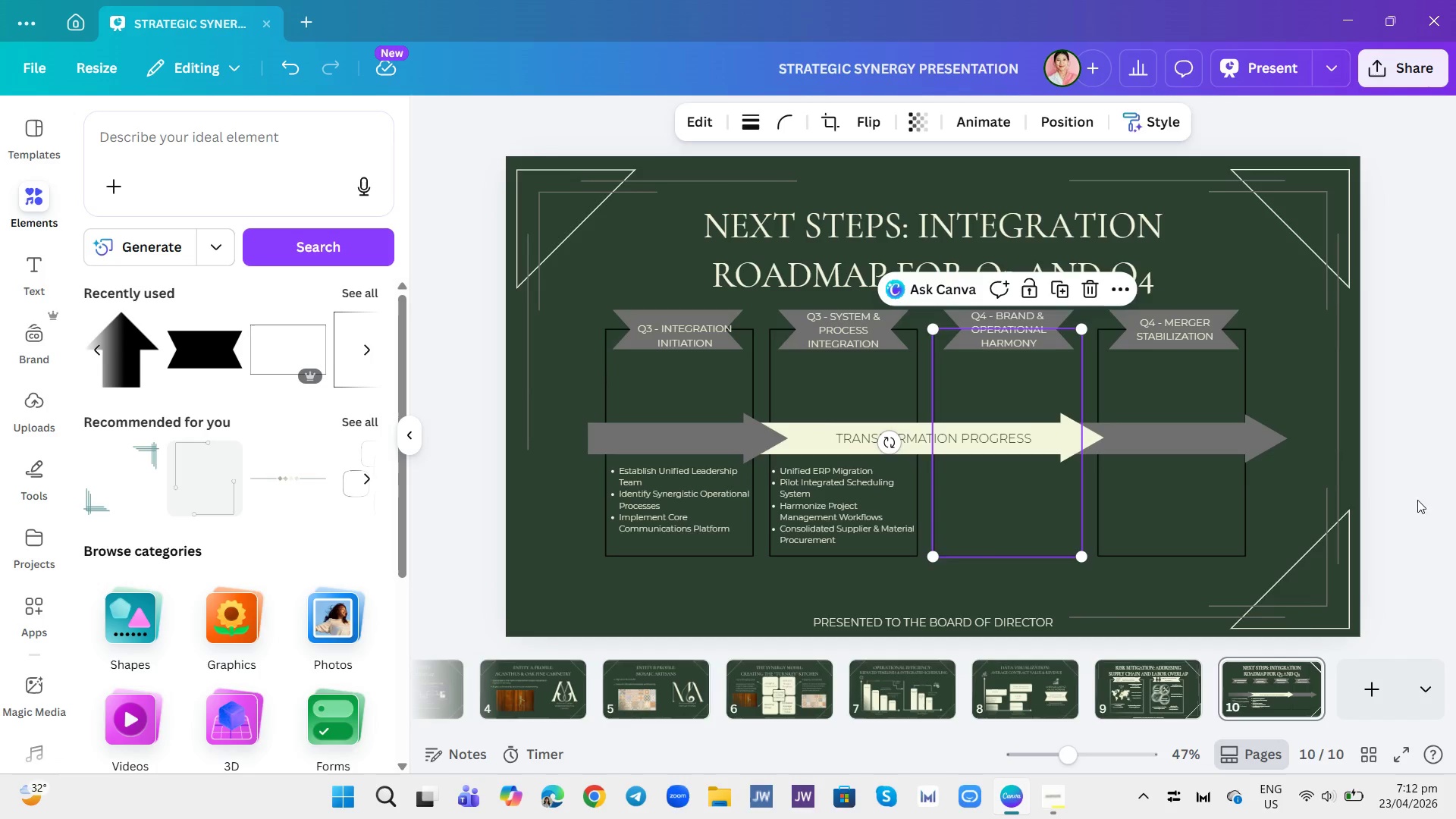 
left_click([1455, 477])
 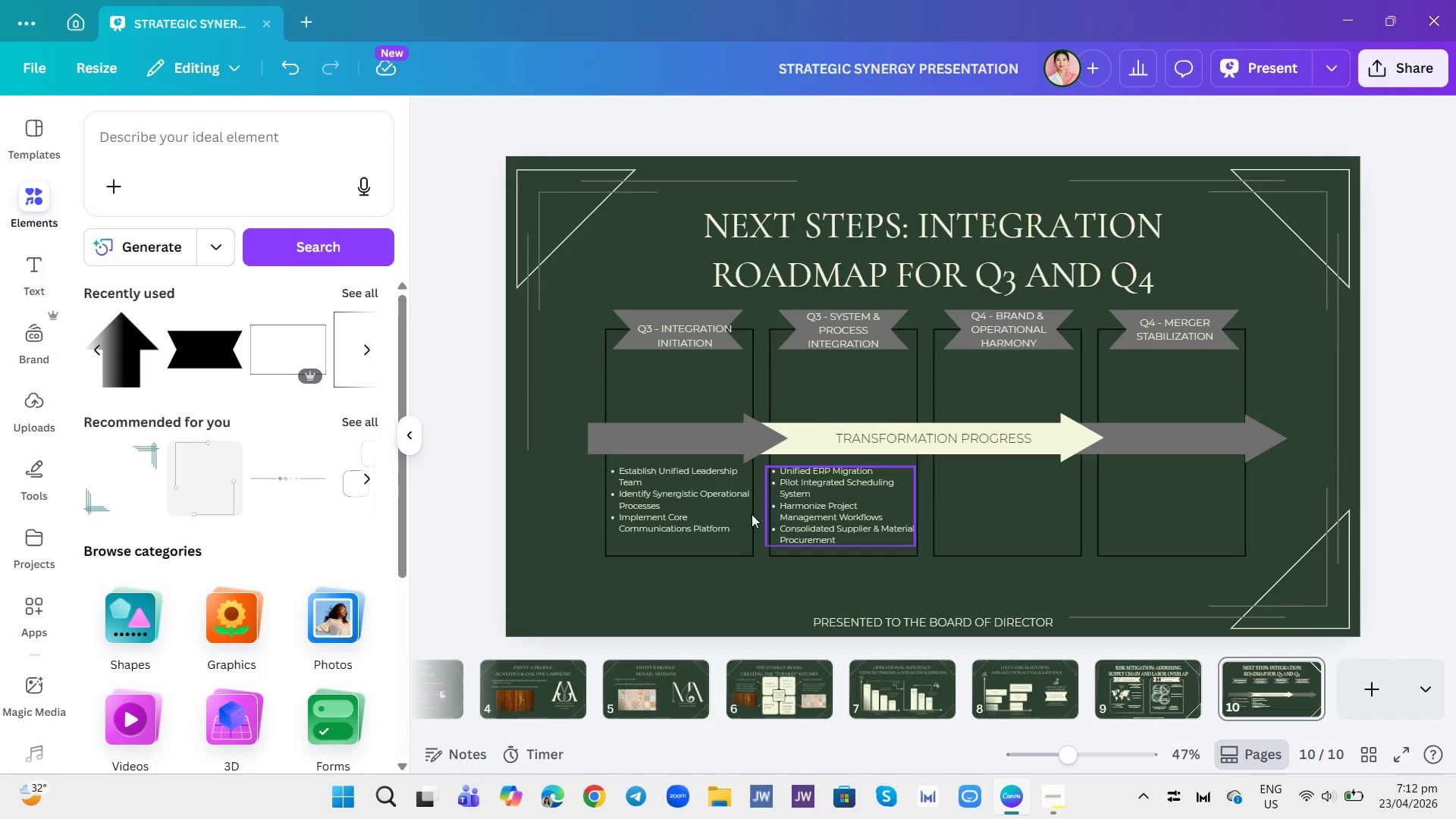 
left_click([702, 509])
 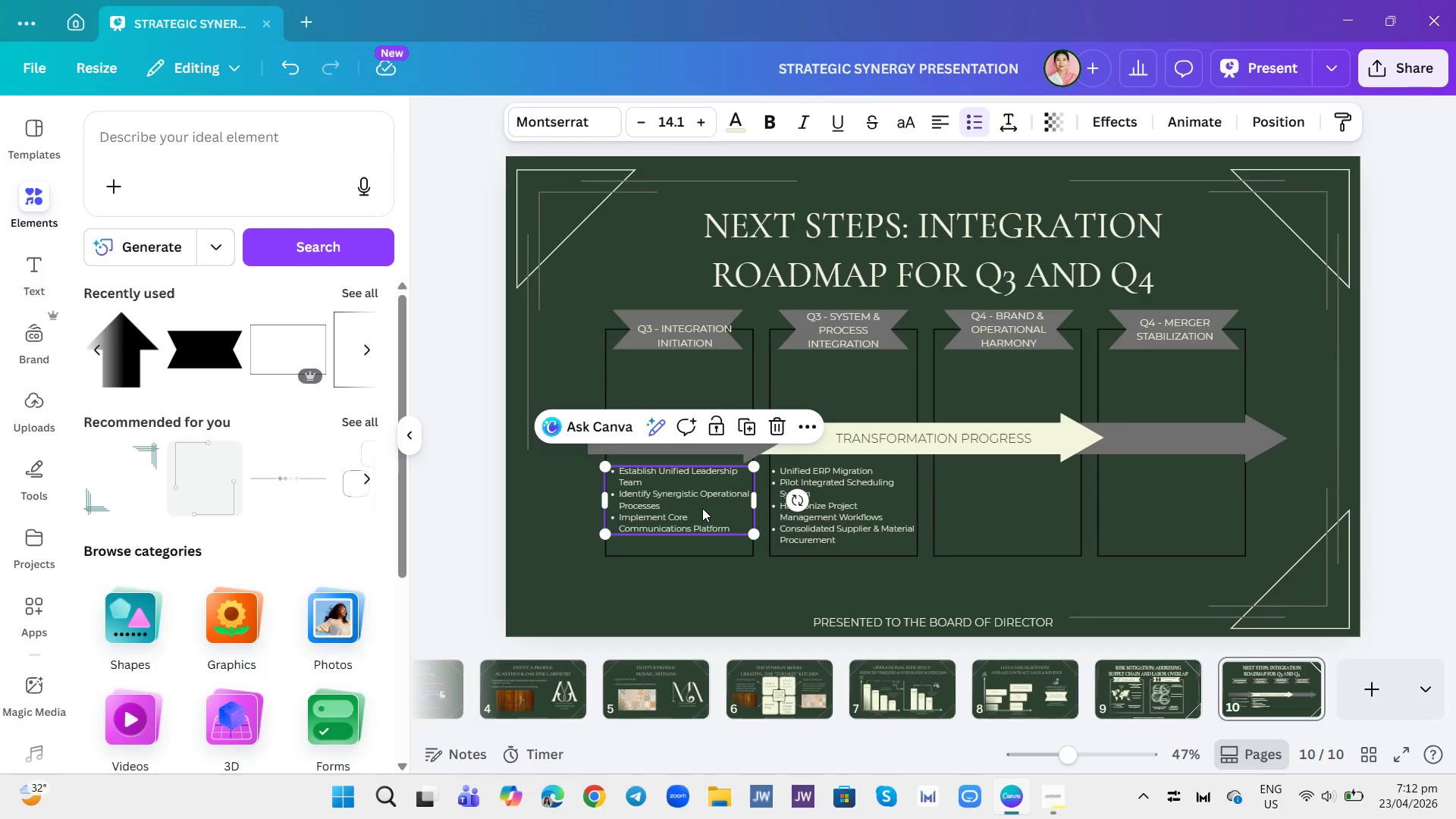 
left_click_drag(start_coordinate=[702, 508], to_coordinate=[698, 508])
 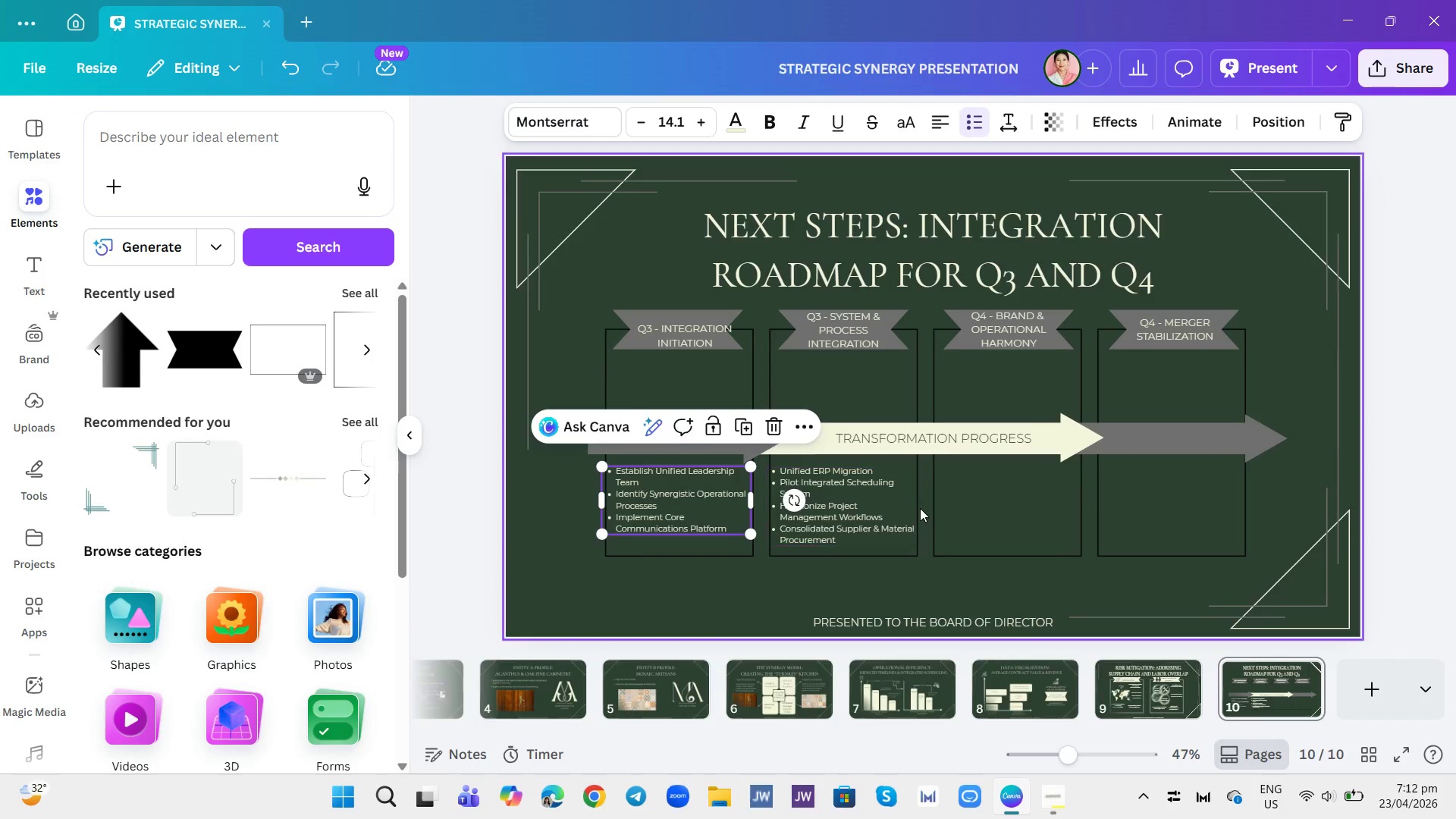 
left_click([920, 508])
 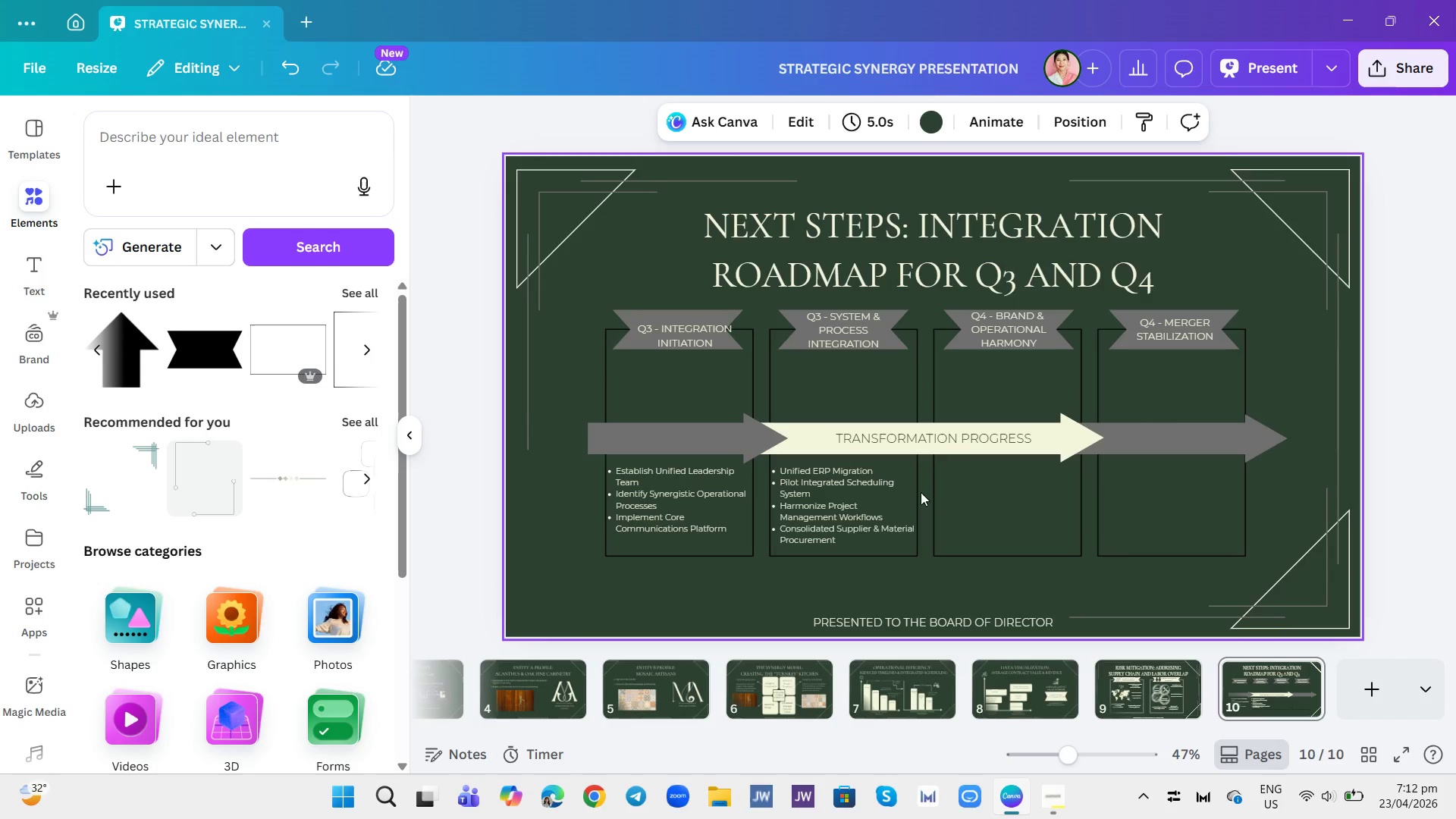 
left_click([874, 492])
 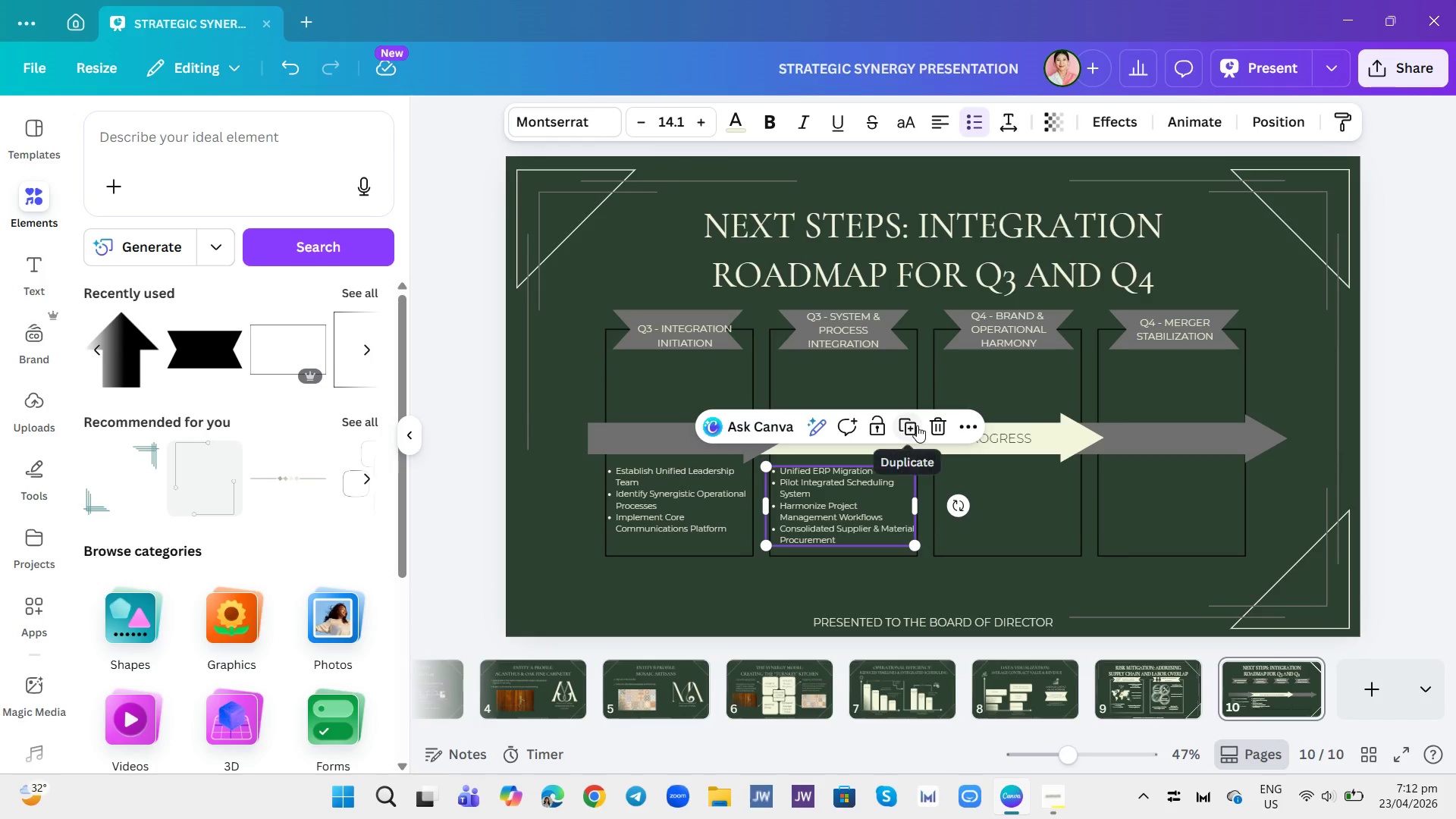 
left_click([917, 425])
 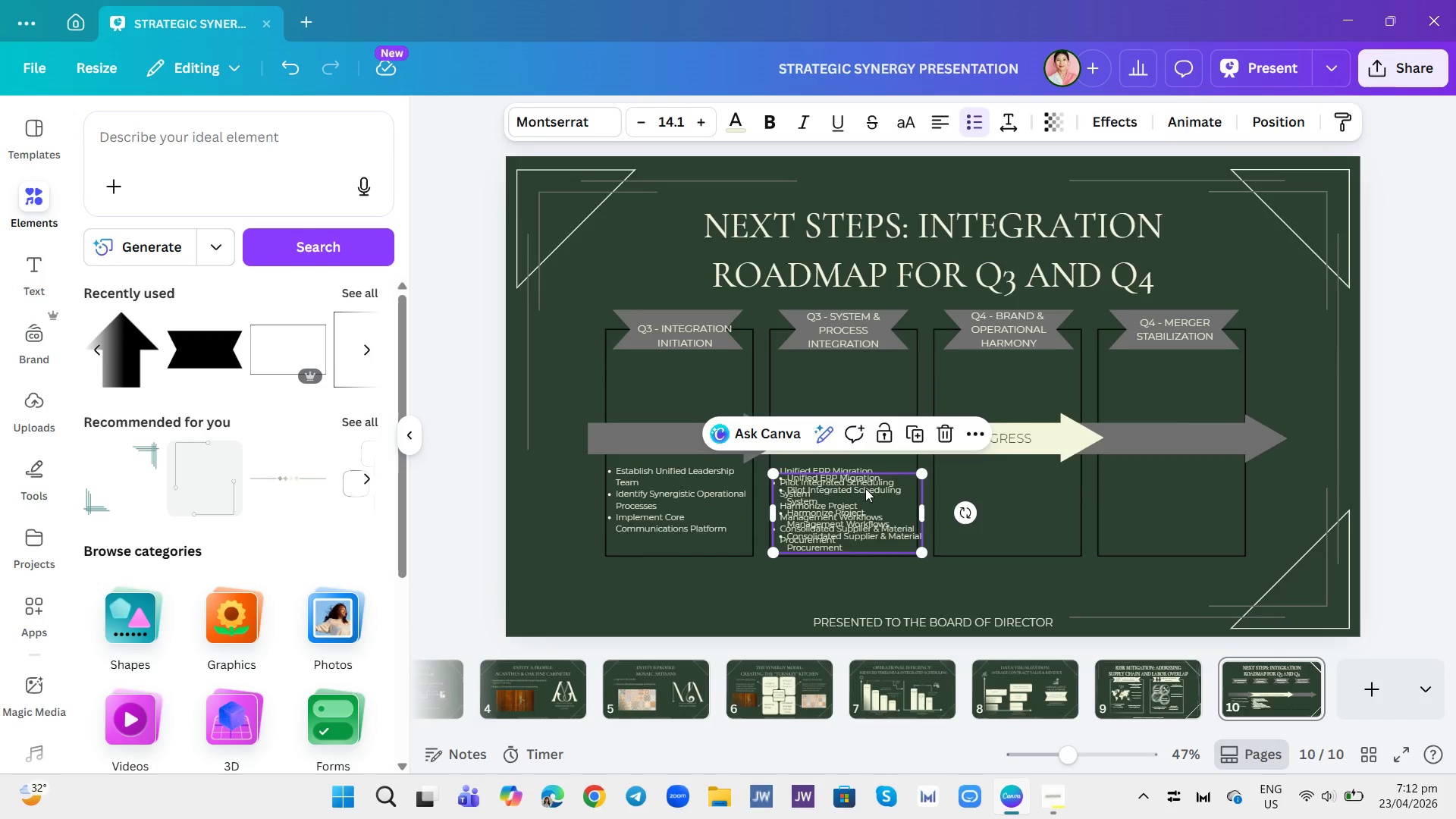 
left_click_drag(start_coordinate=[865, 488], to_coordinate=[1024, 482])
 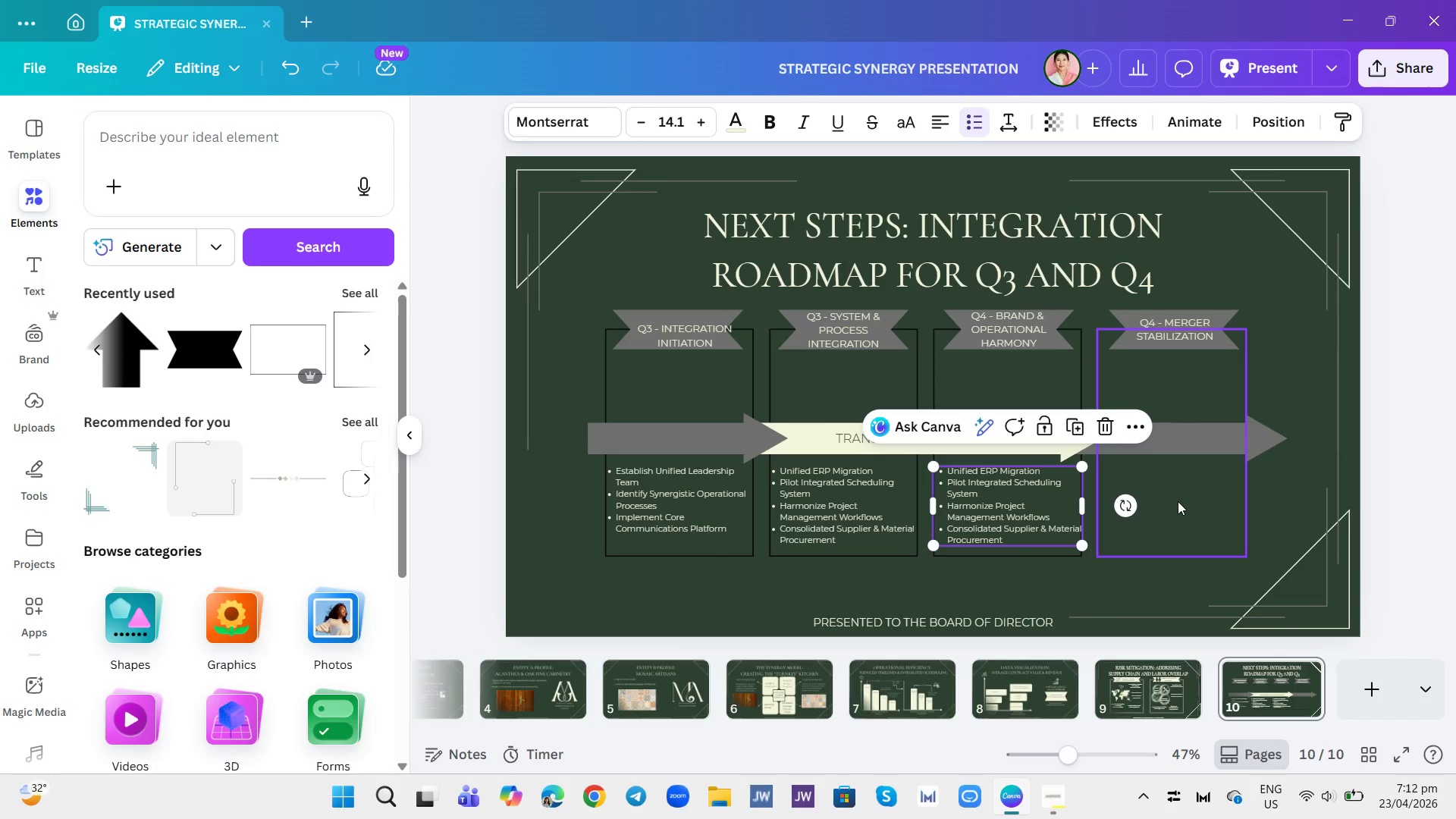 
left_click([1178, 501])
 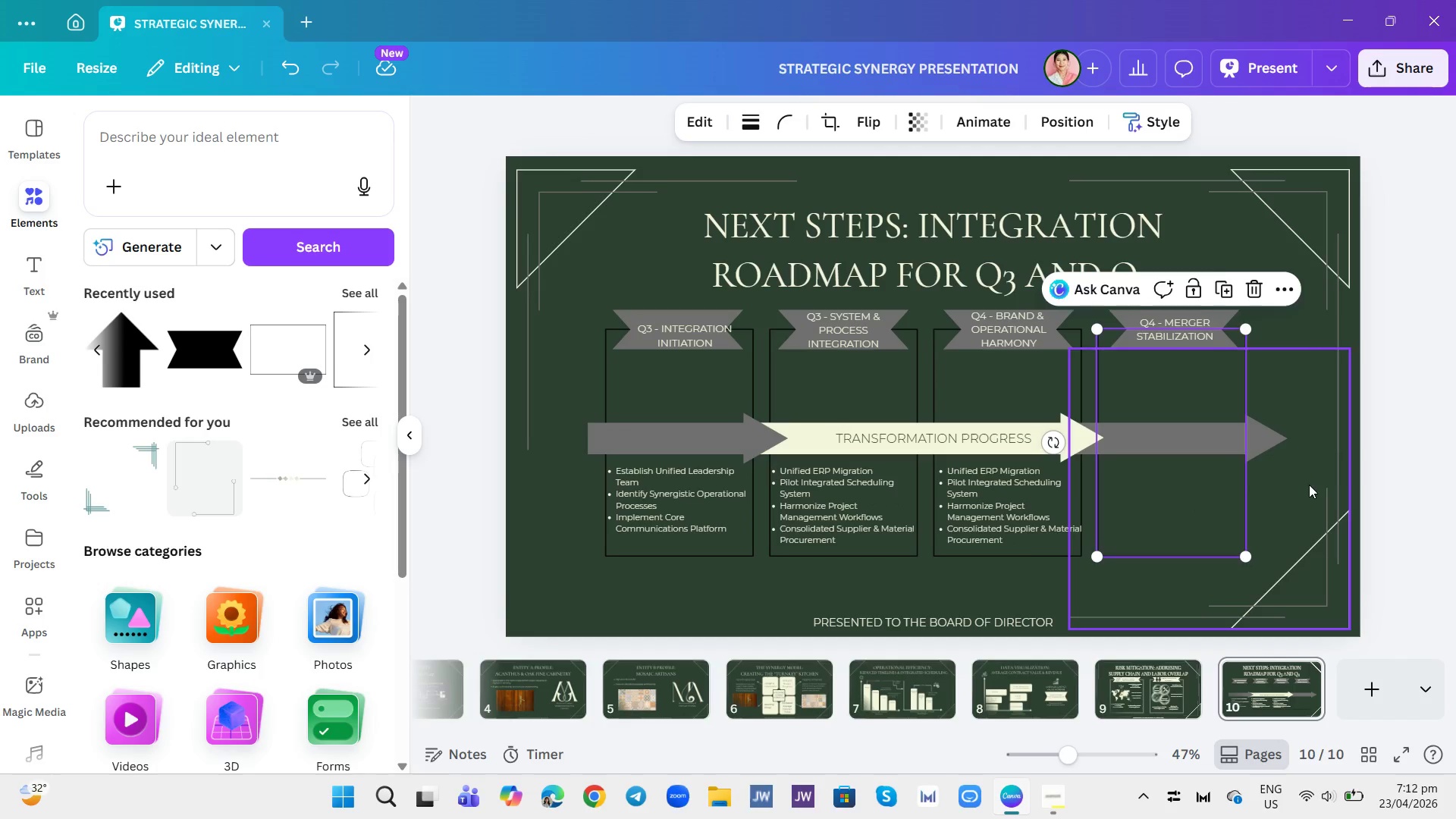 
double_click([1309, 485])
 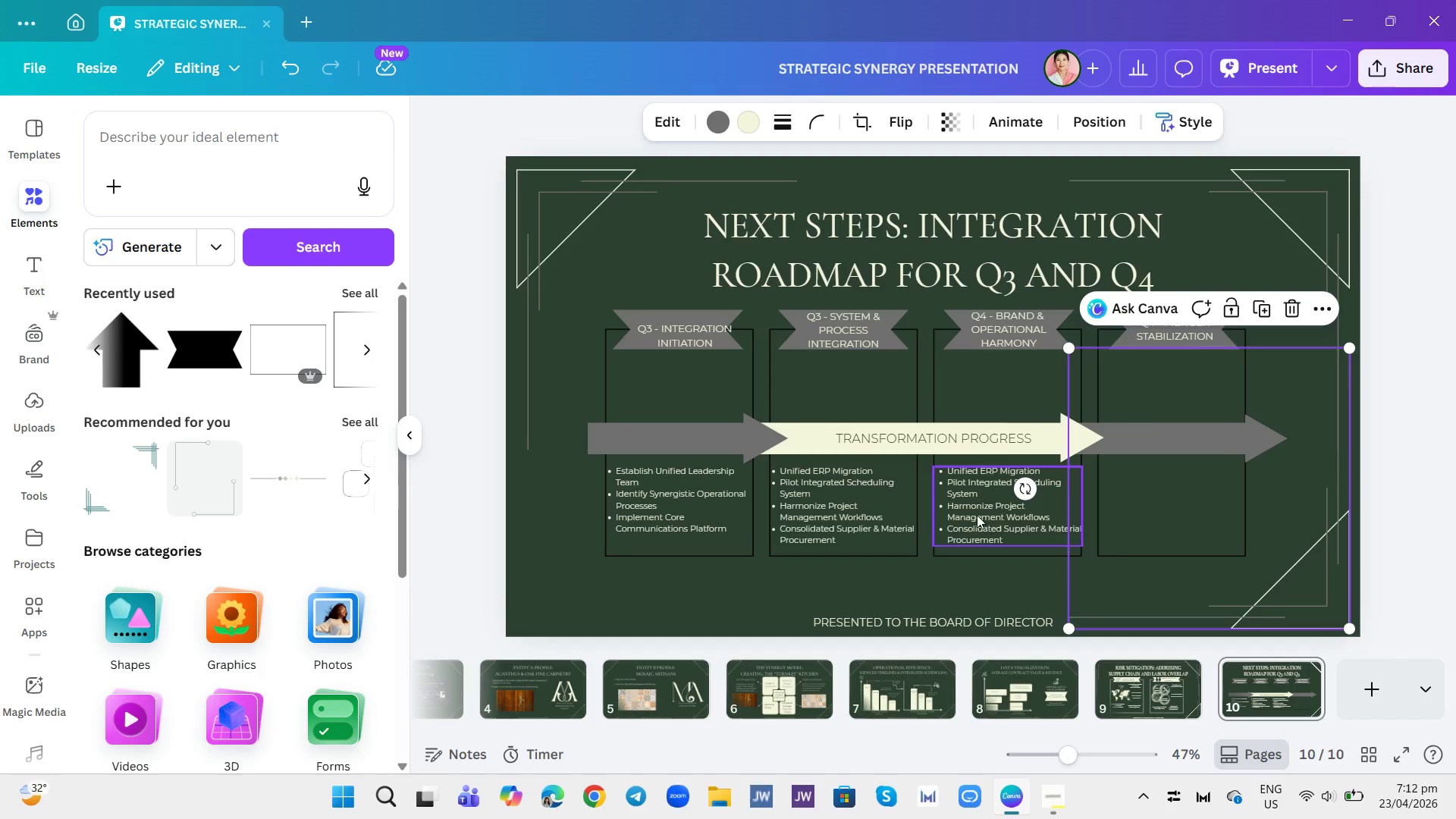 
left_click([977, 515])
 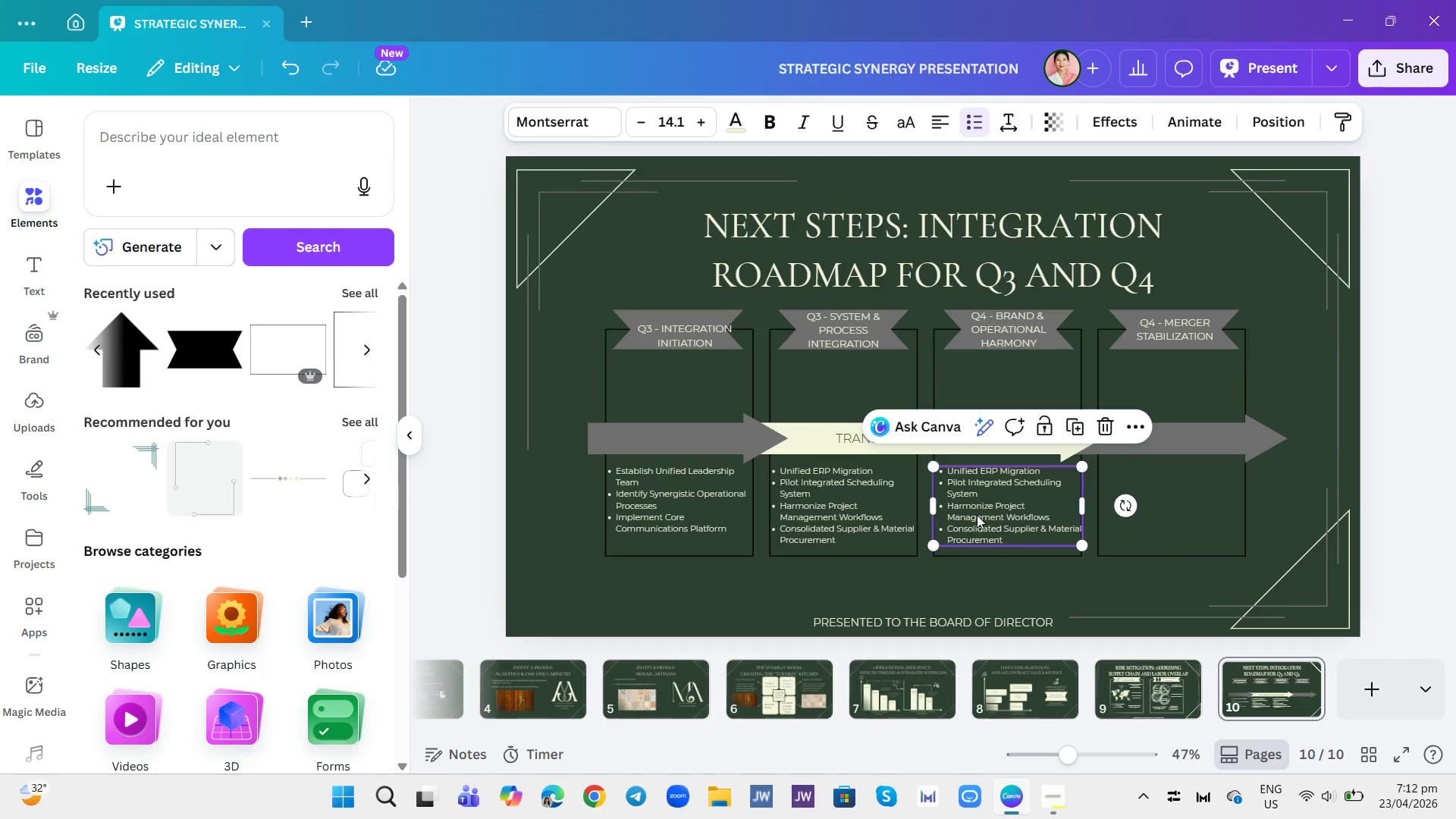 
left_click_drag(start_coordinate=[977, 515], to_coordinate=[972, 515])
 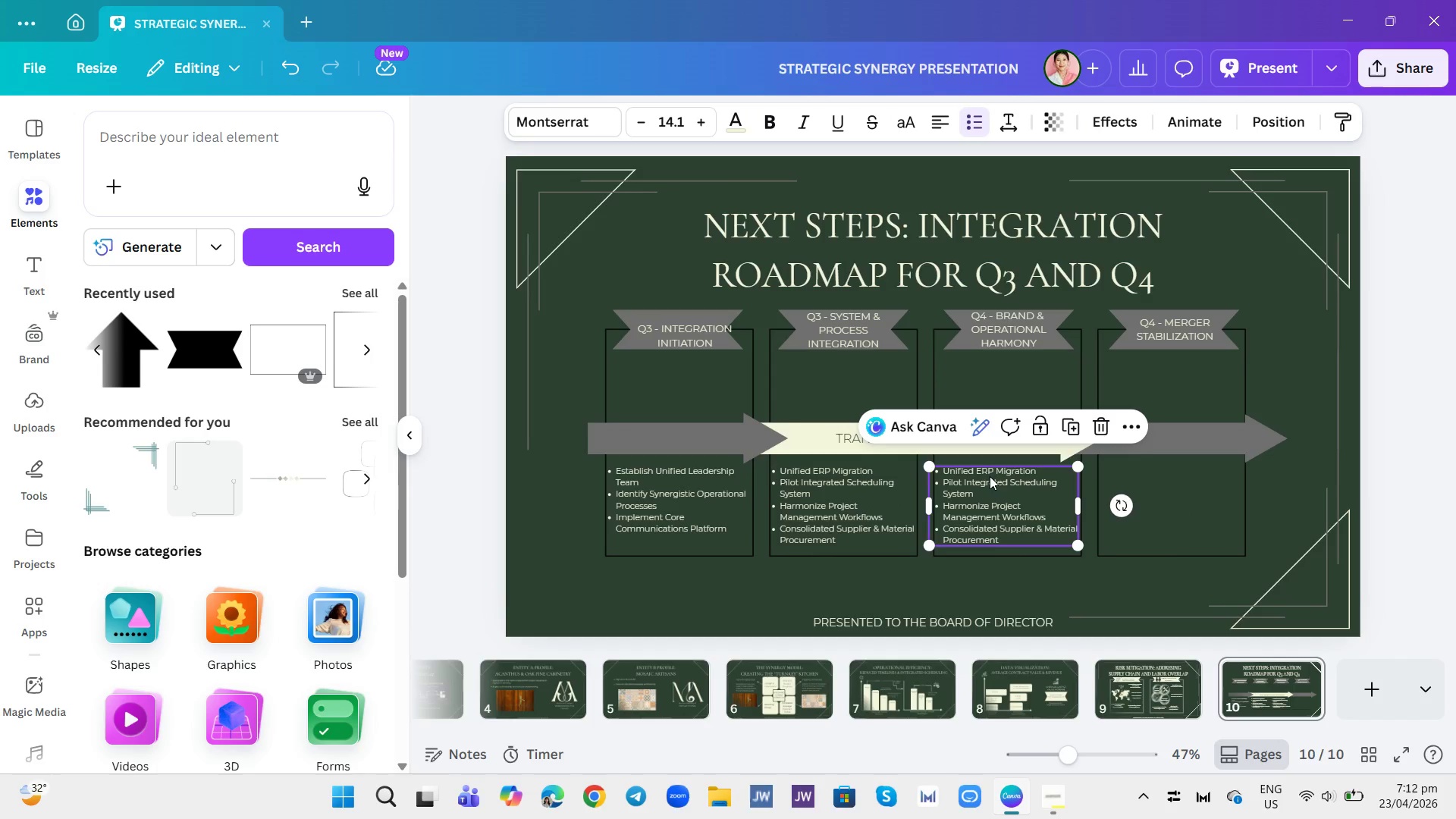 
double_click([990, 476])
 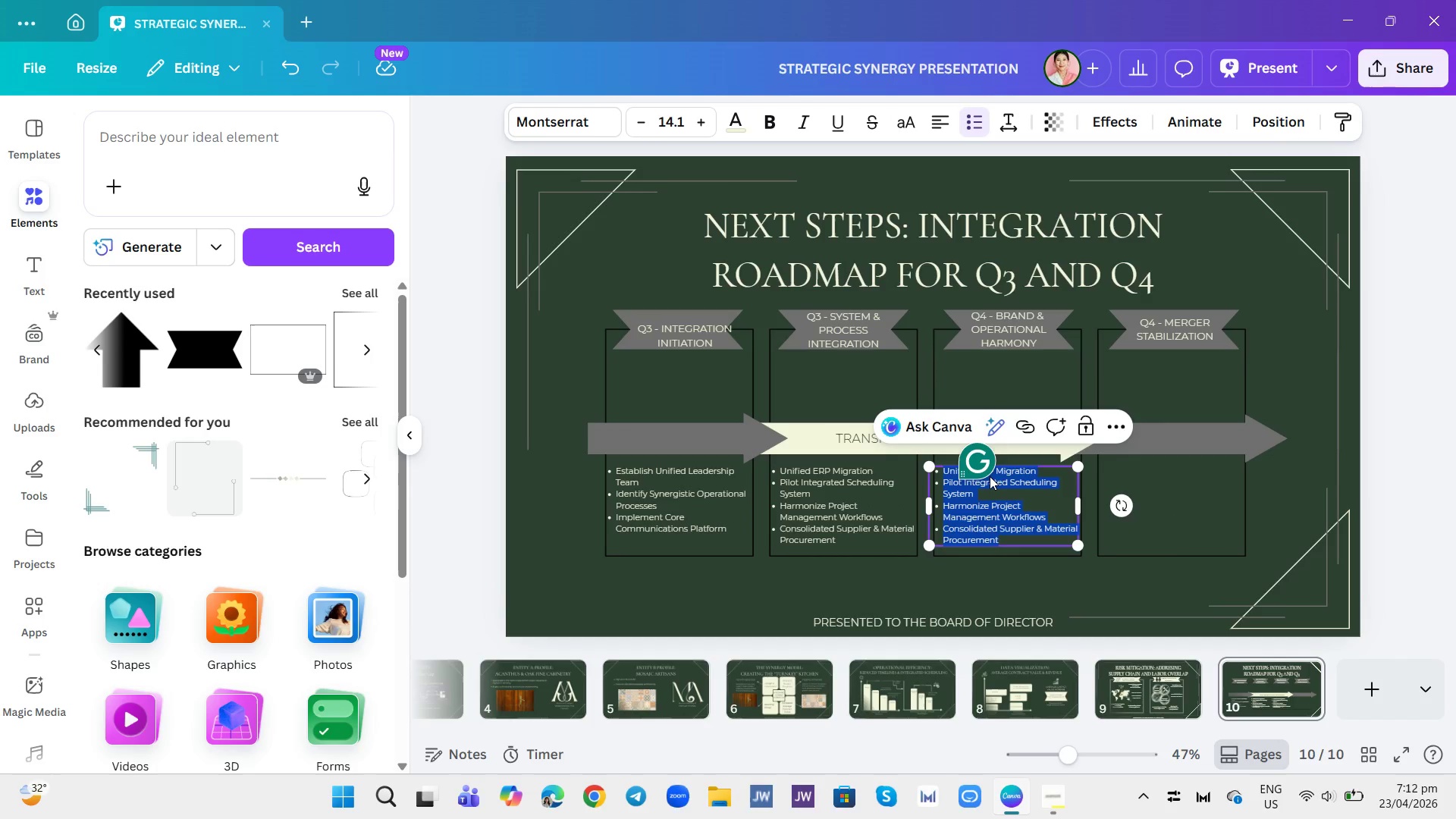 
key(Backspace)
type(Lunch)
key(Backspace)
key(Backspace)
key(Backspace)
key(Backspace)
type(aunch Co-branded Mrk)
 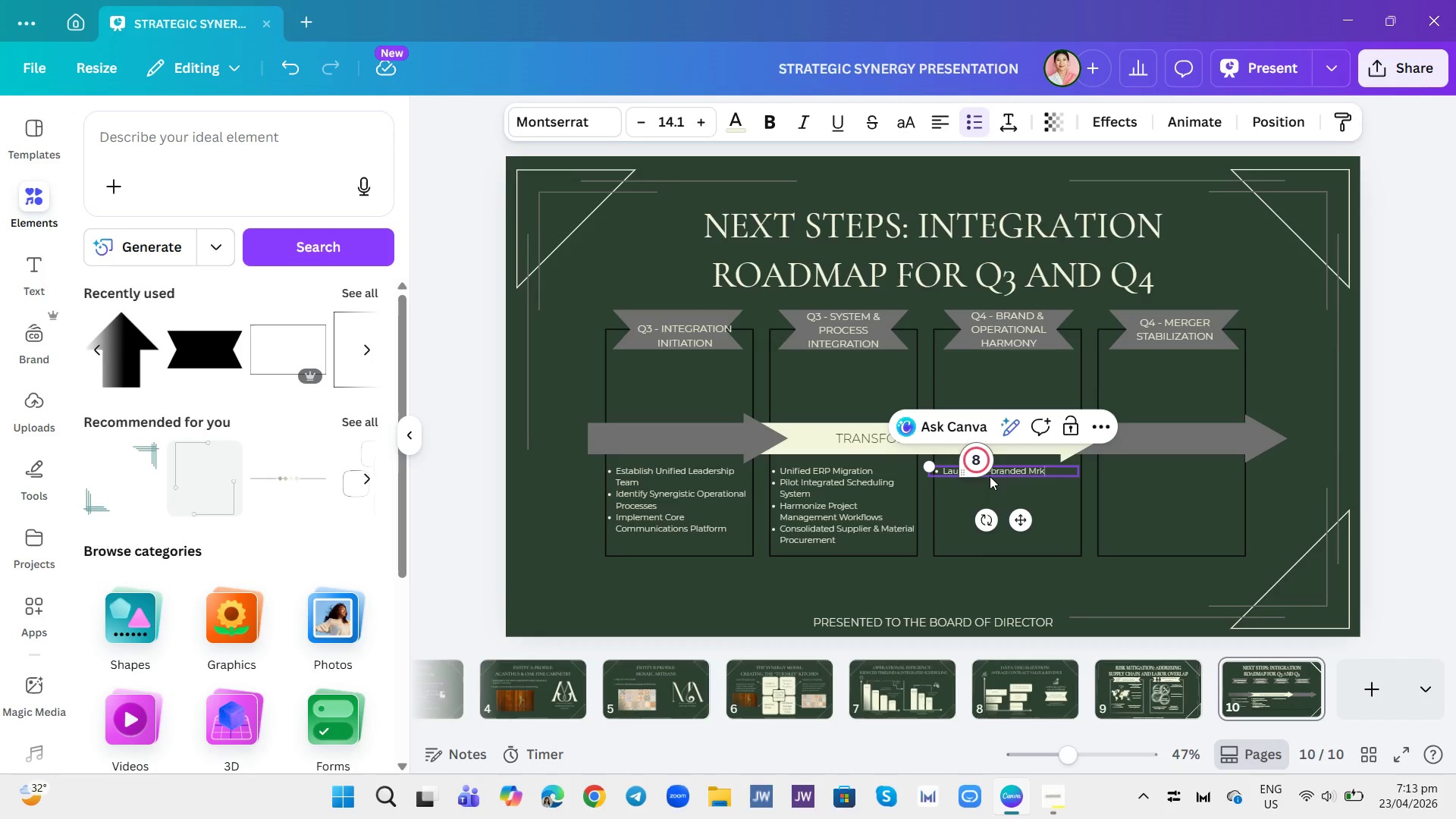 
hold_key(key=E, duration=2.38)
 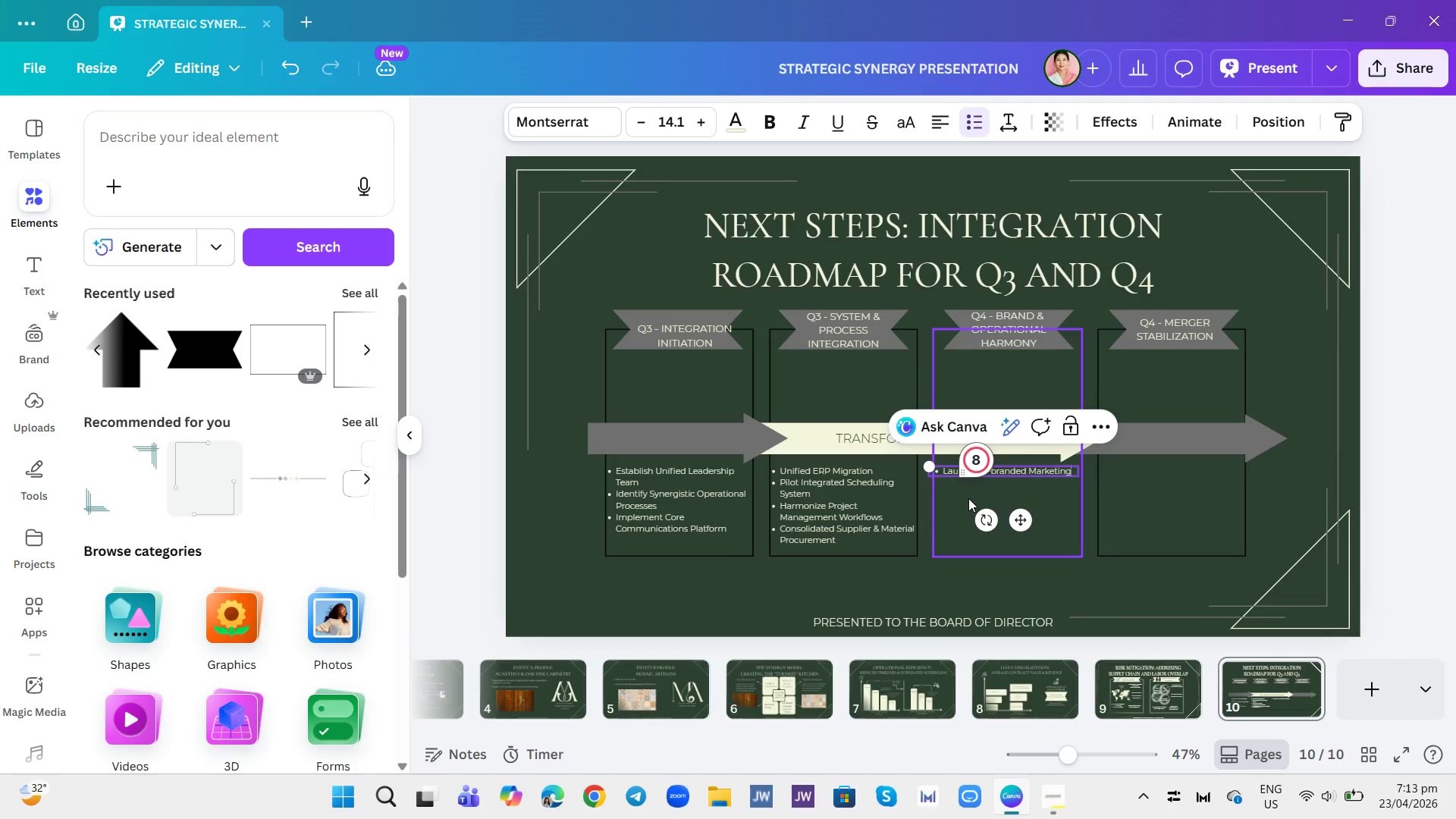 
key(Backspace)
key(Backspace)
key(Backspace)
type(arkting Camo)
key(Backspace)
type(paign)
 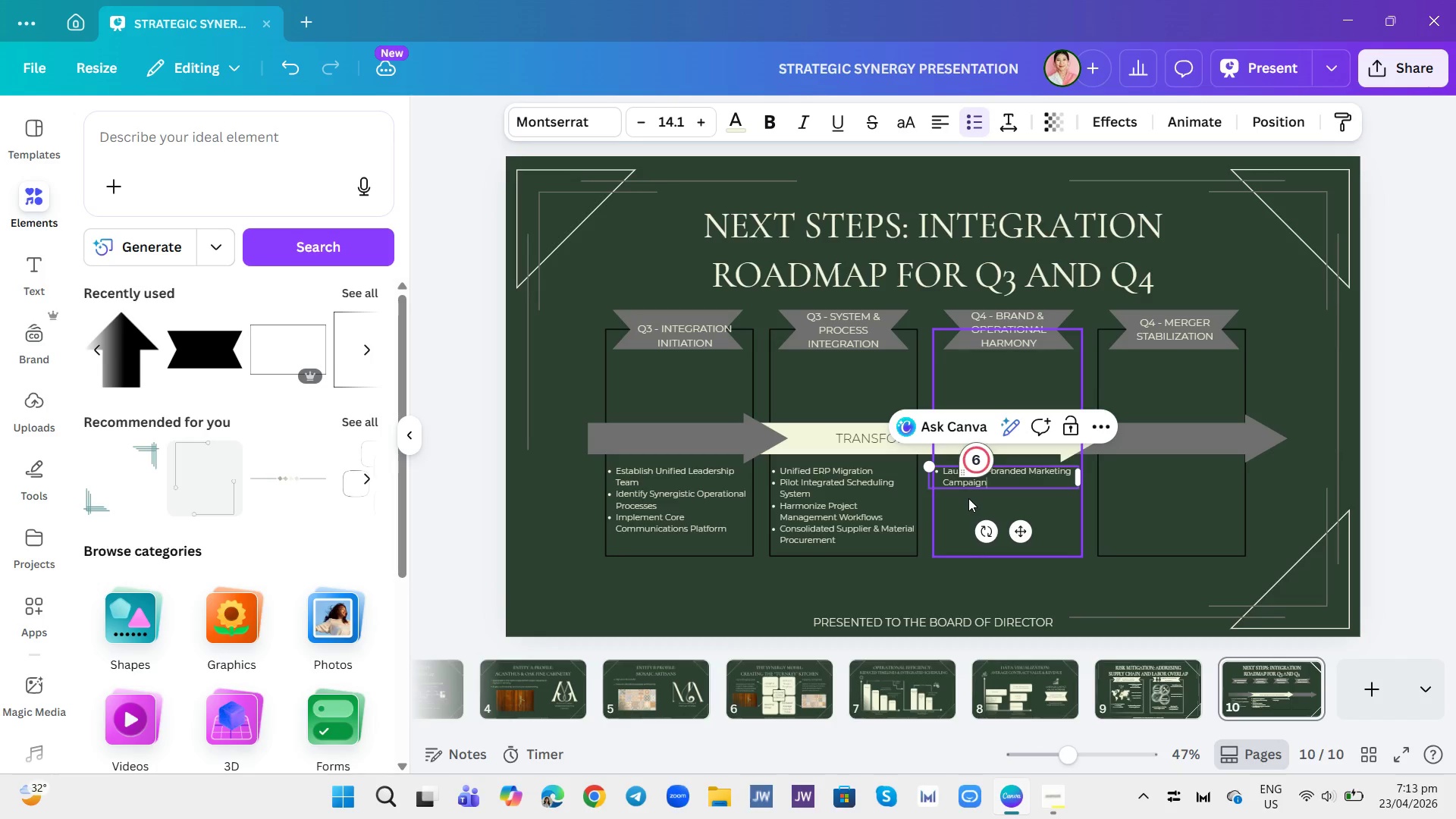 
key(Enter)
 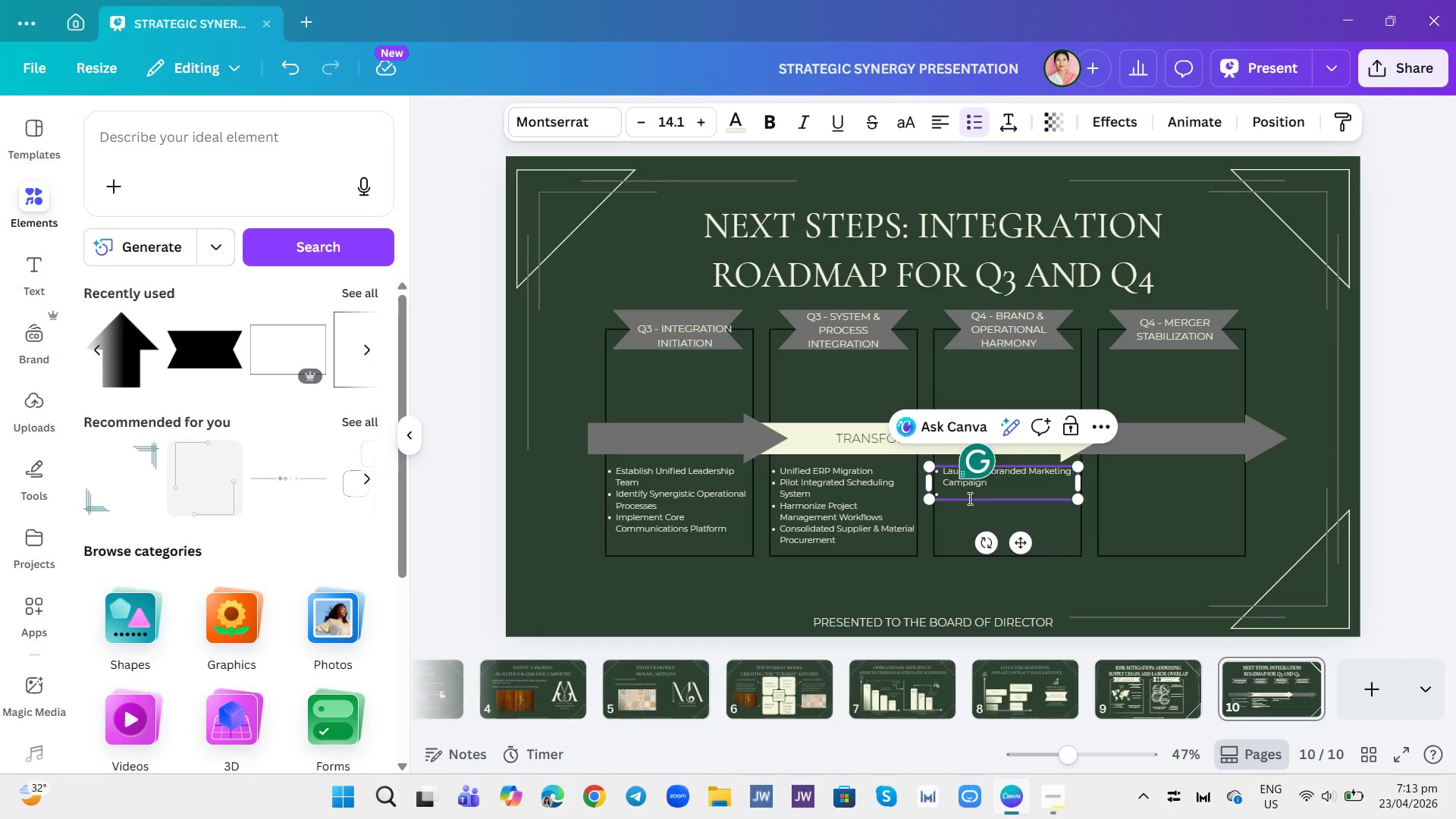 
type(Implement Standarzied)
key(Backspace)
key(Backspace)
key(Backspace)
key(Backspace)
type(ized)
key(Backspace)
key(Backspace)
key(Backspace)
key(Backspace)
type(dized Service Levels)
 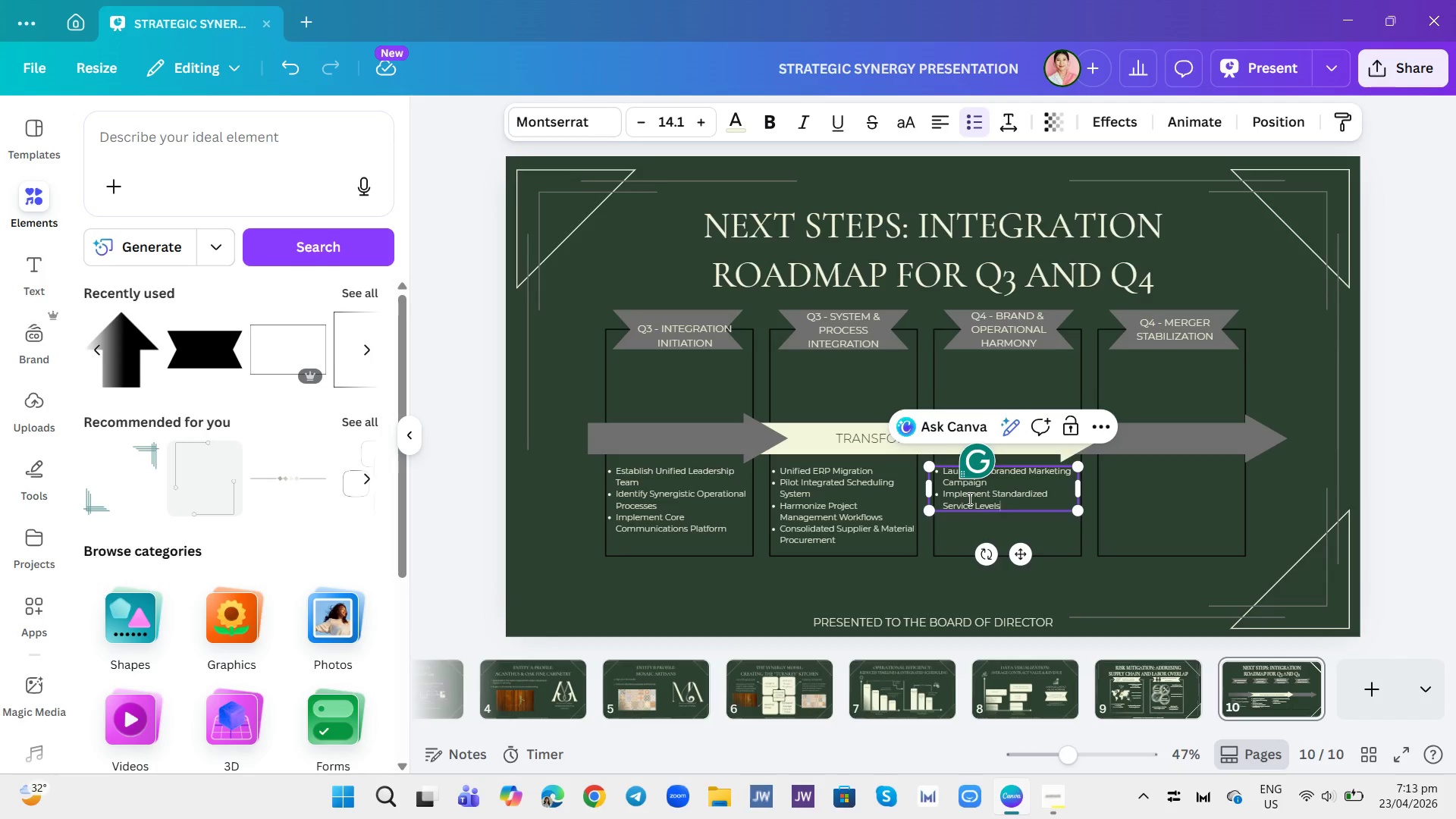 
key(Enter)
 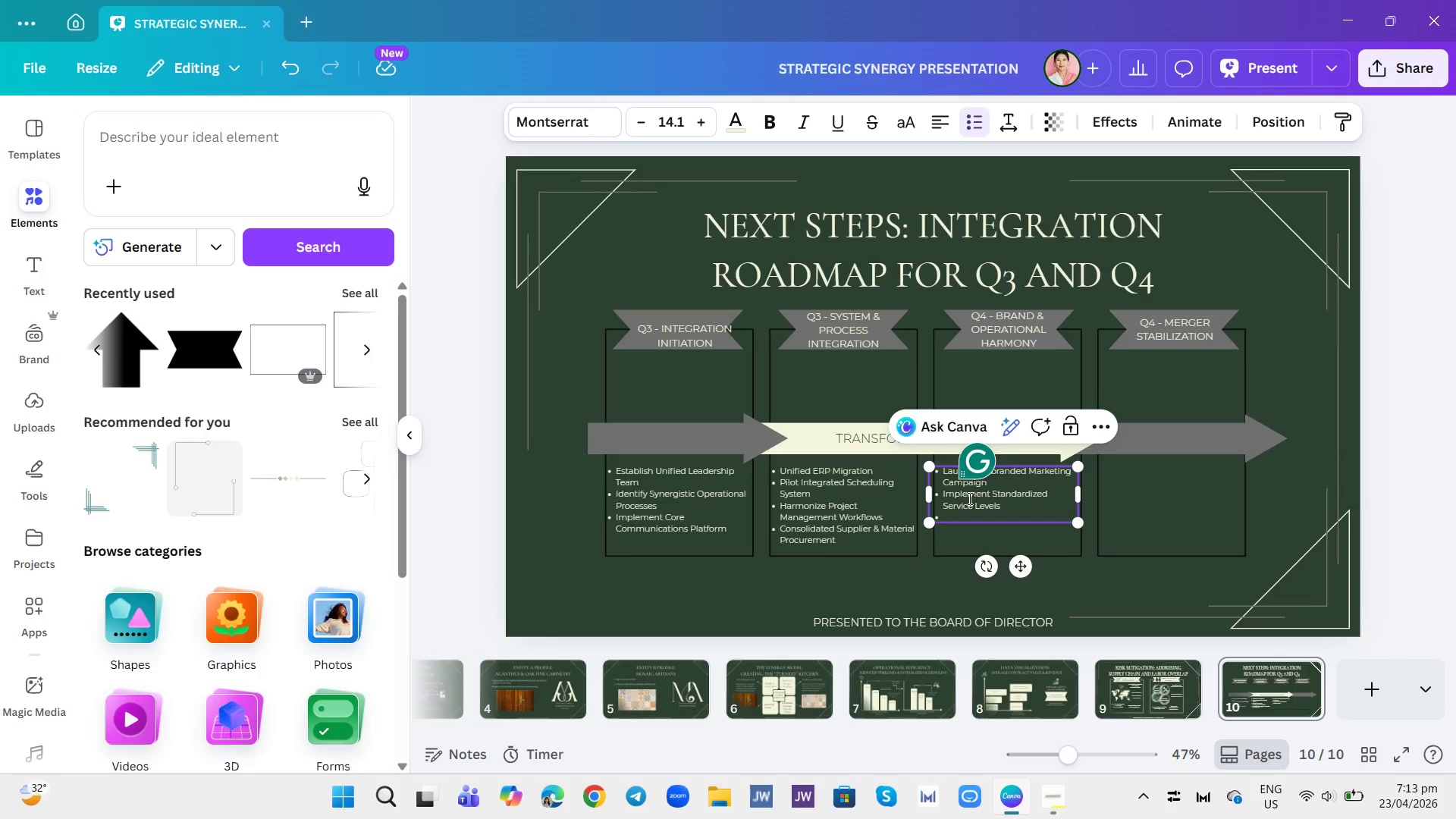 
type(Begin WO)
key(Backspace)
type(orkp)
key(Backspace)
type(force Skill Mapping)
 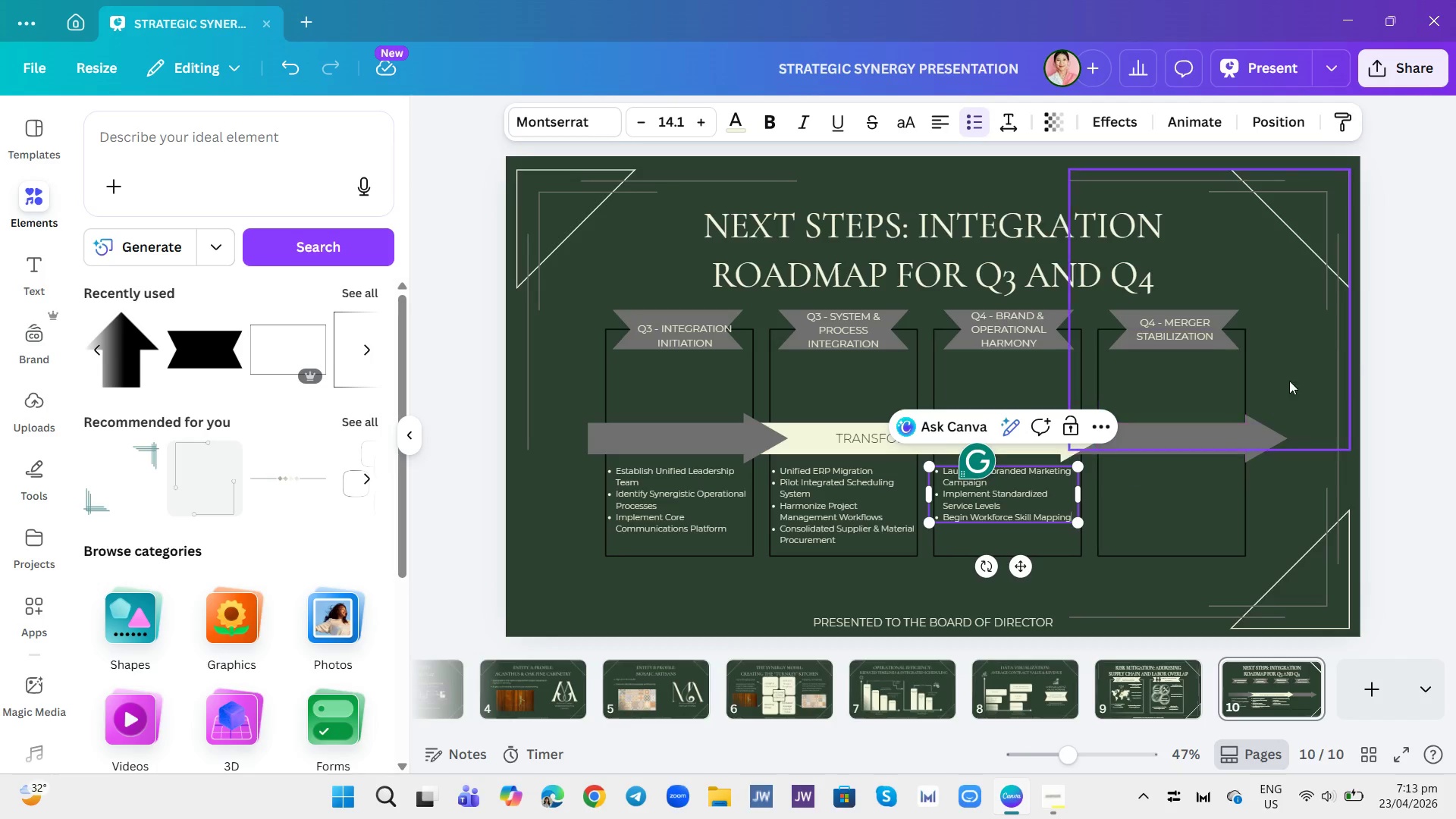 
left_click([1369, 350])
 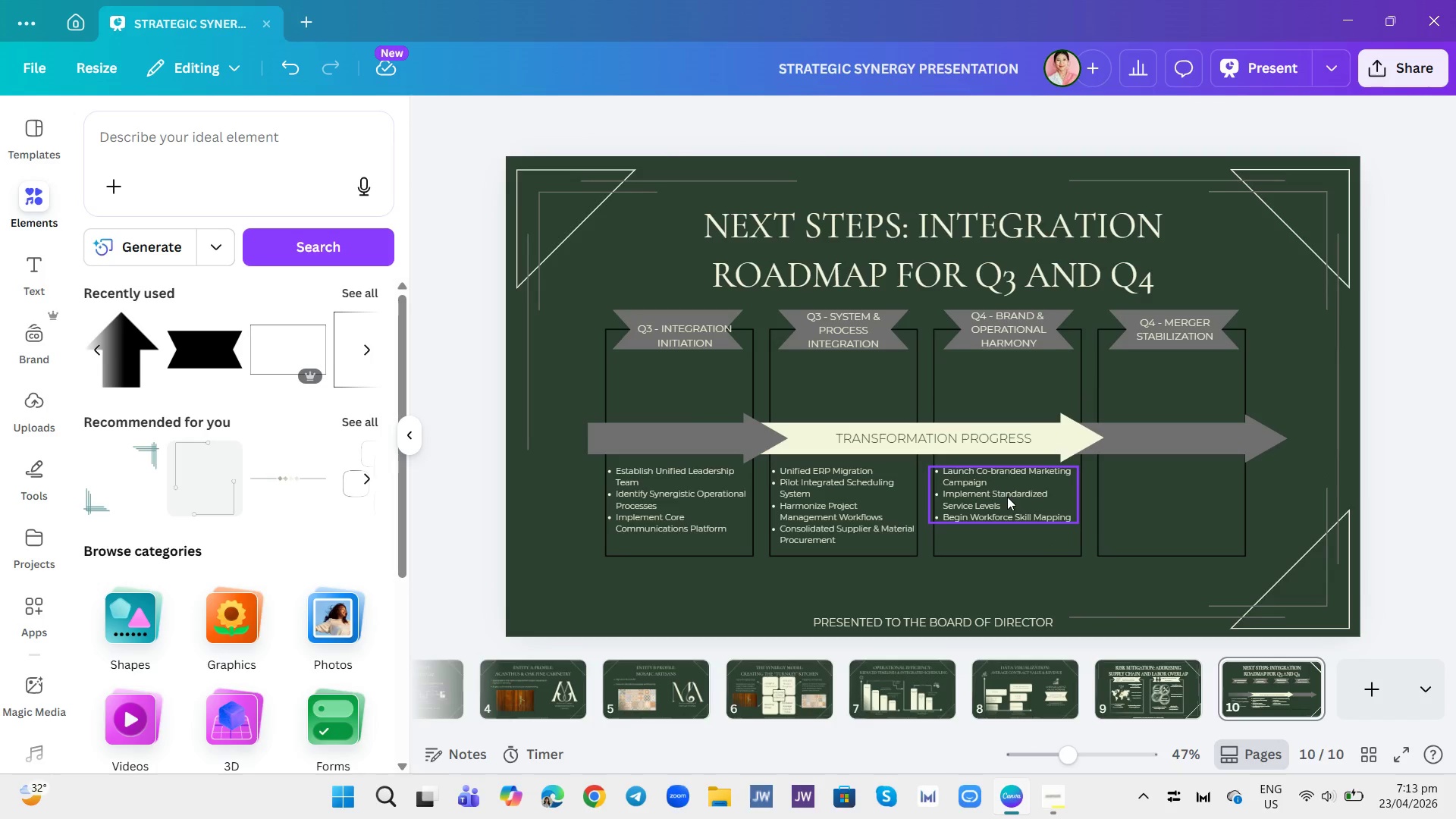 
left_click([1012, 489])
 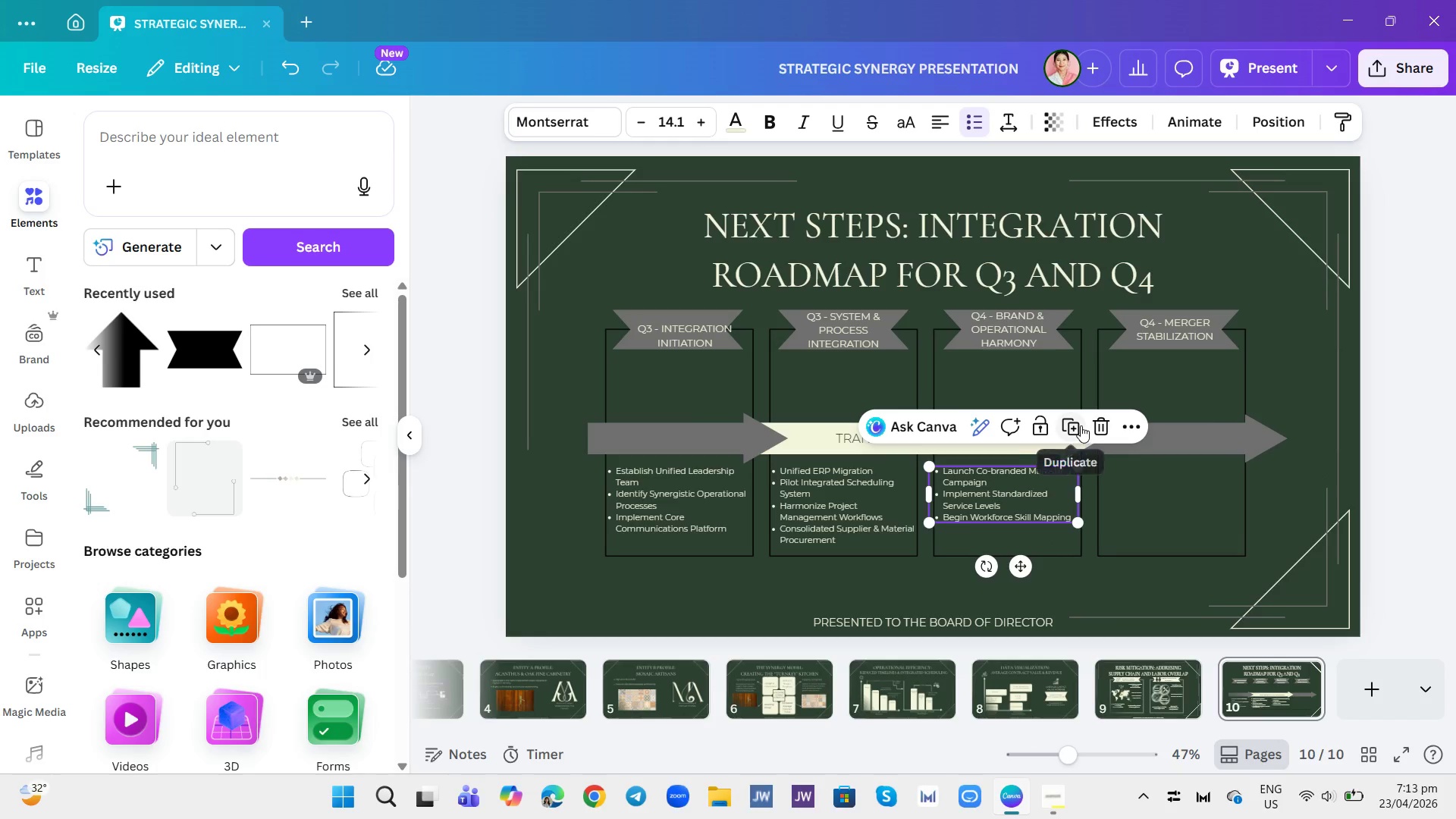 
left_click([1081, 425])
 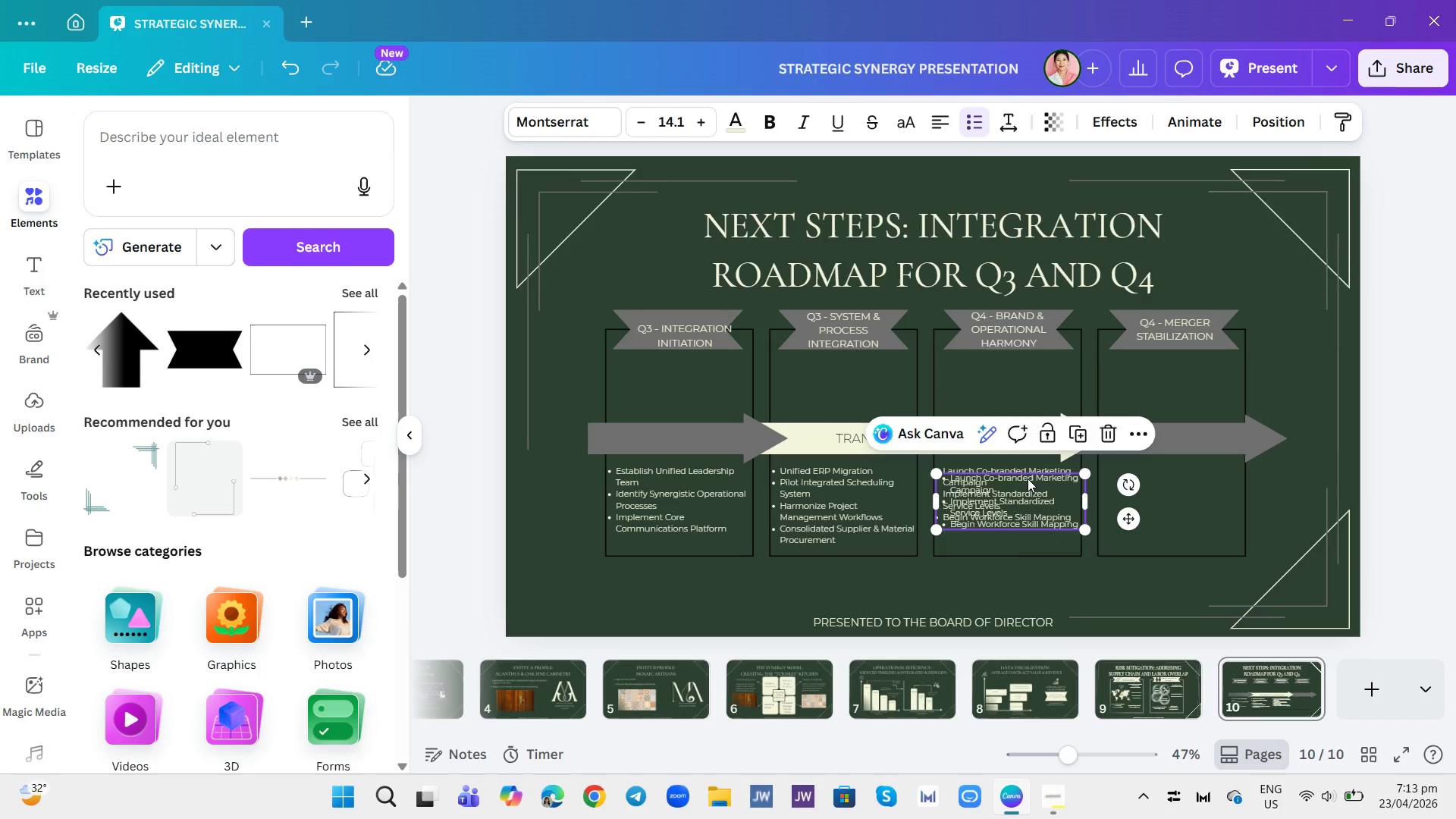 
left_click_drag(start_coordinate=[1028, 479], to_coordinate=[1190, 471])
 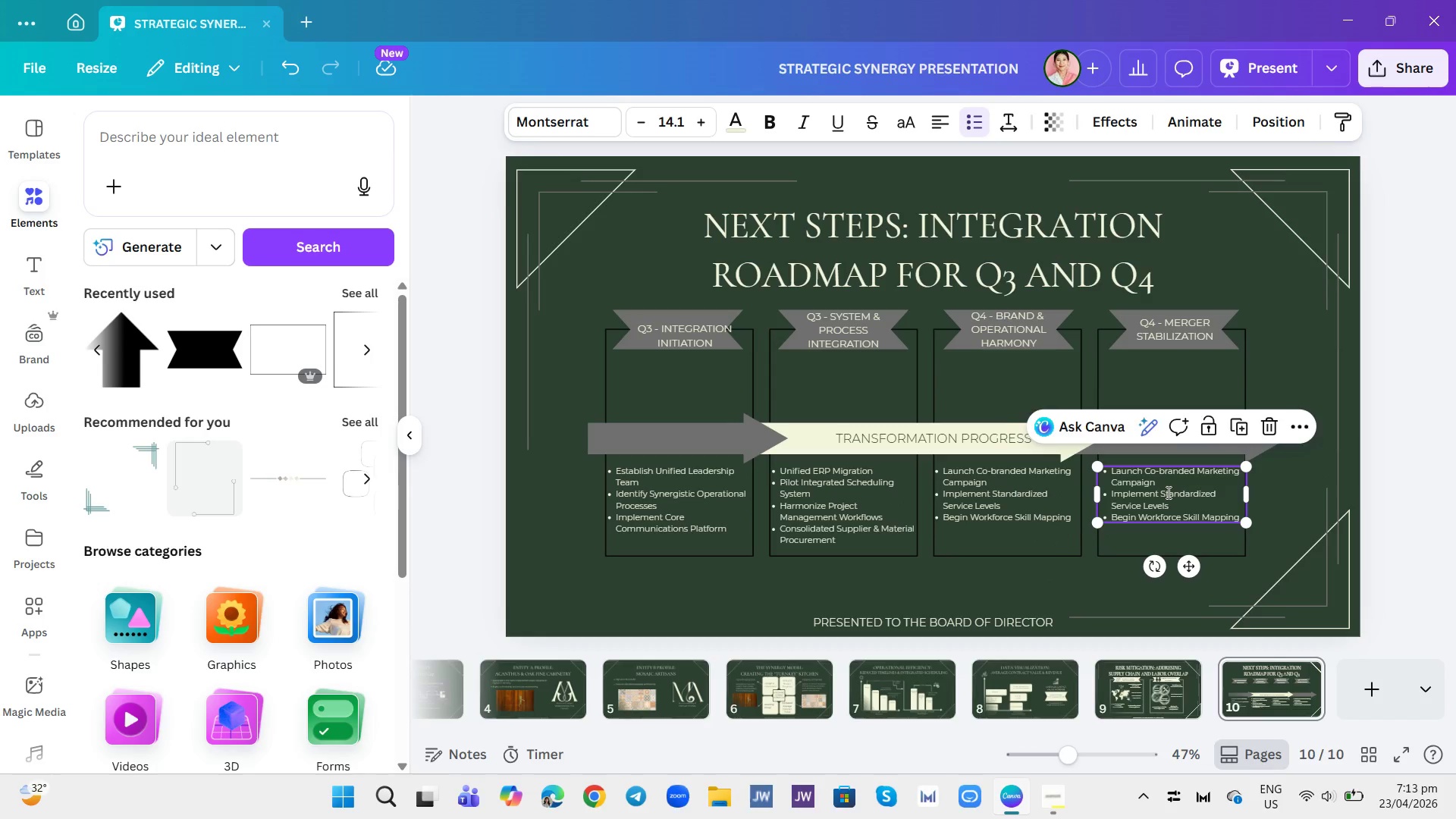 
double_click([1167, 492])
 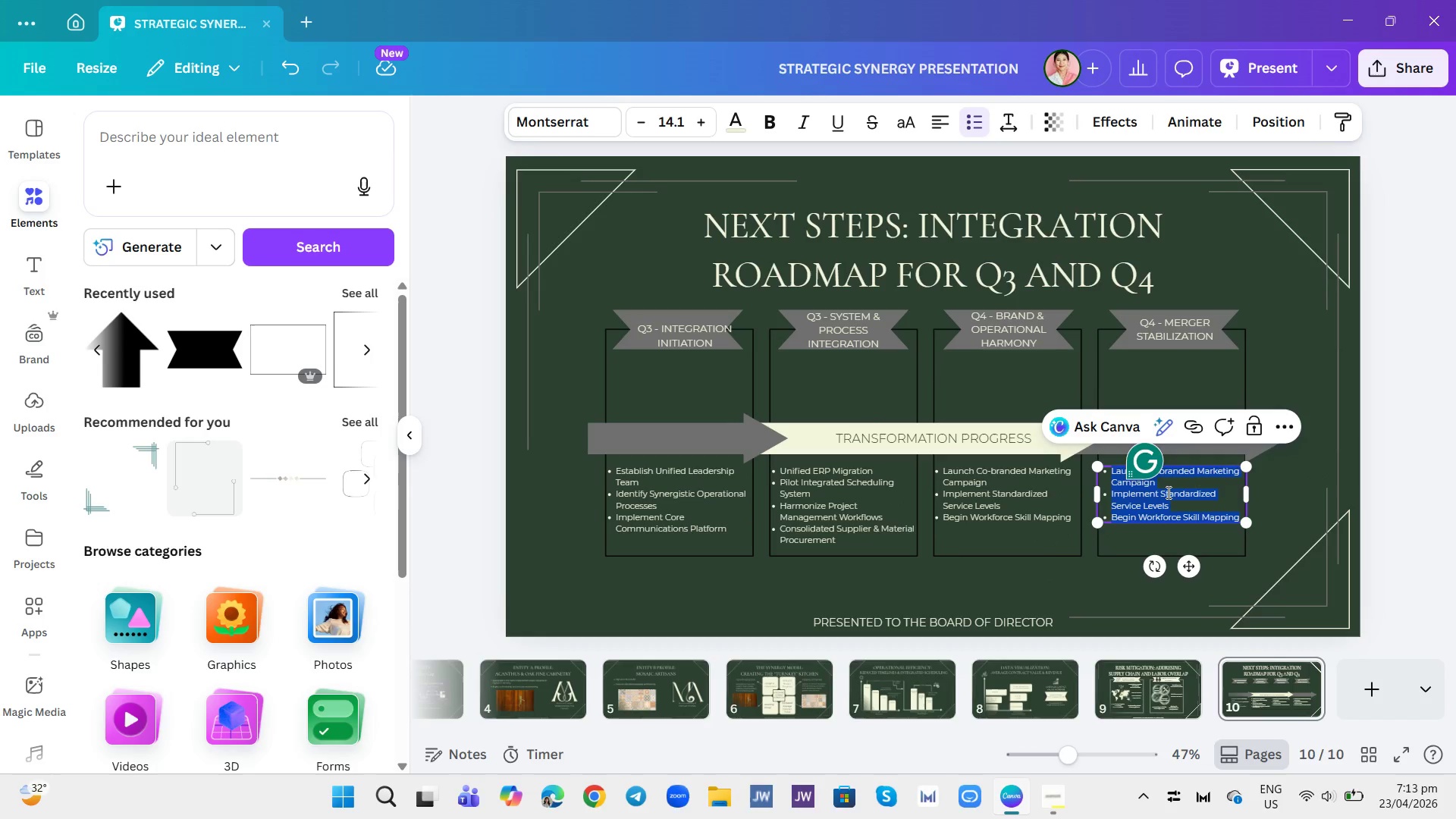 
key(Backspace)
type(Full I)
key(Backspace)
type(Operational Dta )
key(Backspace)
key(Backspace)
key(Backspace)
type(ata Migration)
 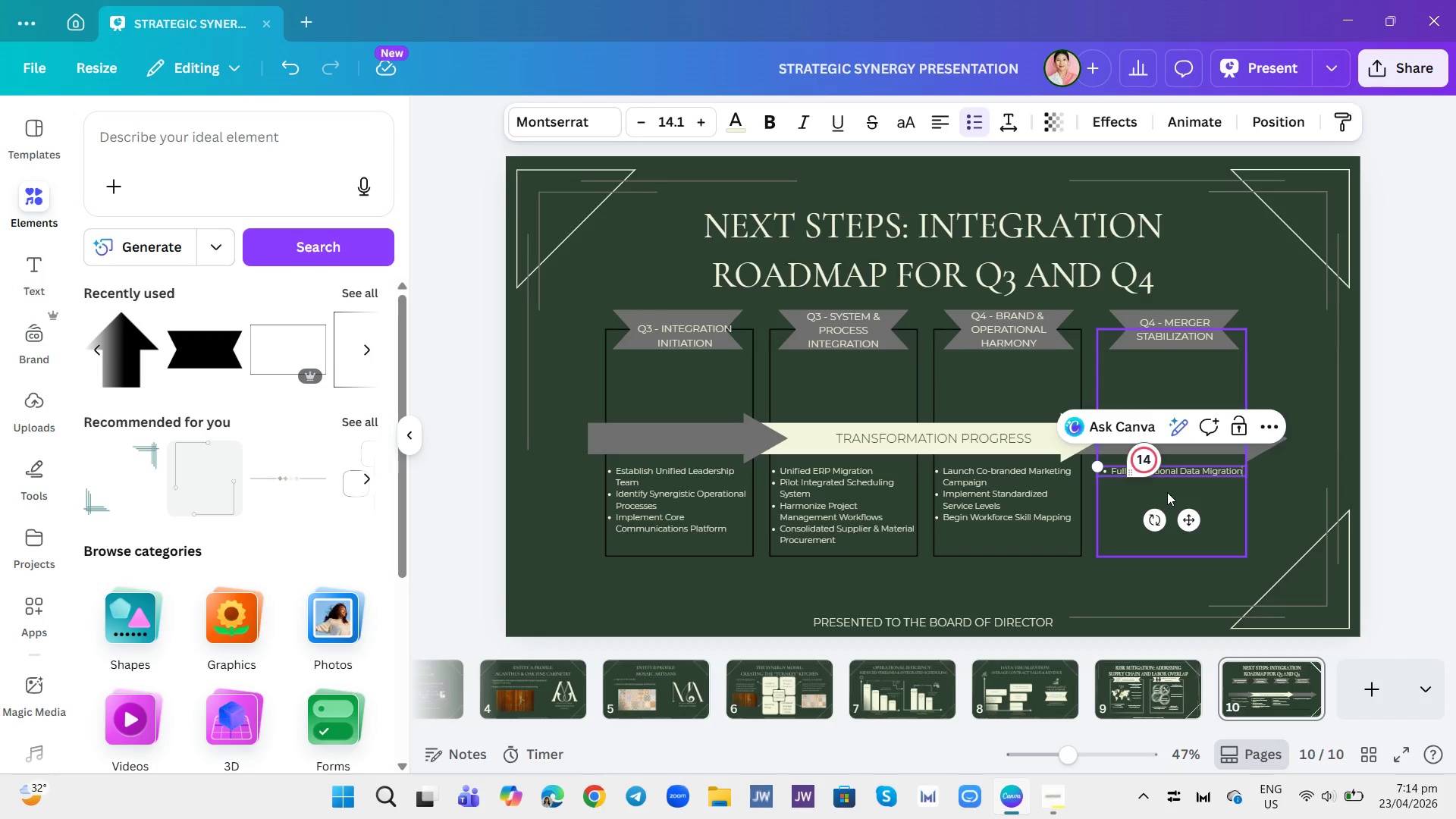 
key(Enter)
 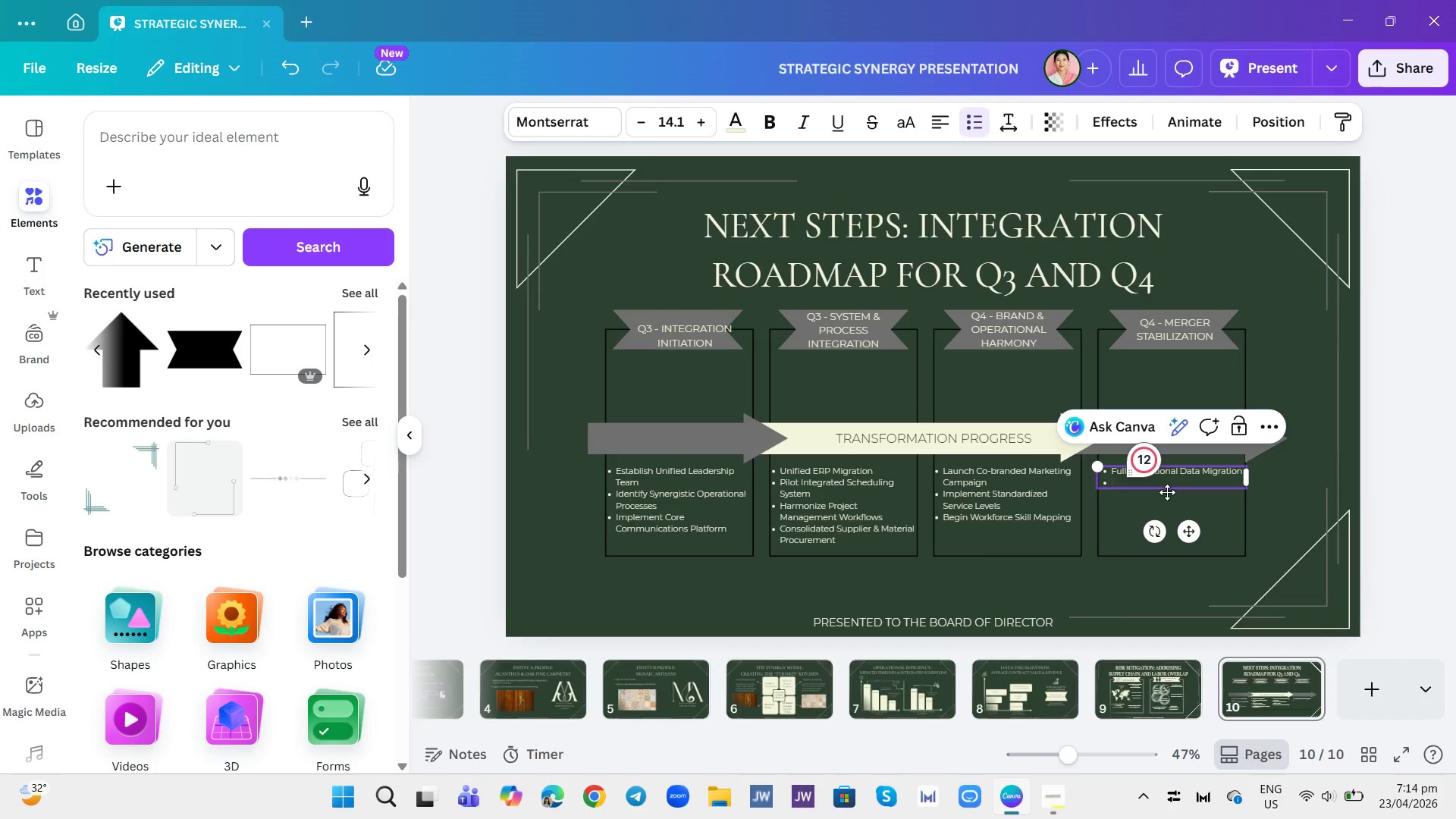 
type(Review OM)
key(Backspace)
key(Backspace)
type(Ini)
 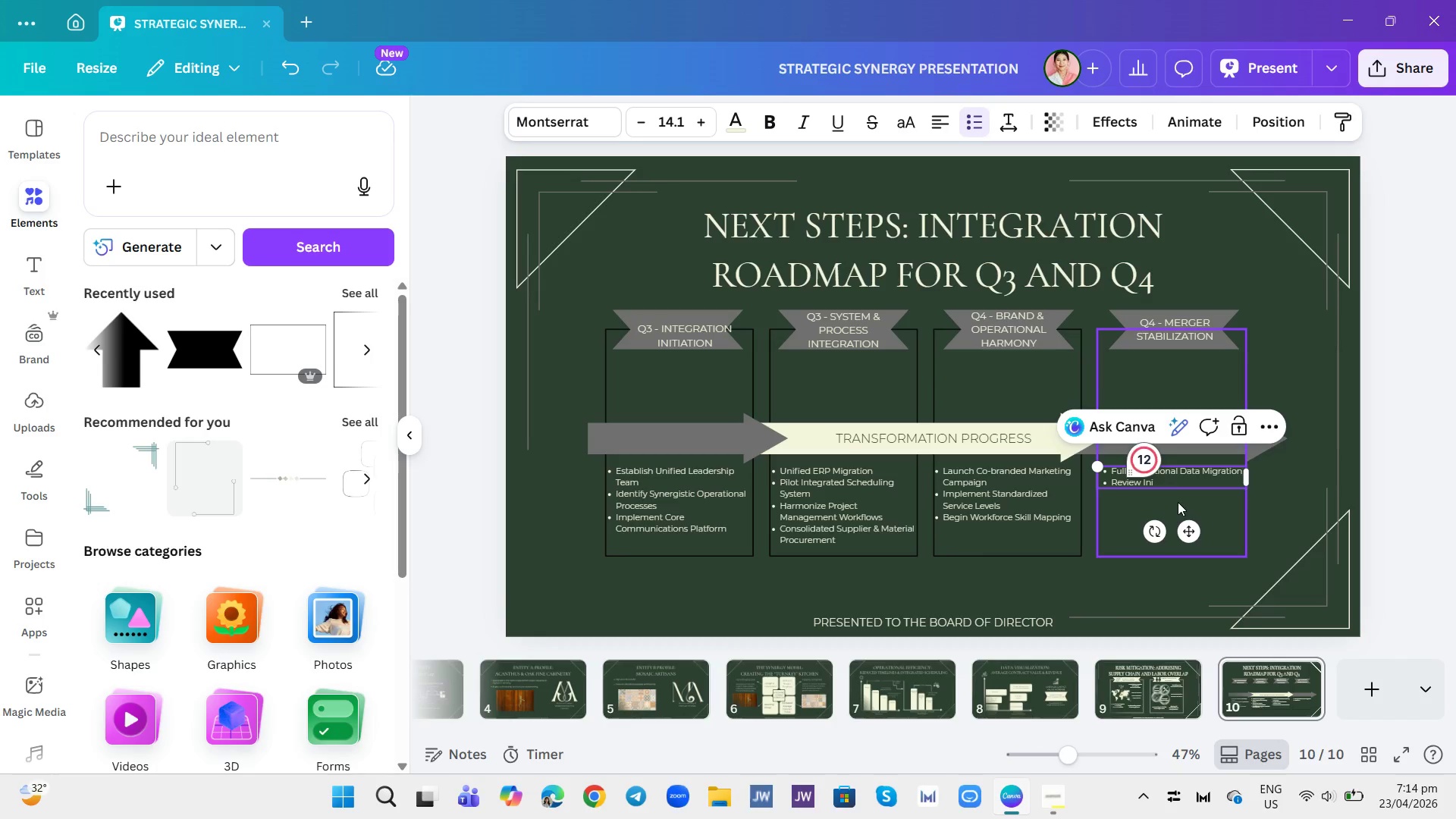 
type(rial)
key(Backspace)
key(Backspace)
key(Backspace)
key(Backspace)
type(tial Synergy Outcomes)
 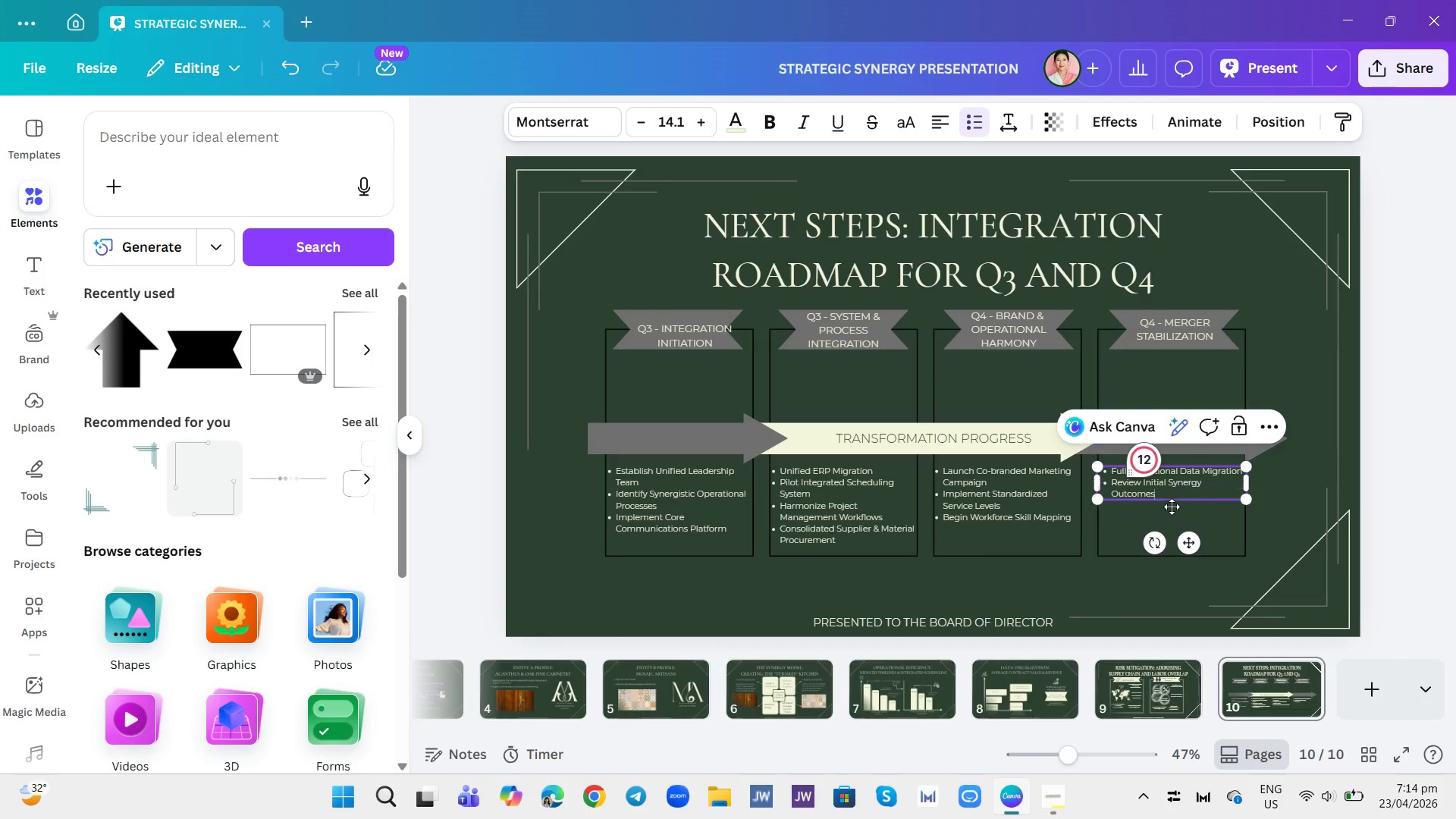 
key(Enter)
 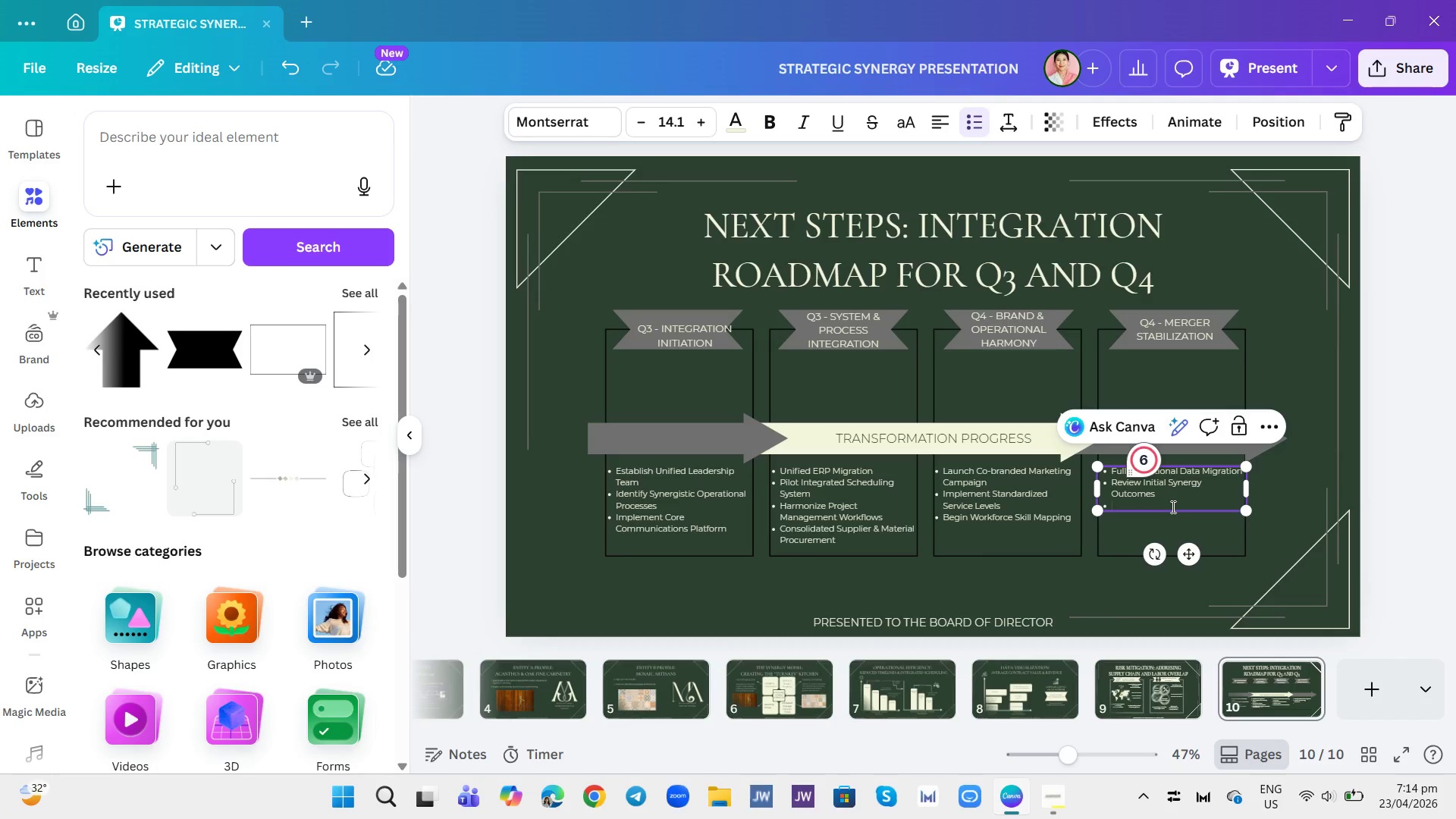 
type(Plan for ON)
key(Backspace)
type(ngoing Trab)
key(Backspace)
type(nsformation)
 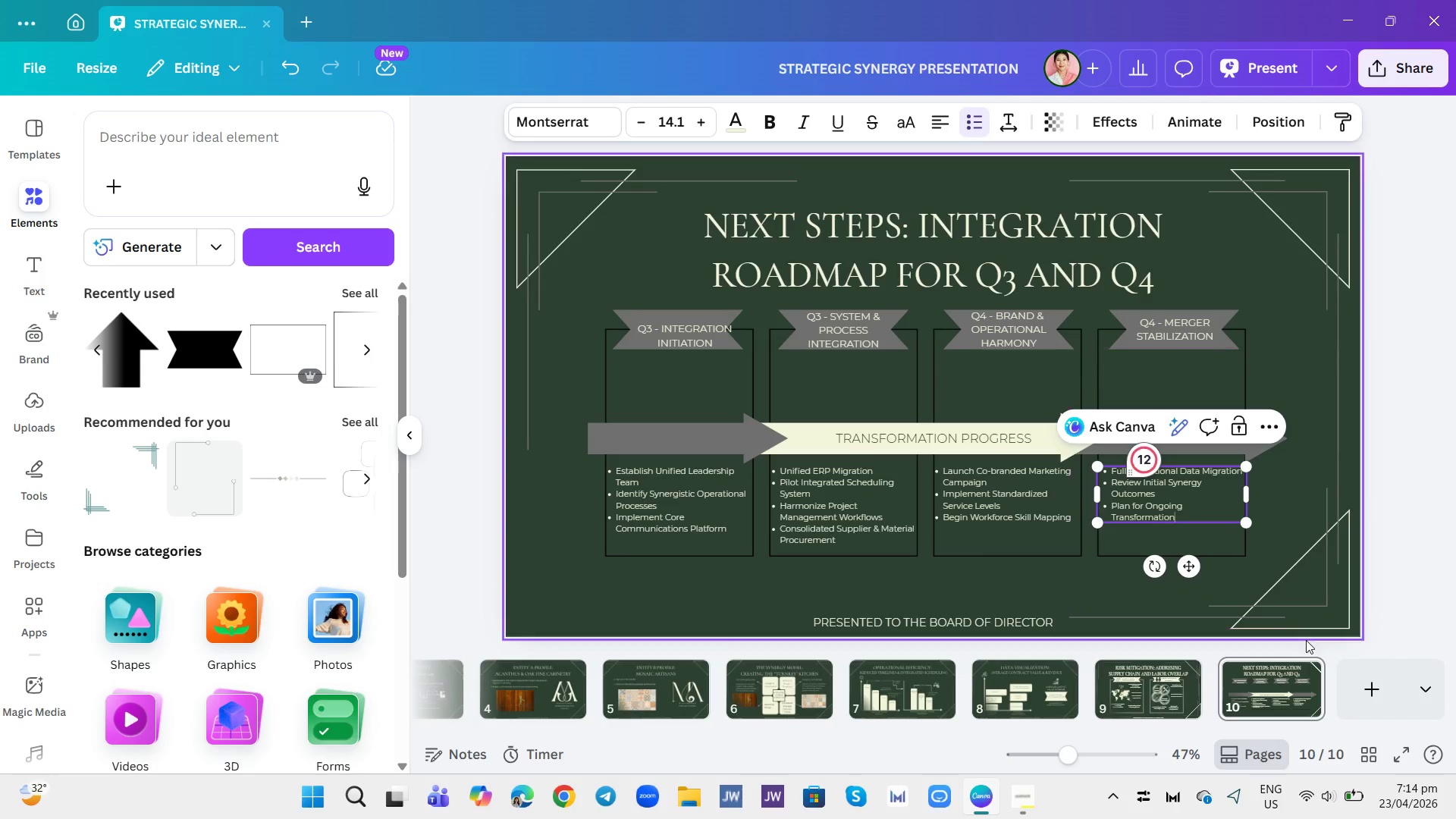 
left_click([1380, 544])
 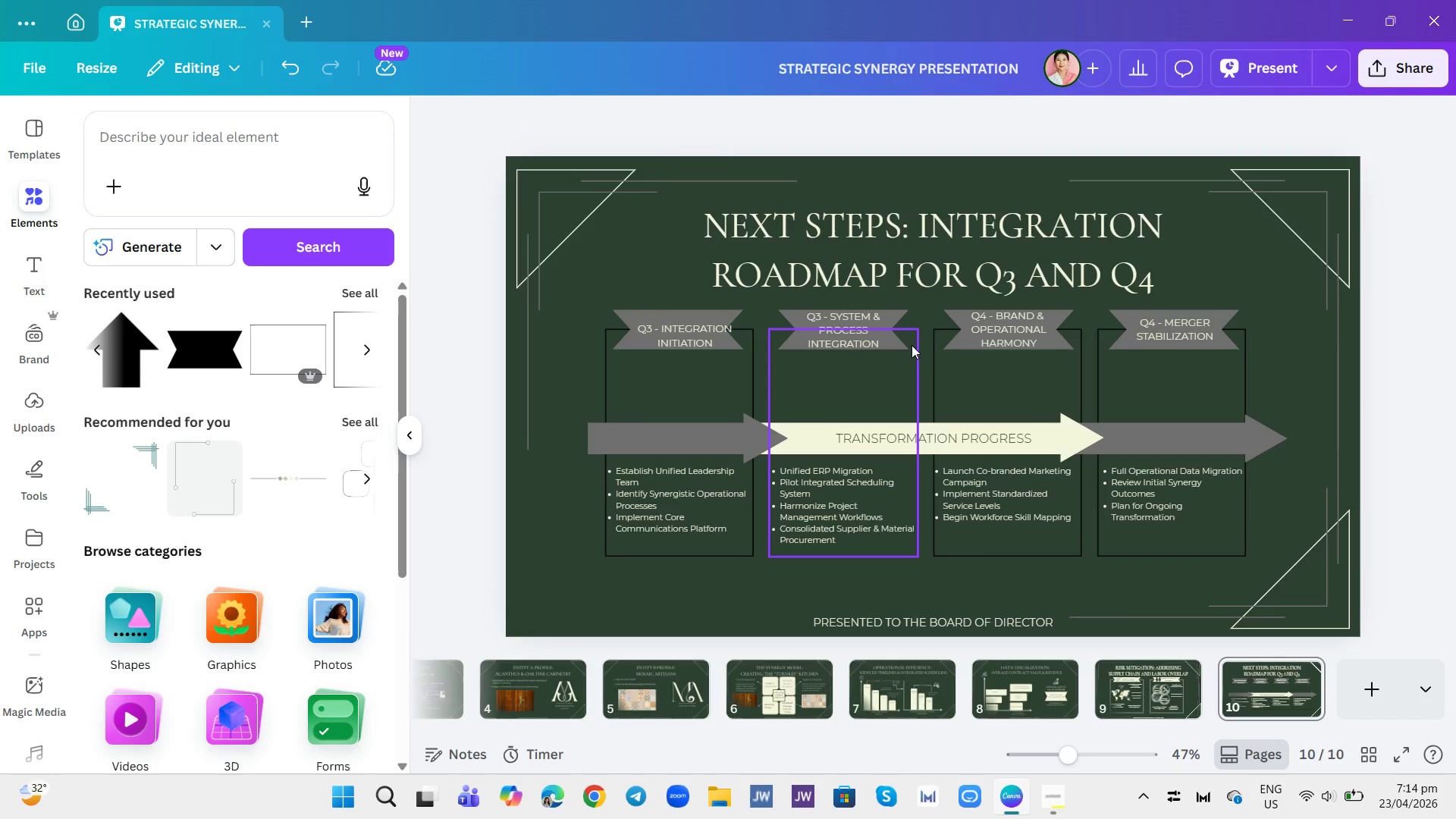 
wait(16.33)
 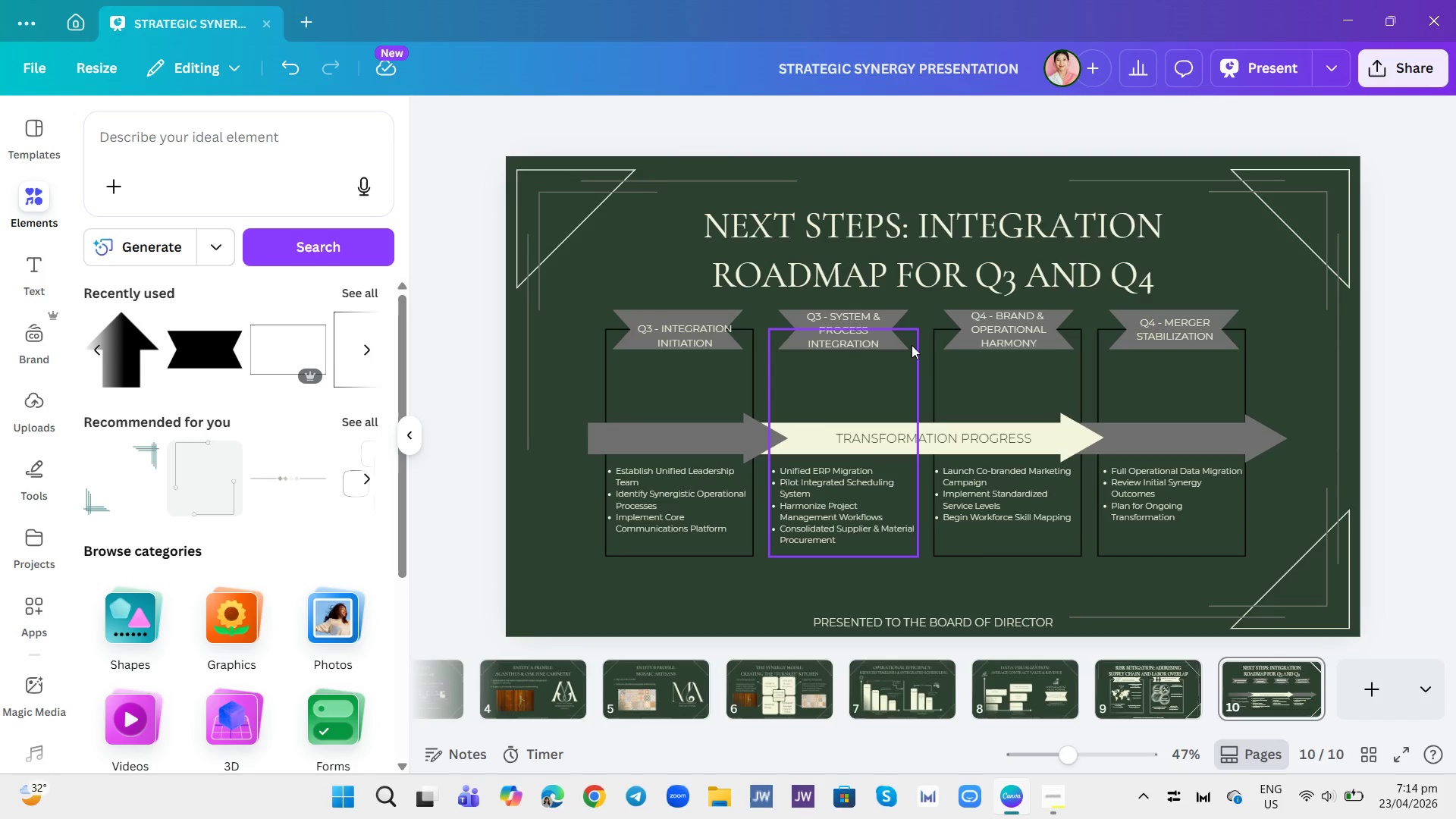 
left_click([698, 335])
 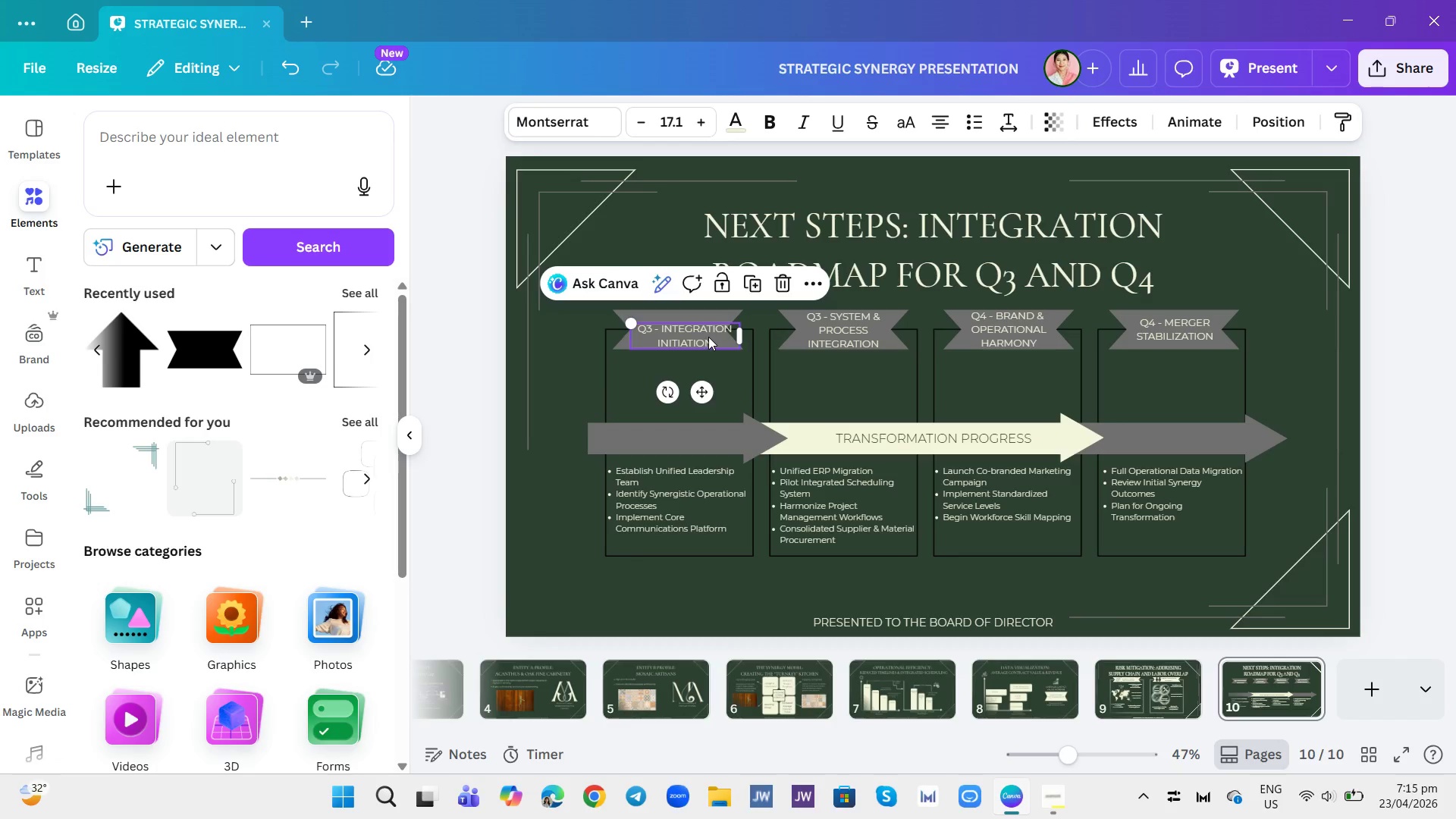 
double_click([698, 328])
 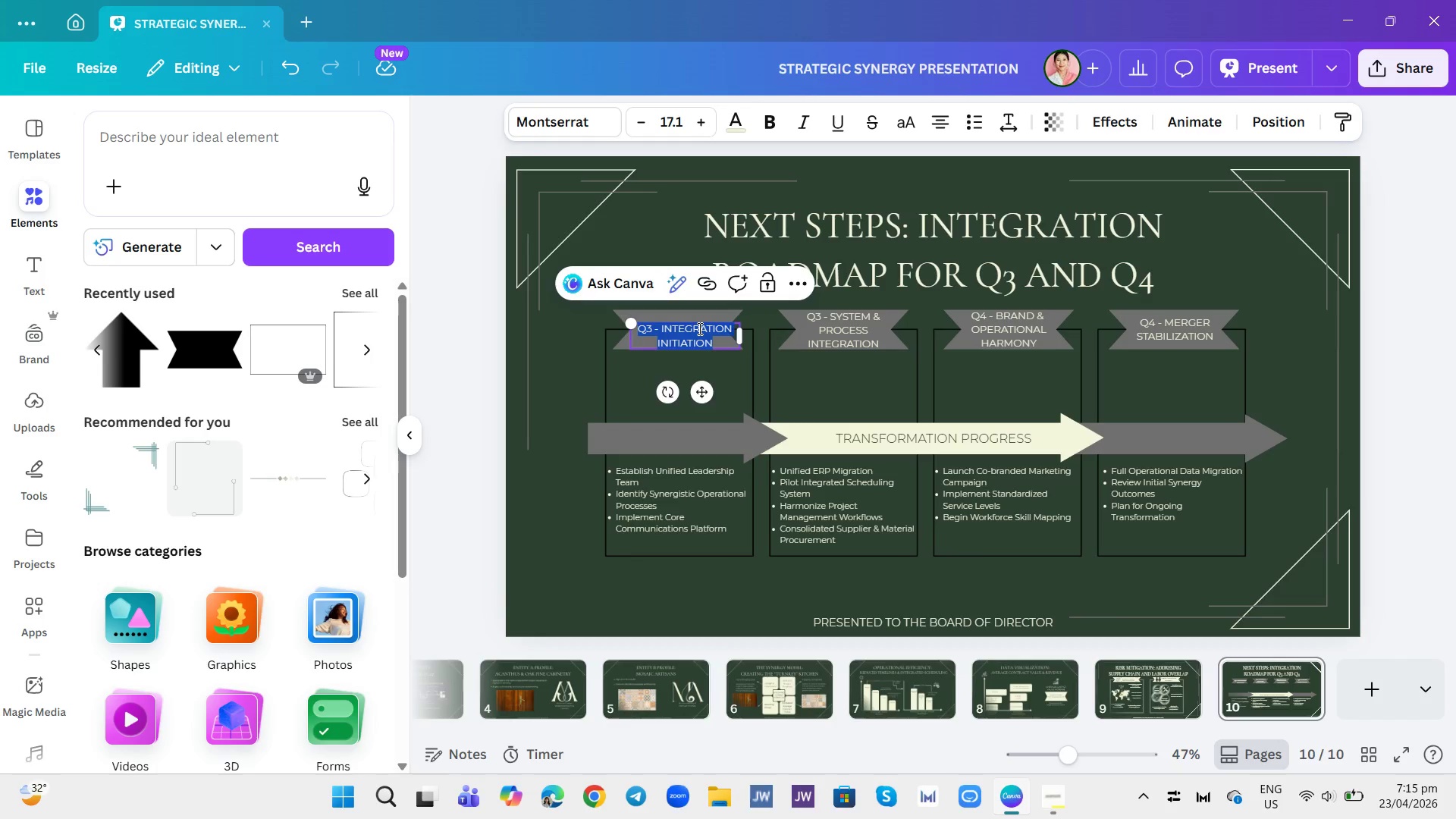 
triple_click([698, 328])
 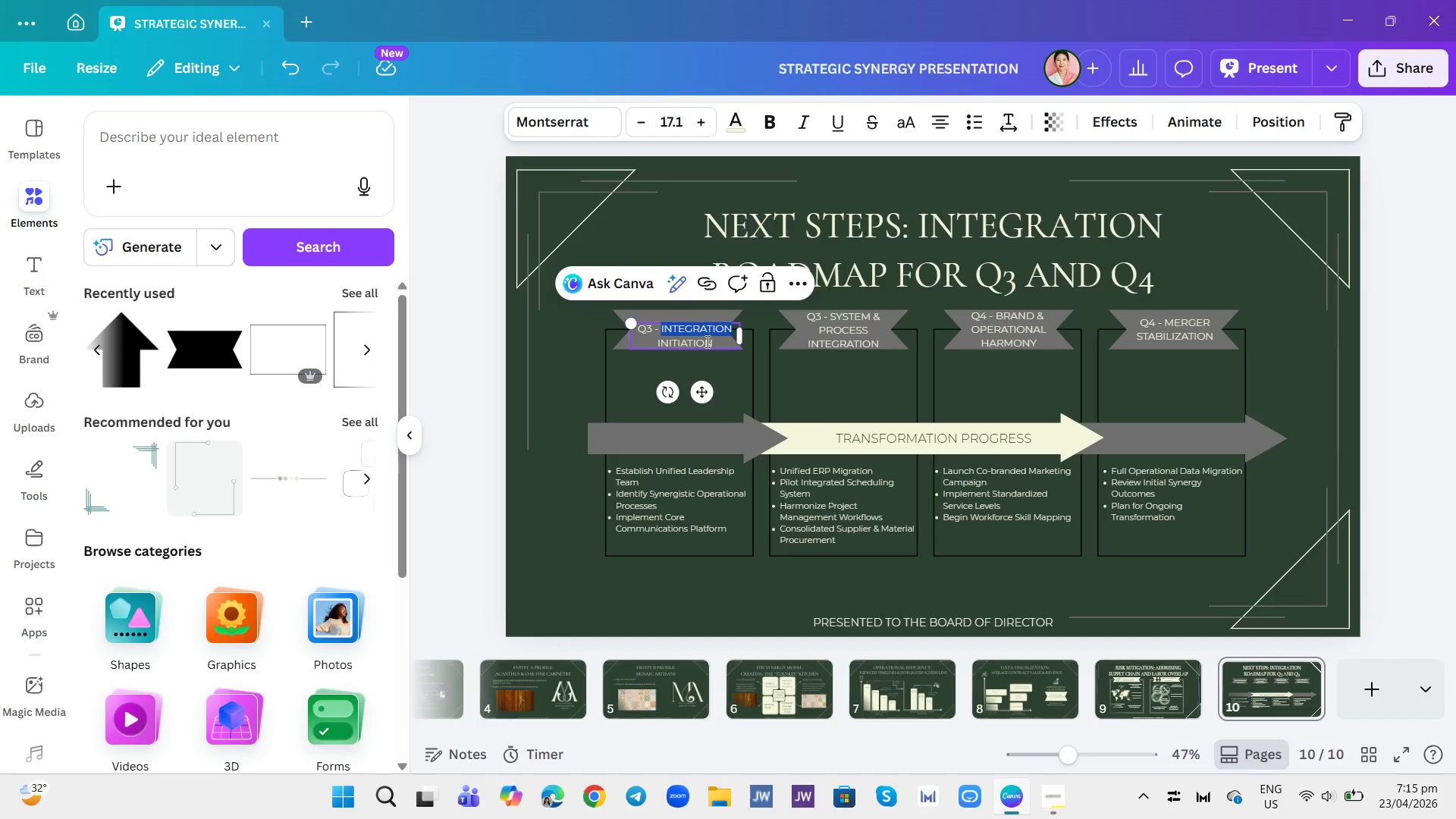 
left_click([708, 347])
 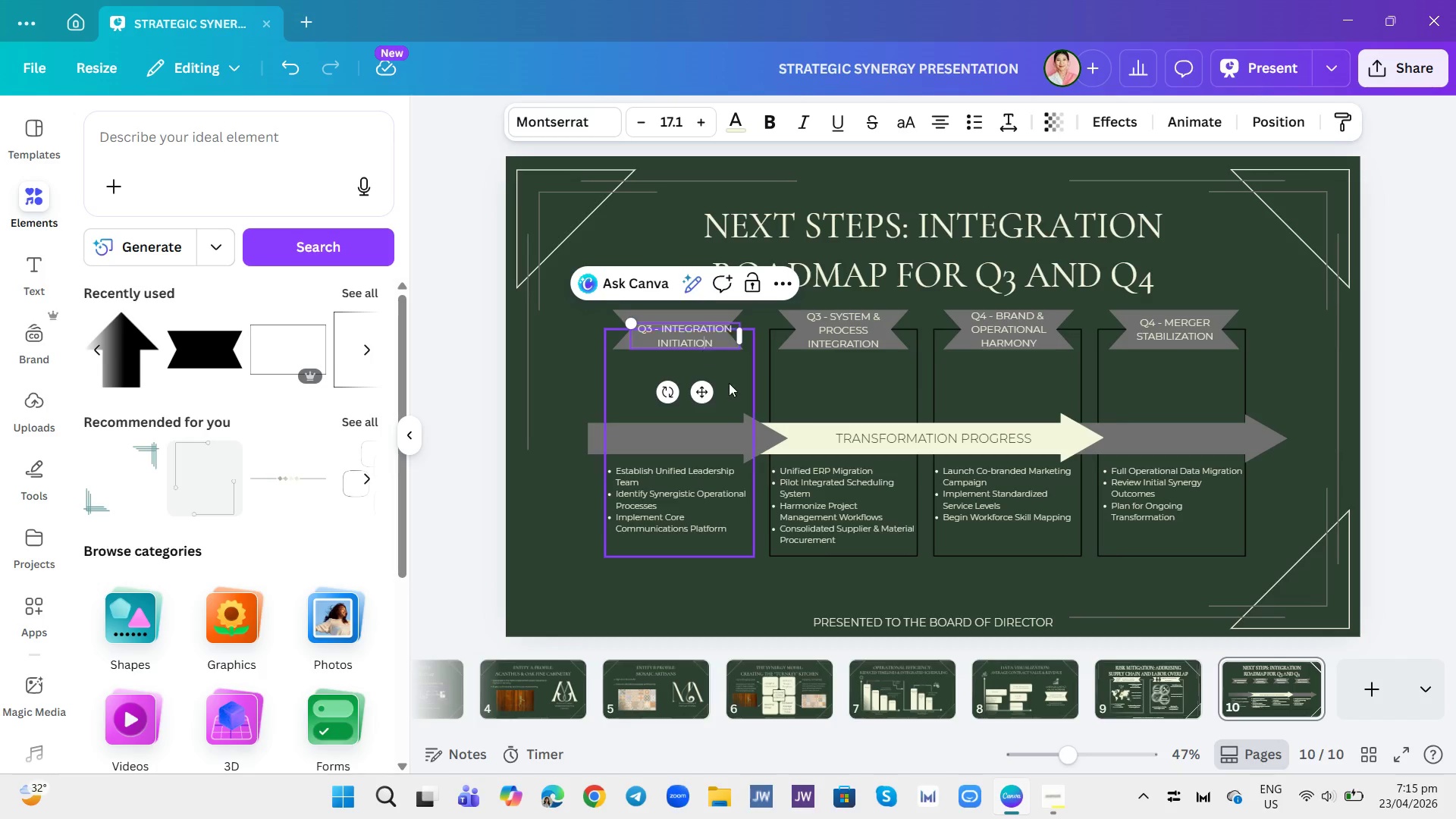 
double_click([729, 383])
 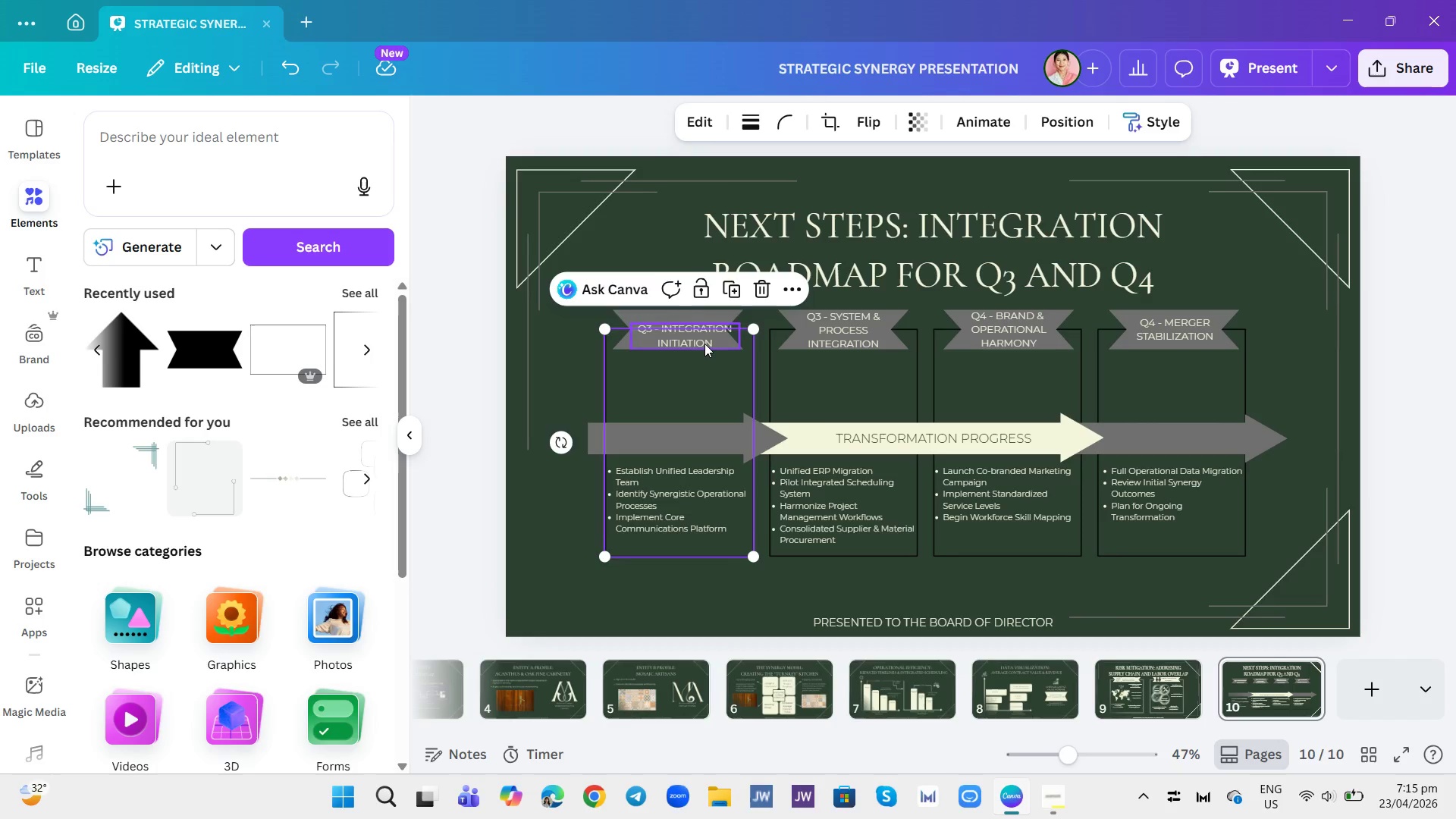 
left_click([704, 344])
 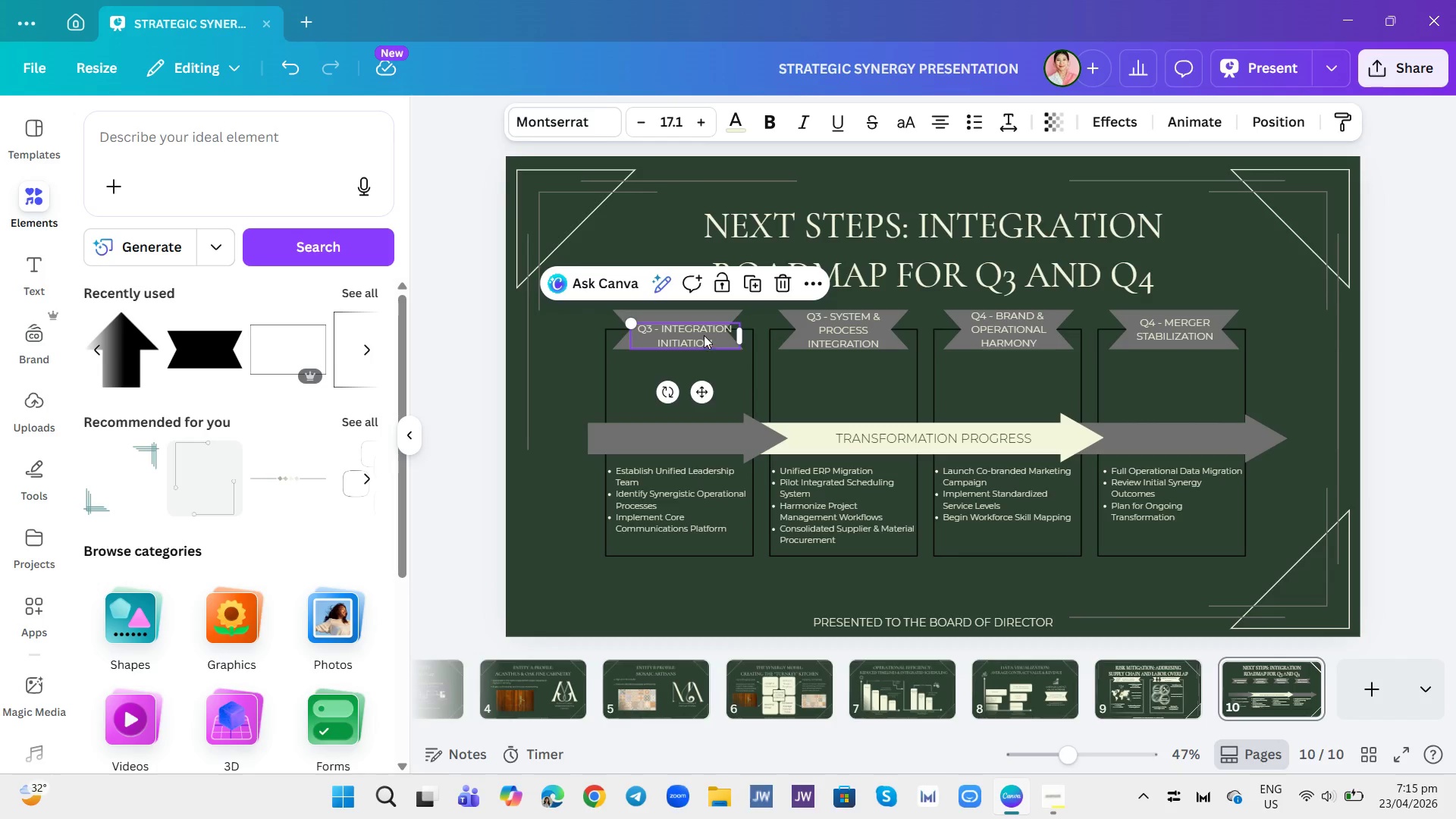 
left_click_drag(start_coordinate=[704, 335], to_coordinate=[695, 328])
 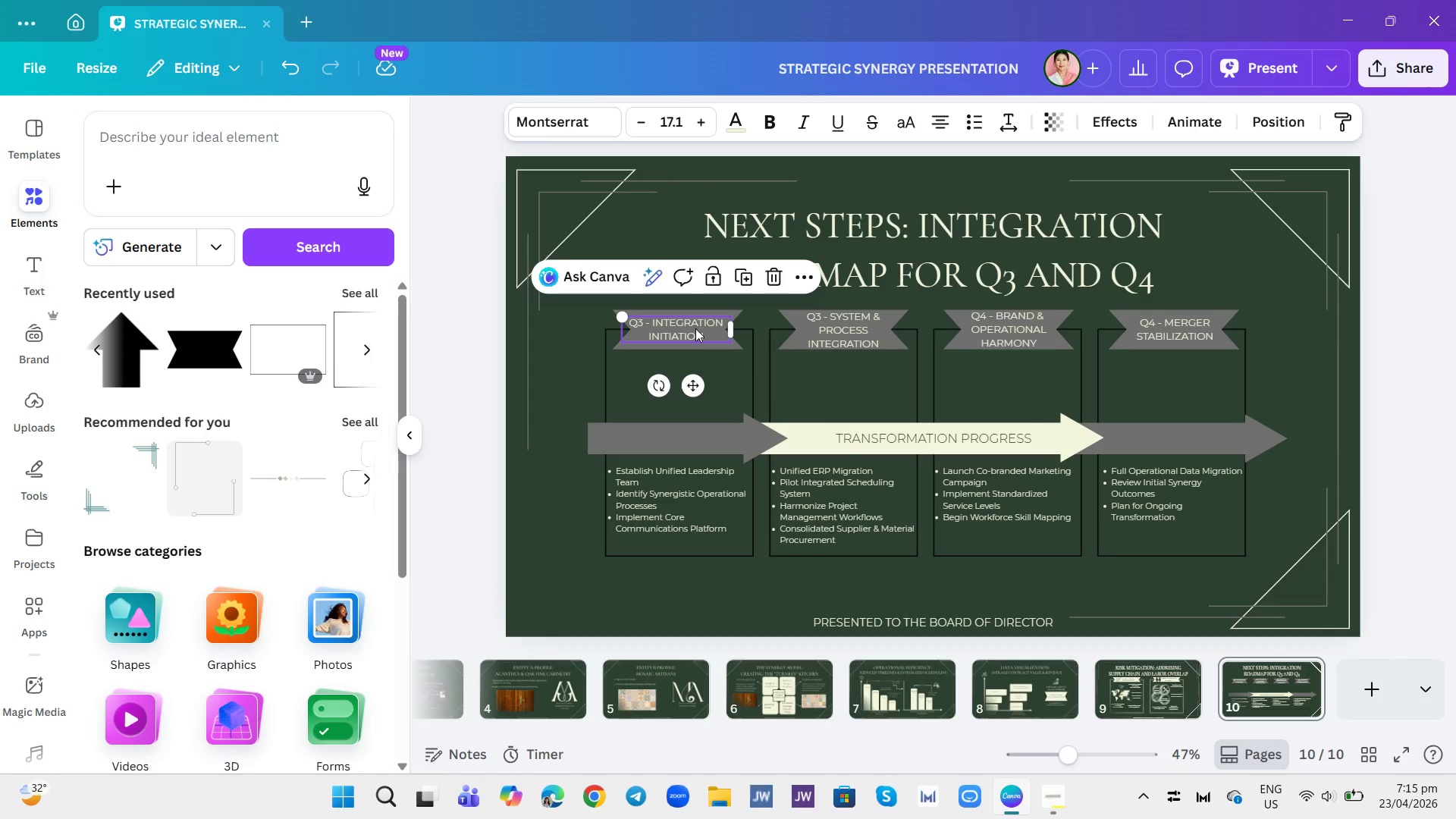 
left_click([695, 328])
 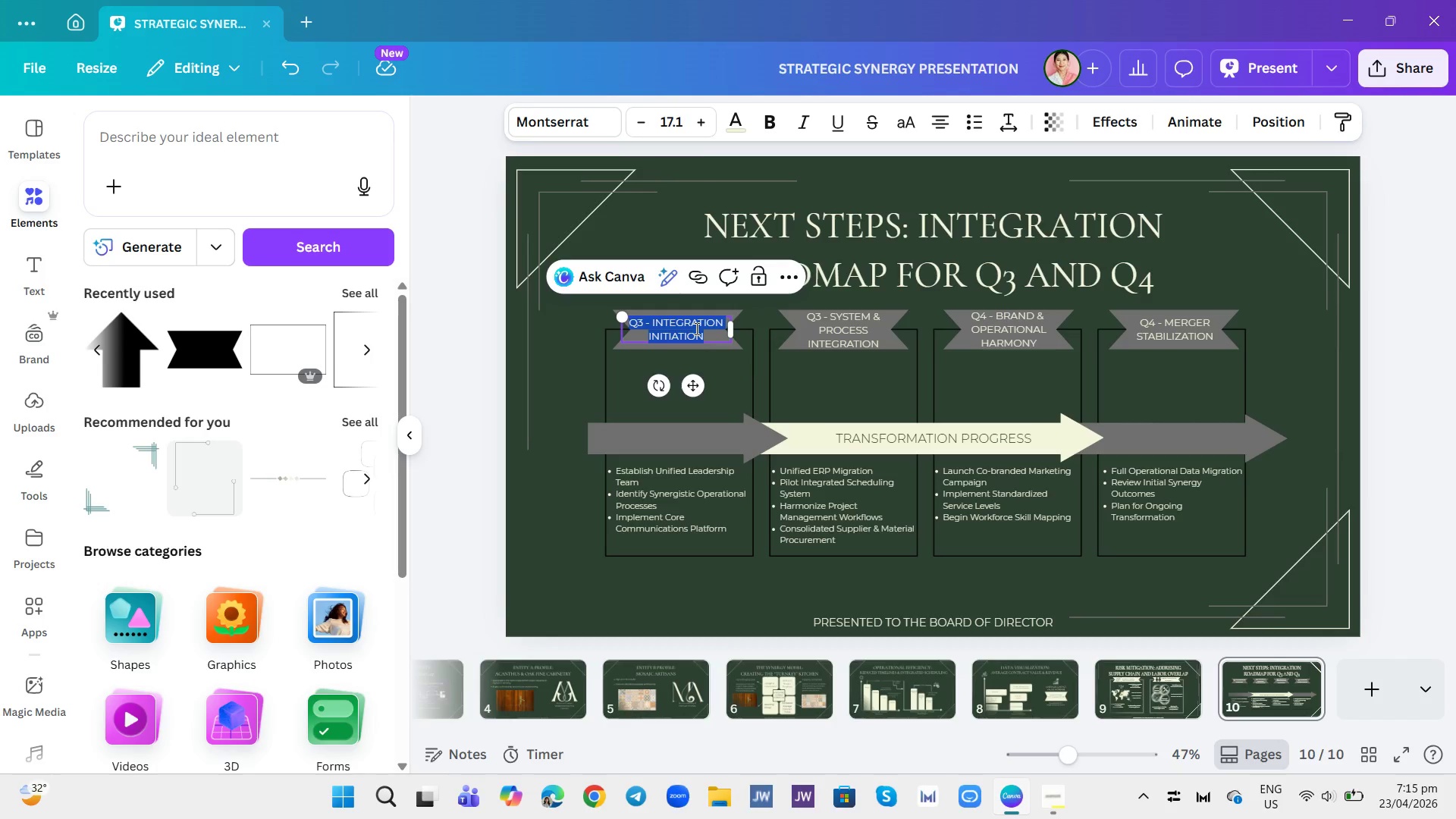 
left_click([695, 328])
 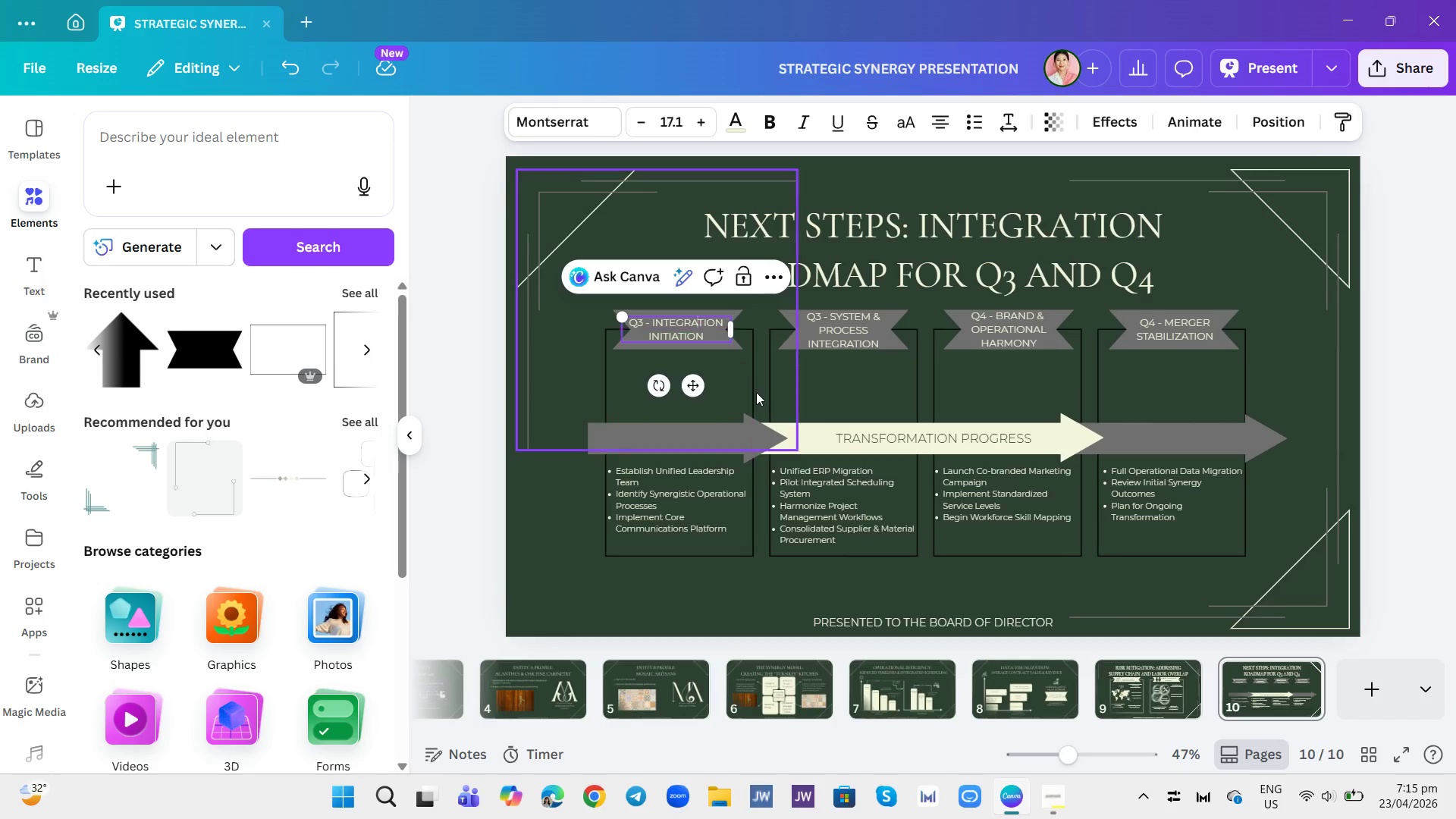 
double_click([756, 392])
 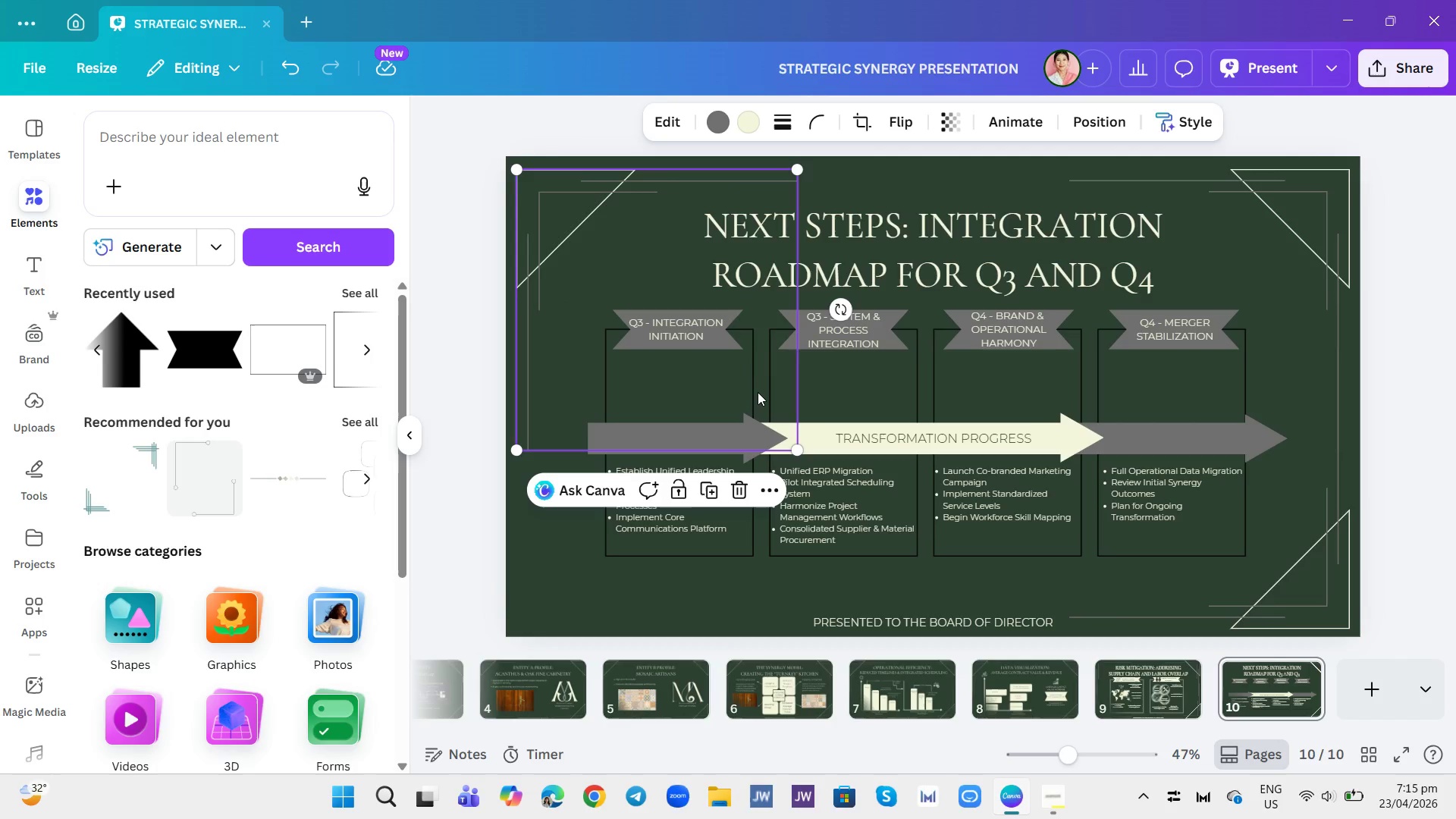 
wait(9.8)
 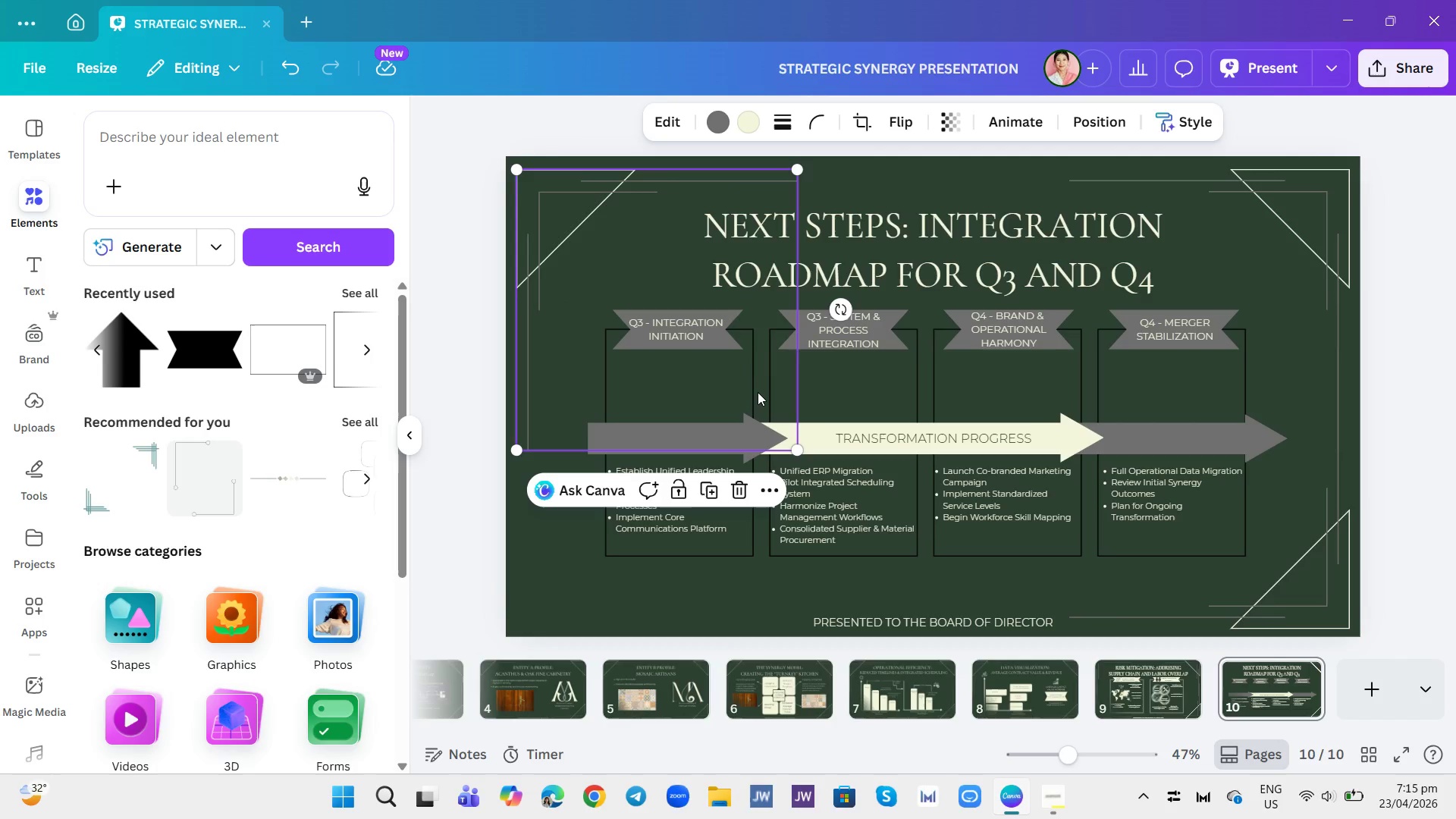 
left_click([695, 340])
 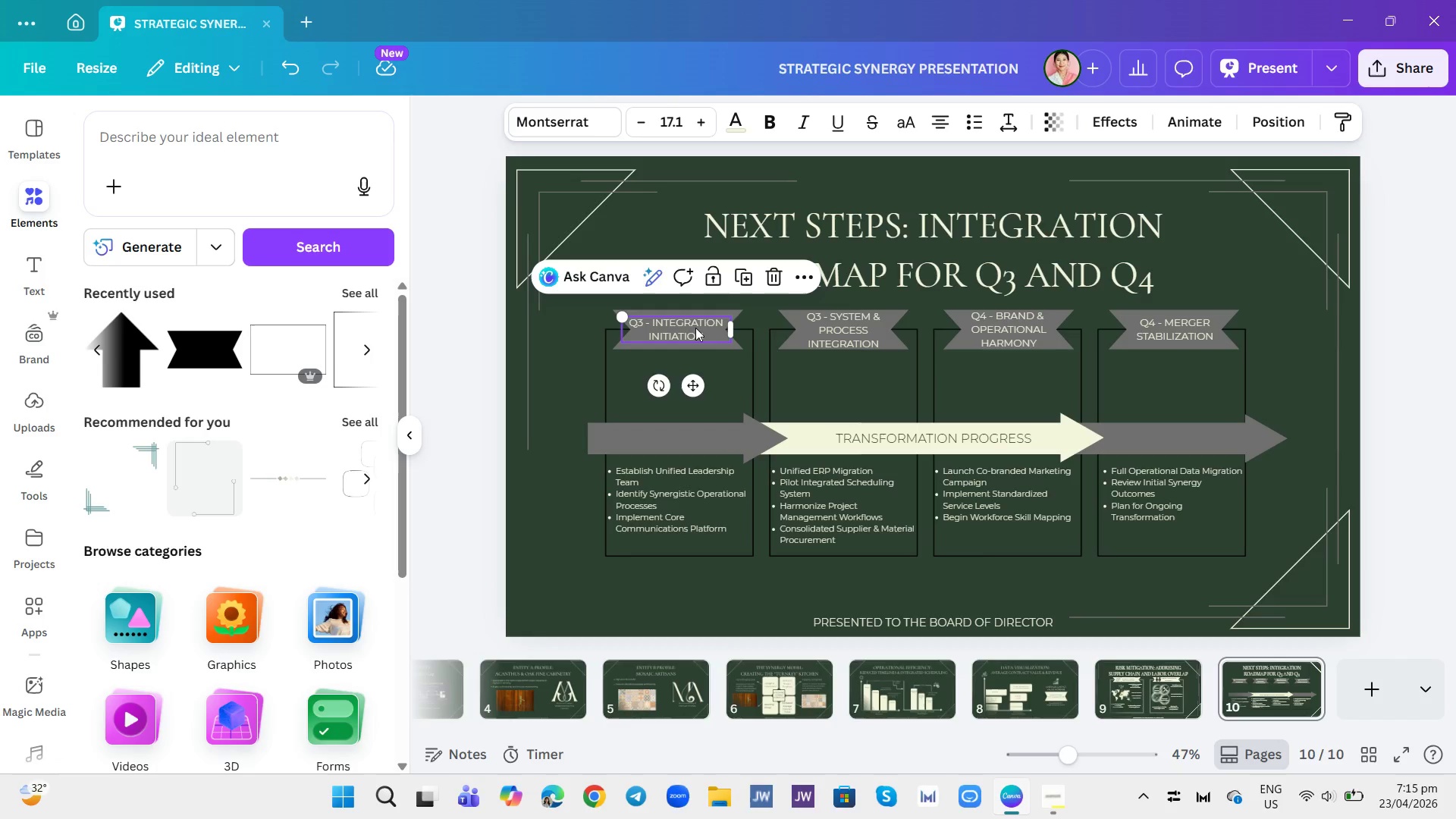 
left_click([695, 328])
 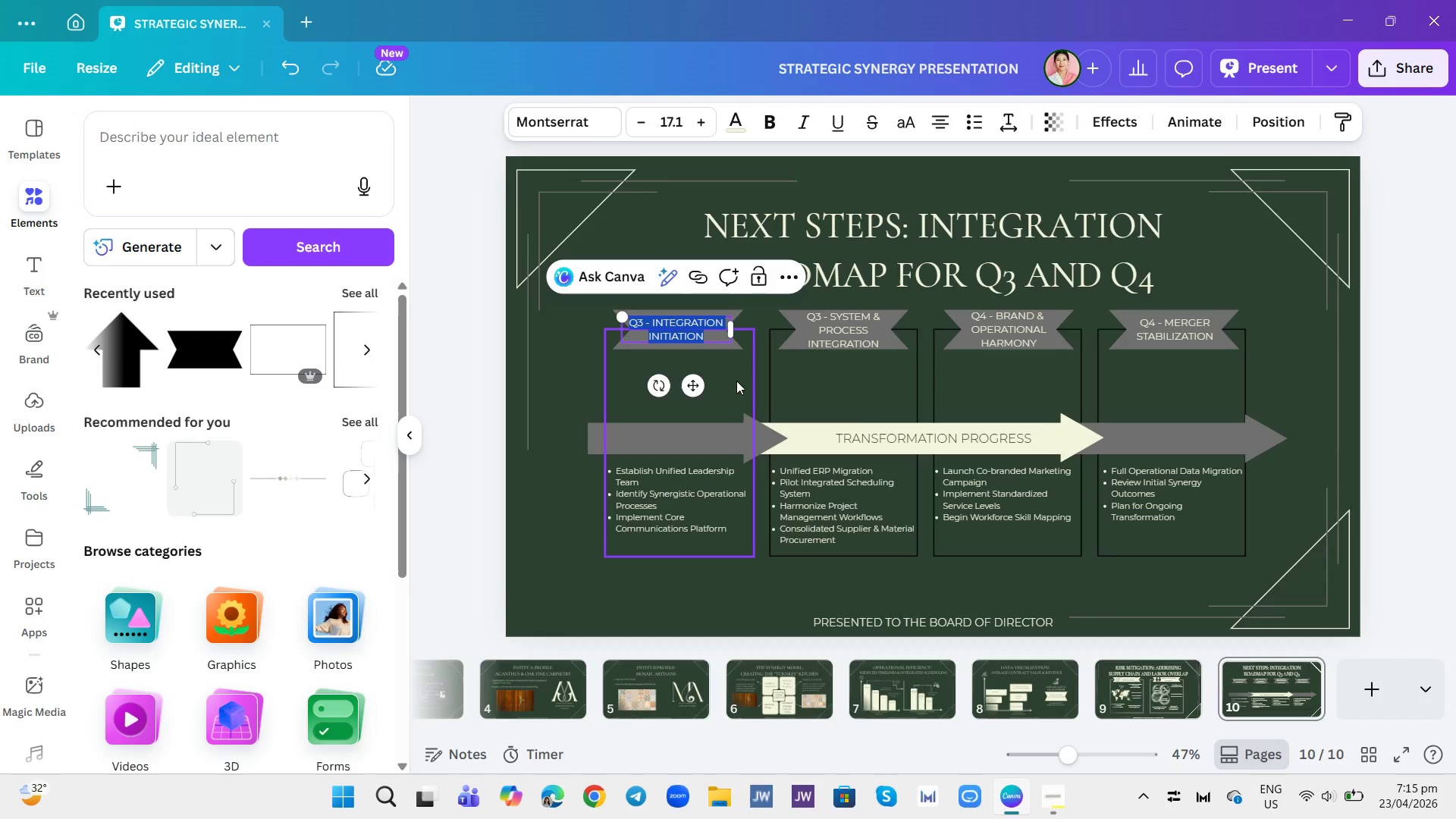 
left_click([736, 381])
 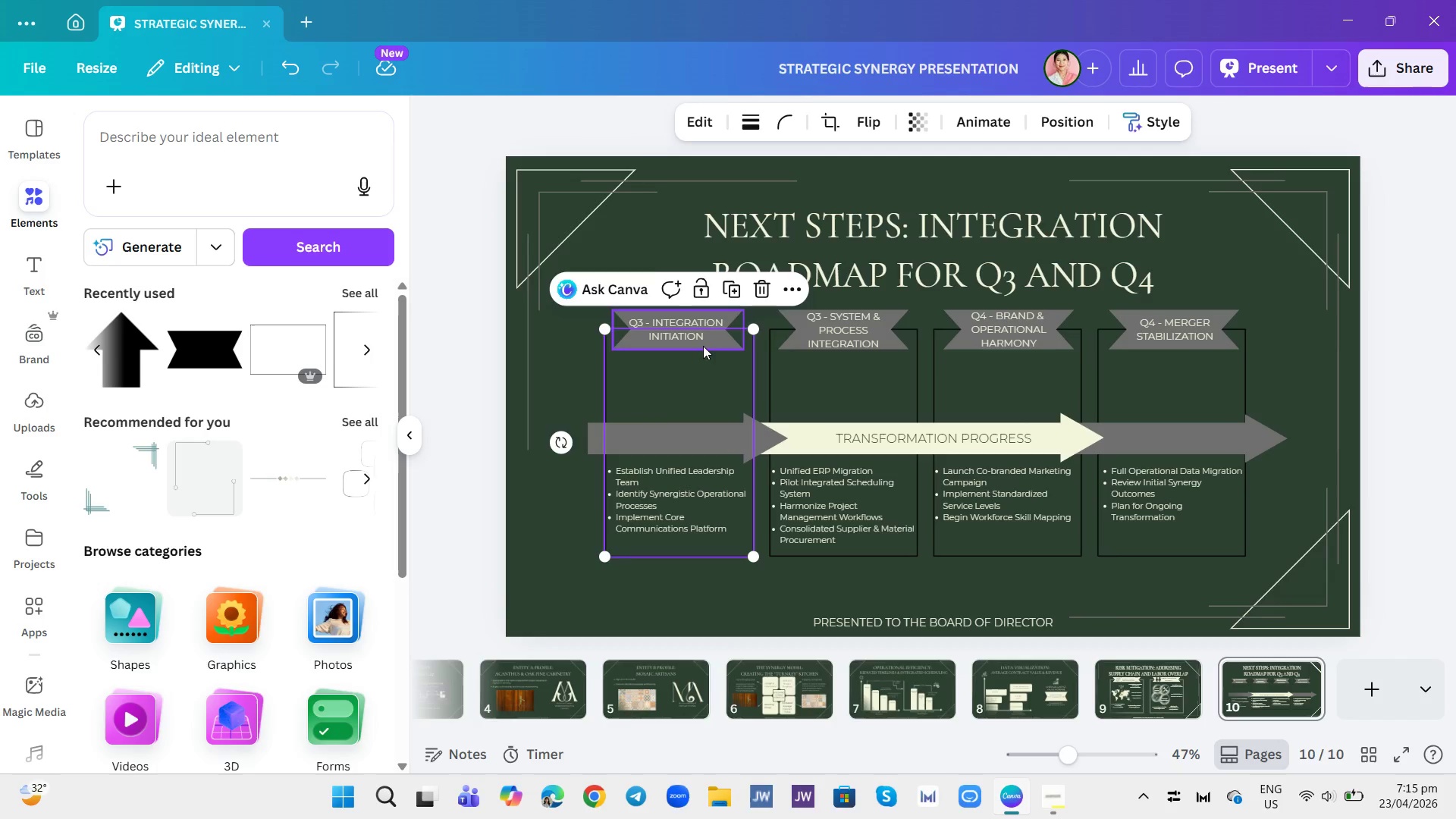 
left_click([701, 346])
 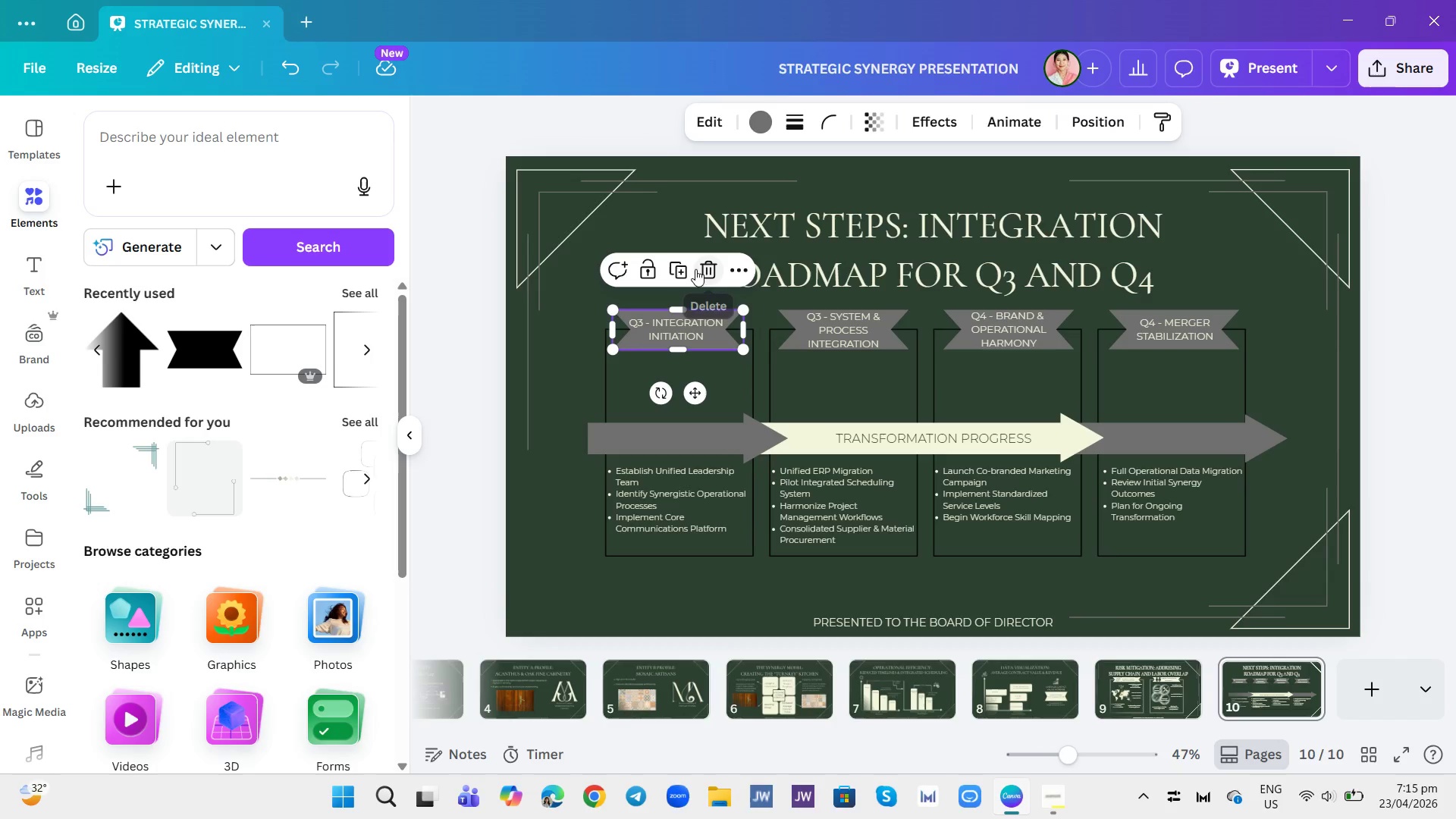 
left_click([682, 269])
 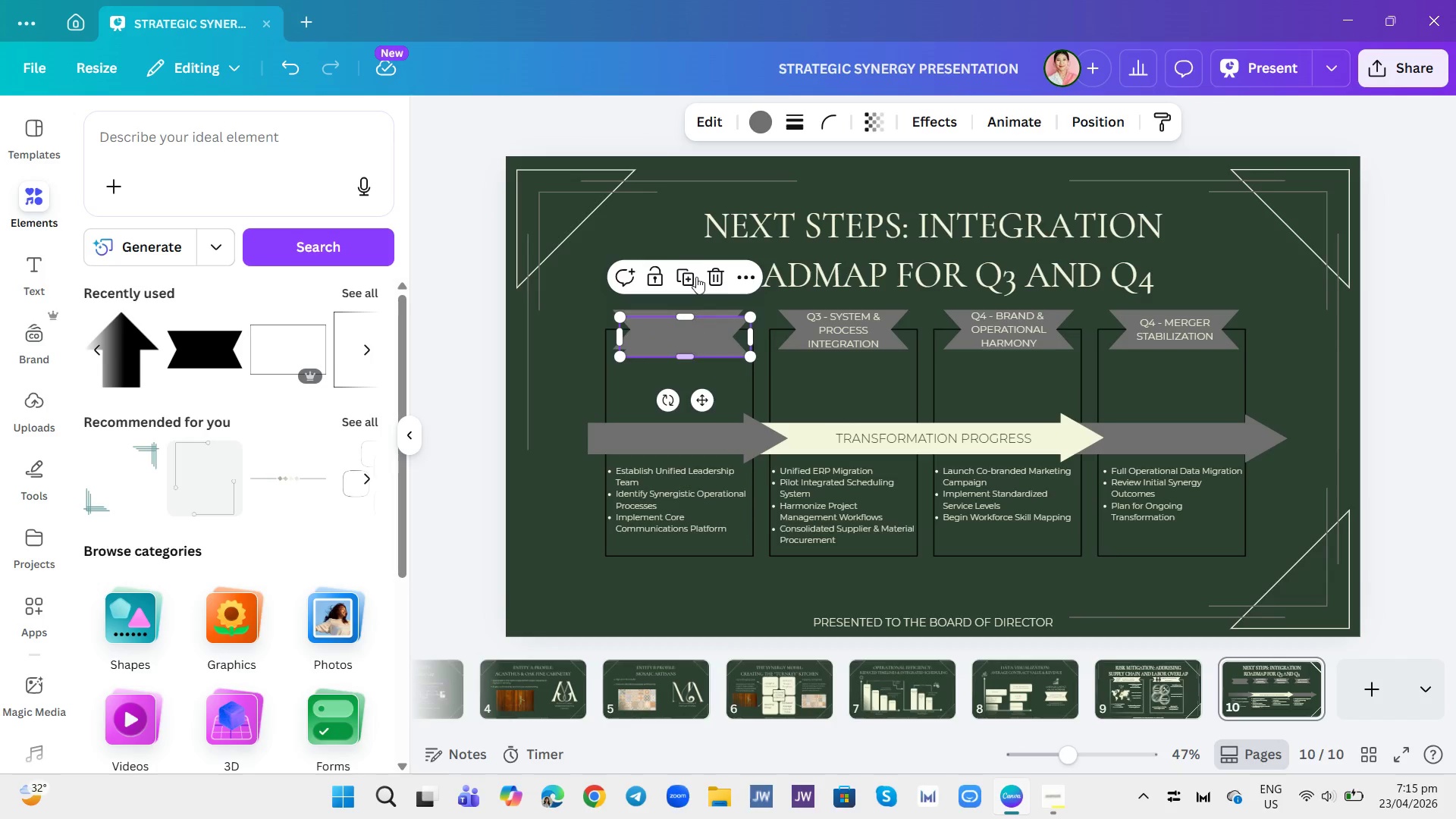 
left_click([718, 281])
 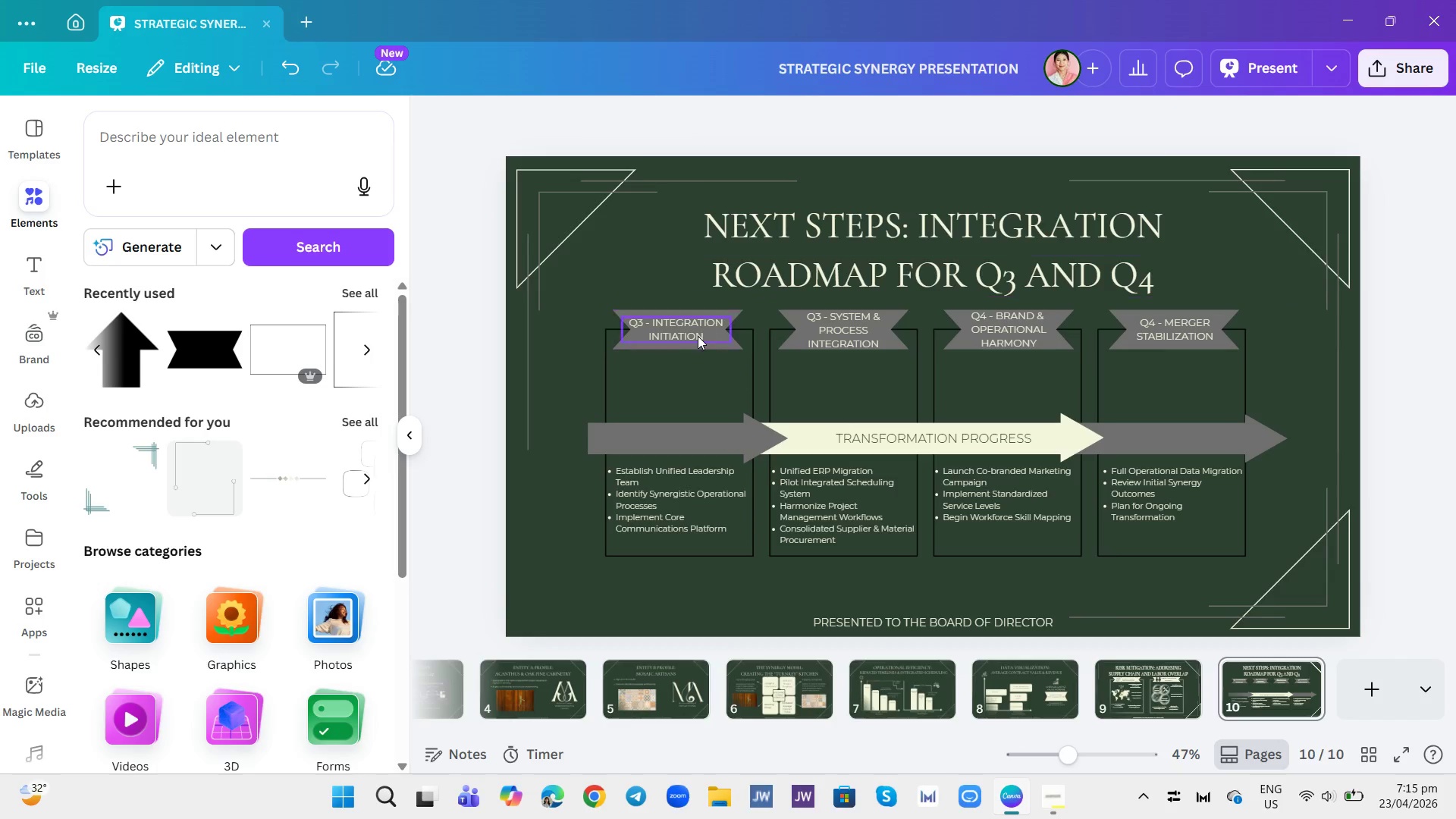 
left_click([698, 336])
 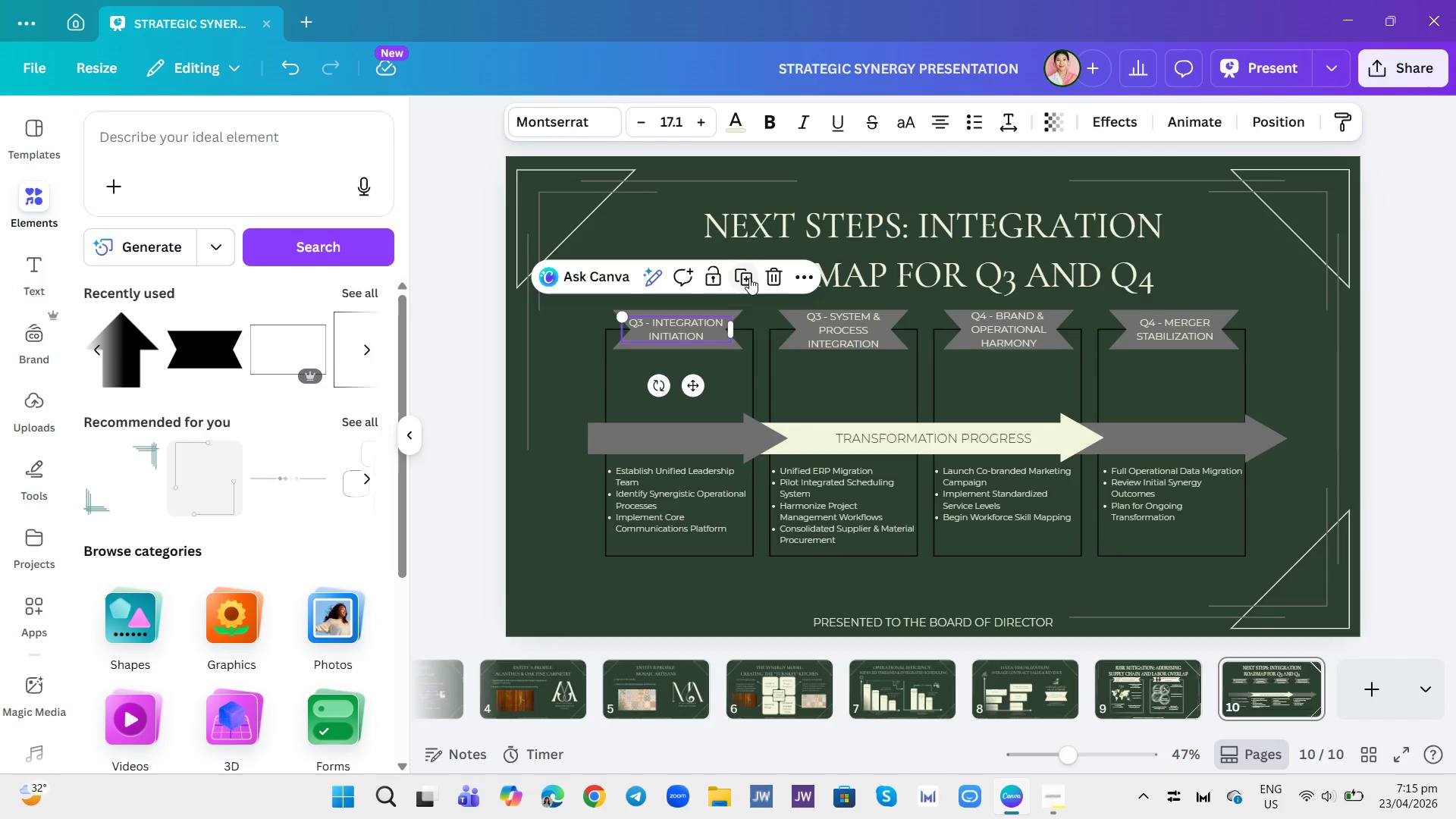 
left_click([749, 278])
 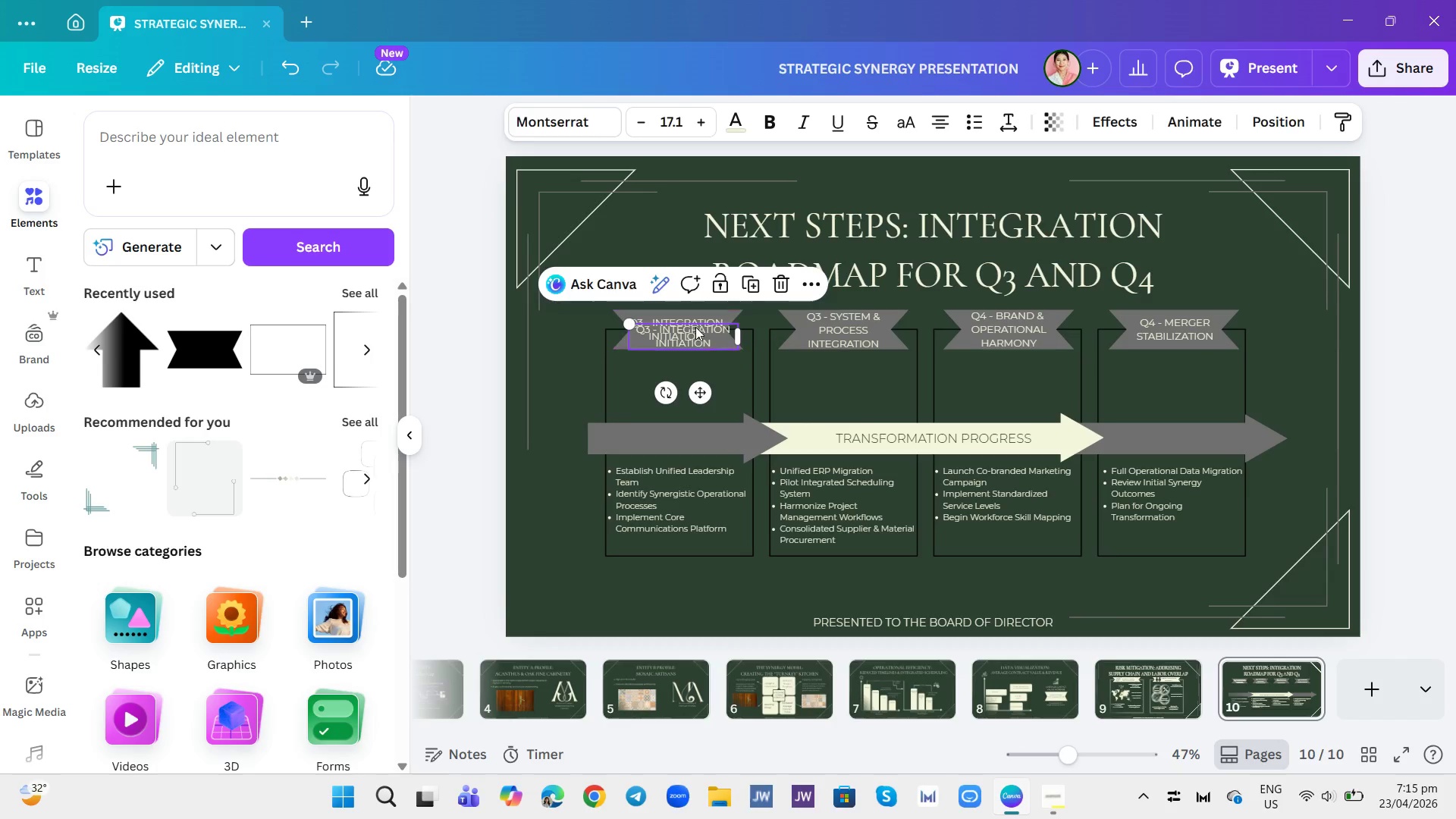 
left_click_drag(start_coordinate=[690, 329], to_coordinate=[690, 388])
 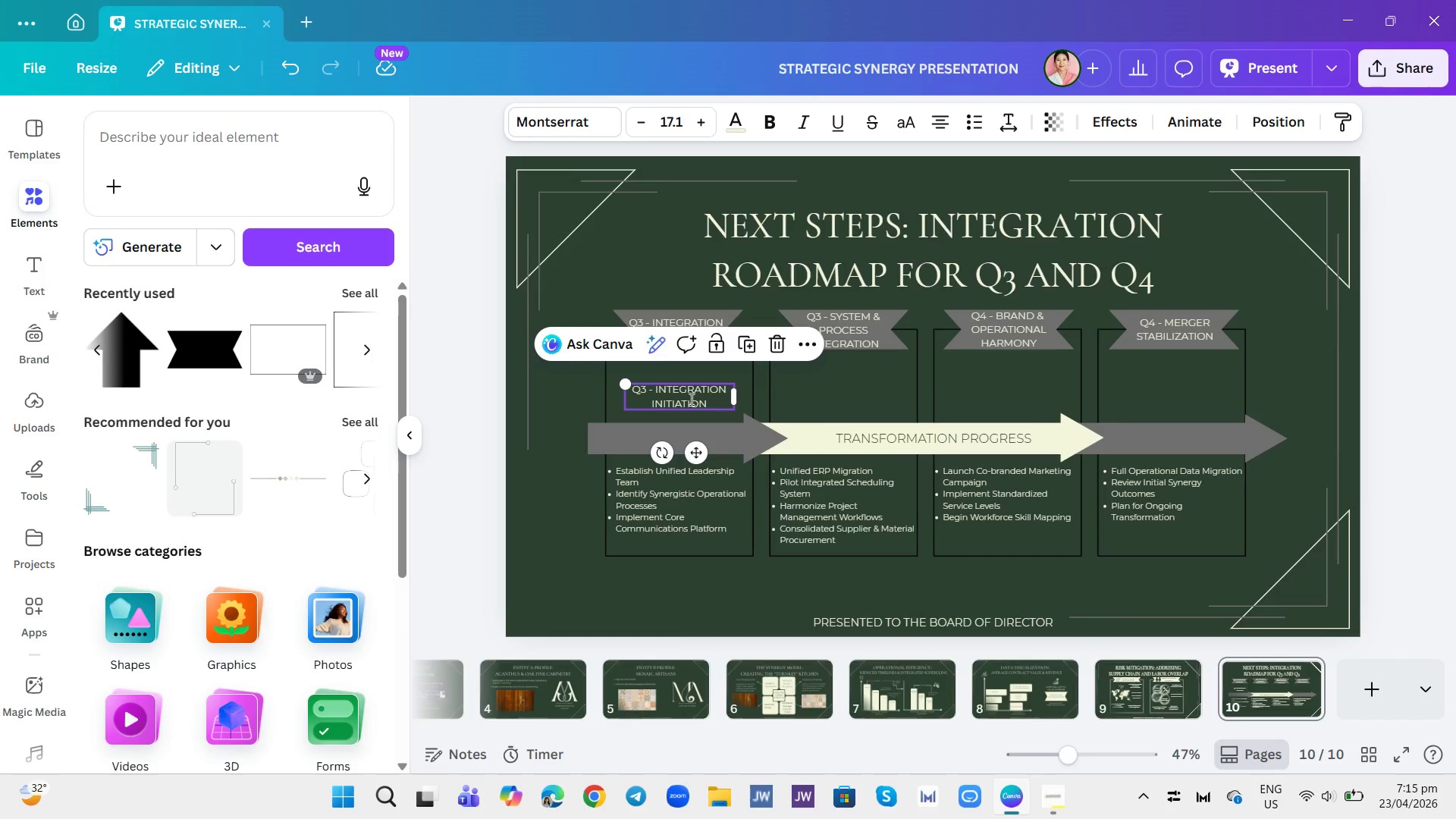 
double_click([690, 399])
 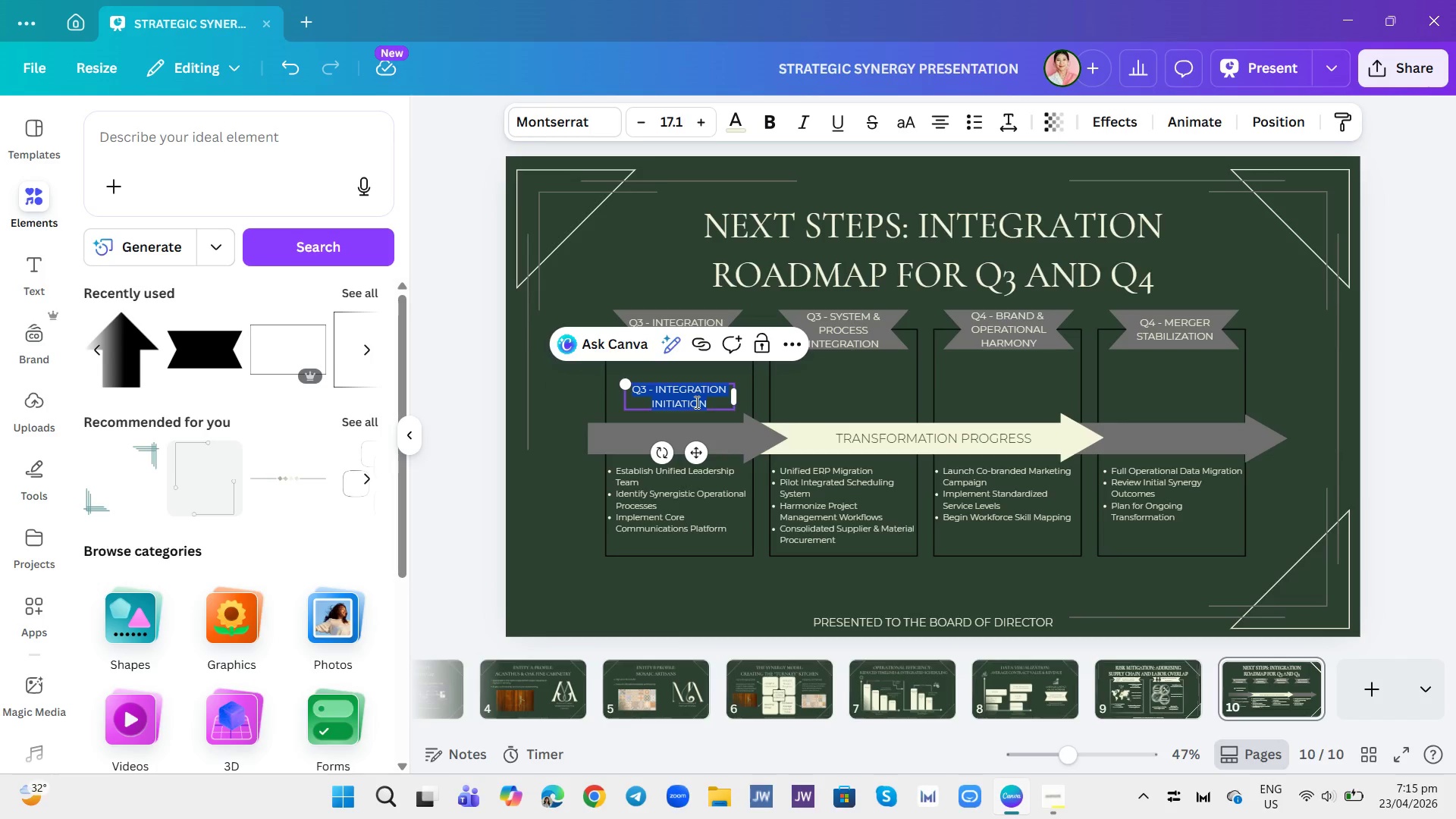 
type(Team Alignment)
 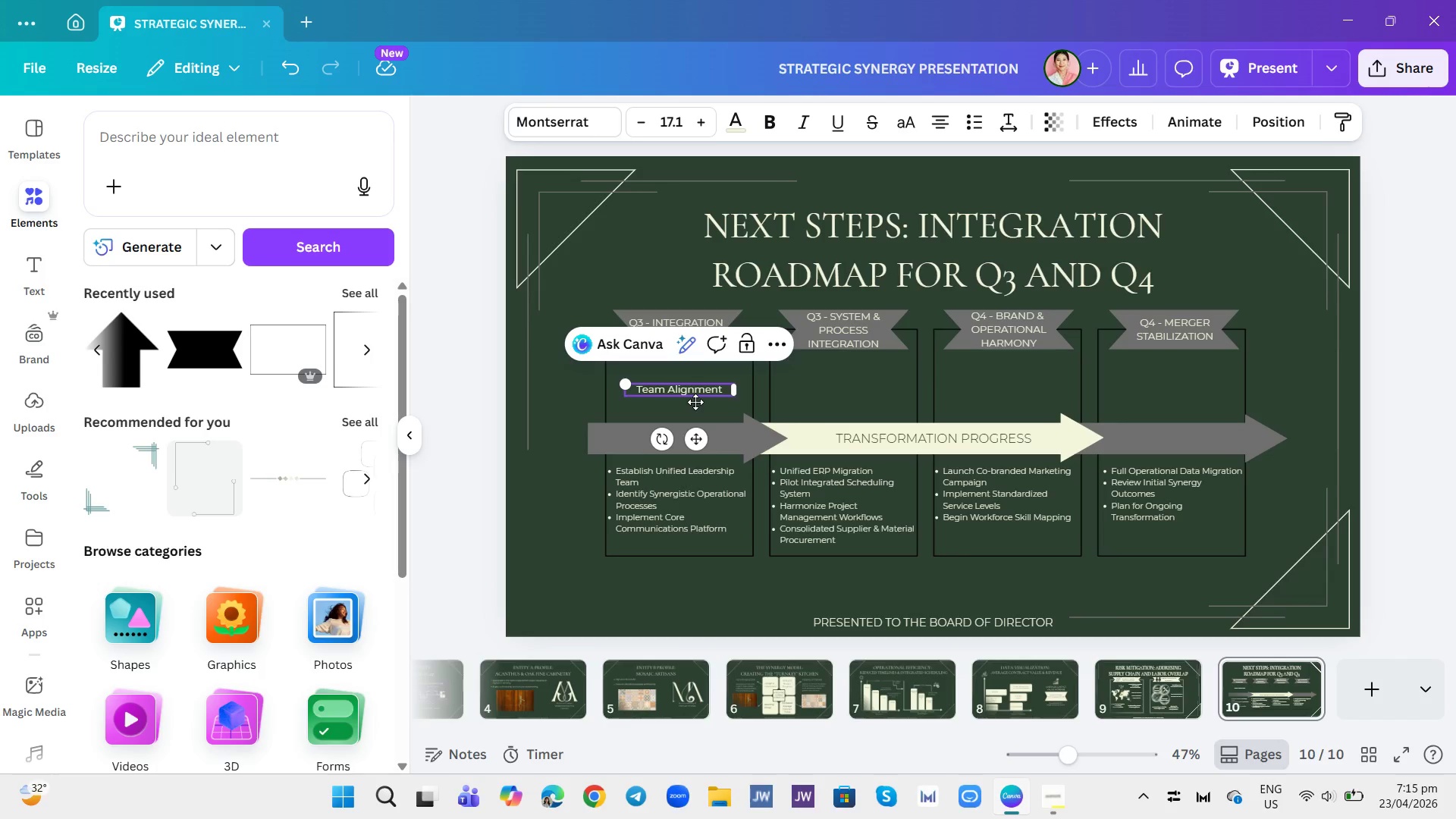 
key(Enter)
 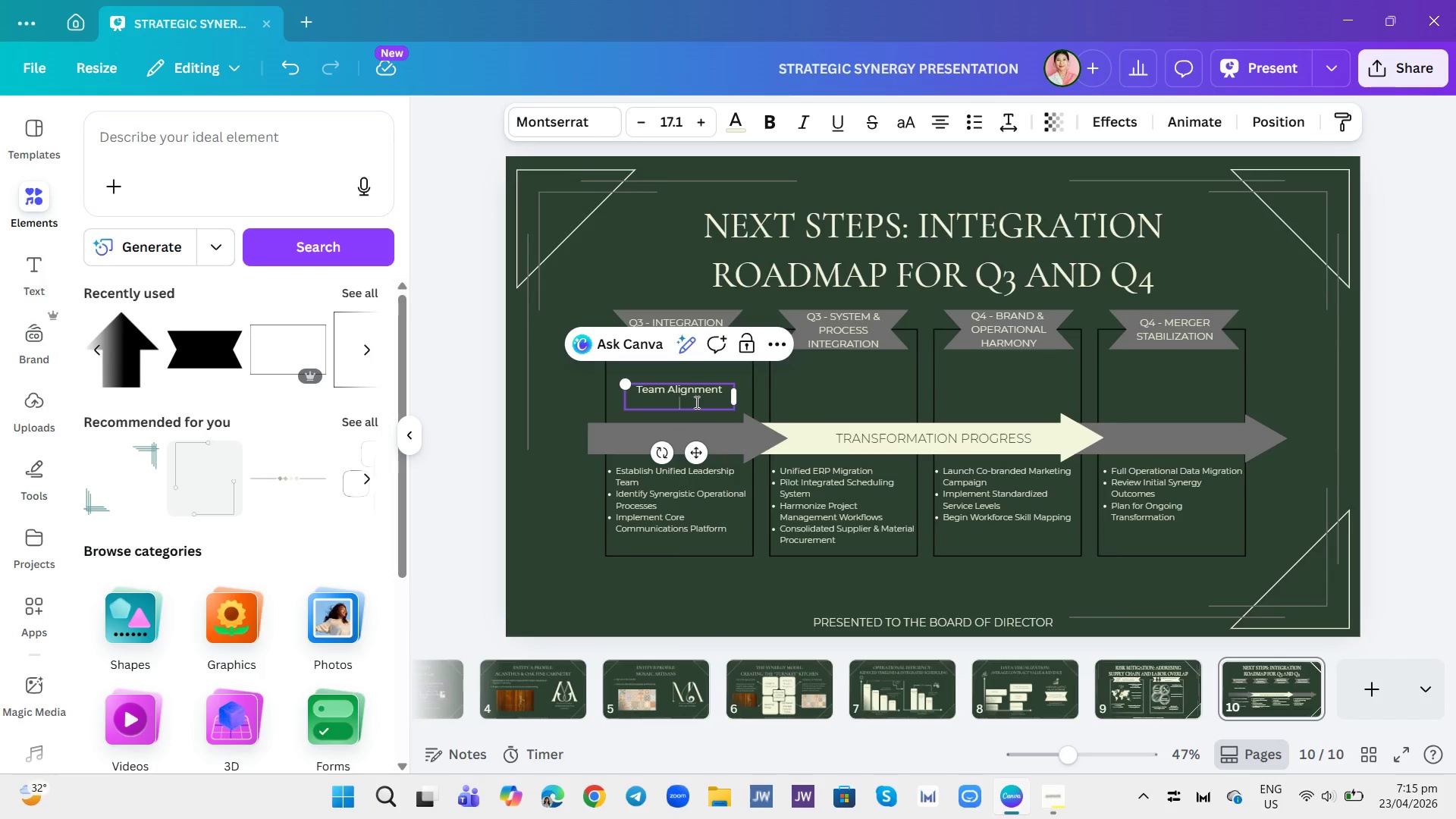 
type(Workshops)
 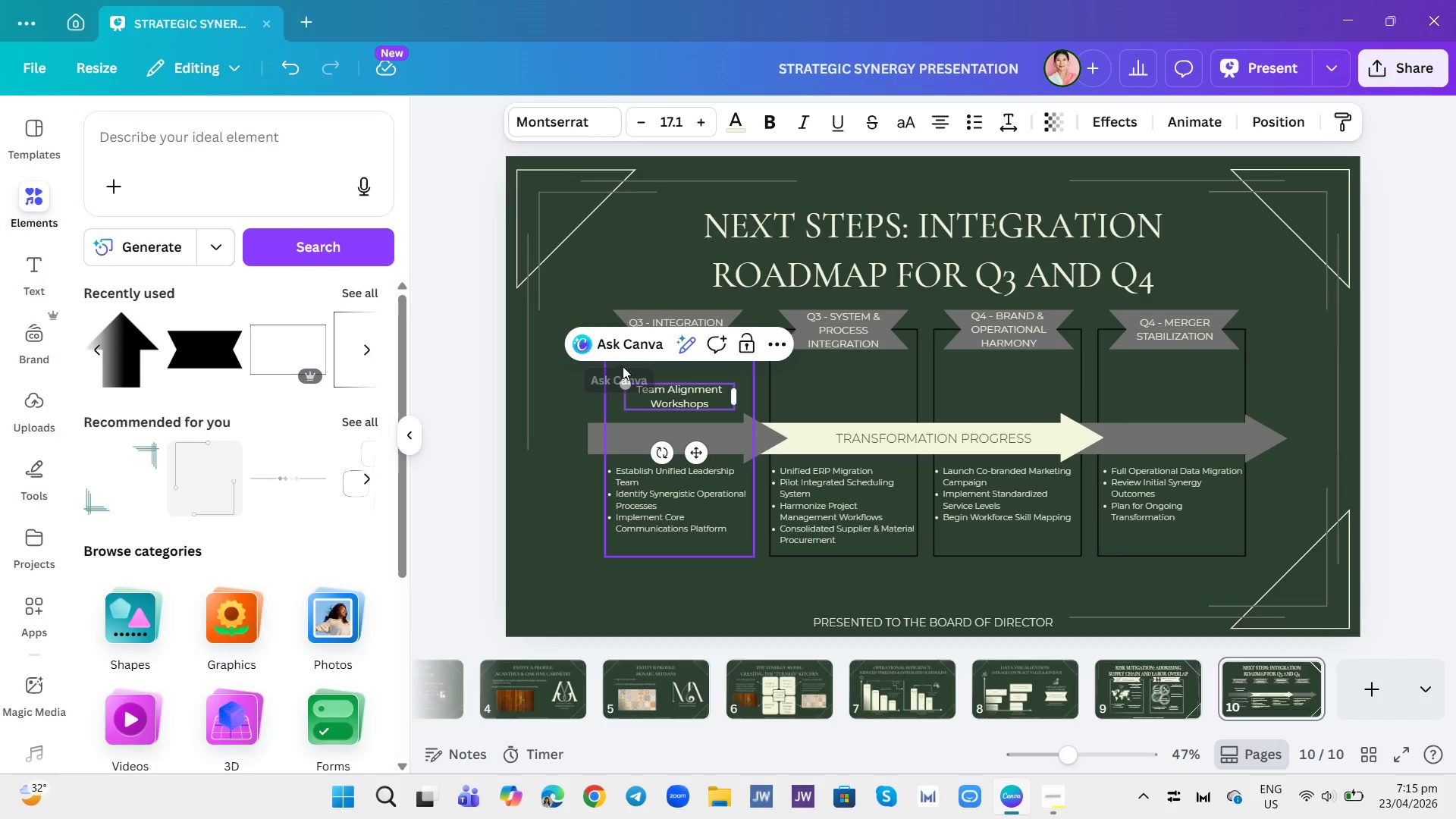 
left_click_drag(start_coordinate=[623, 386], to_coordinate=[660, 394])
 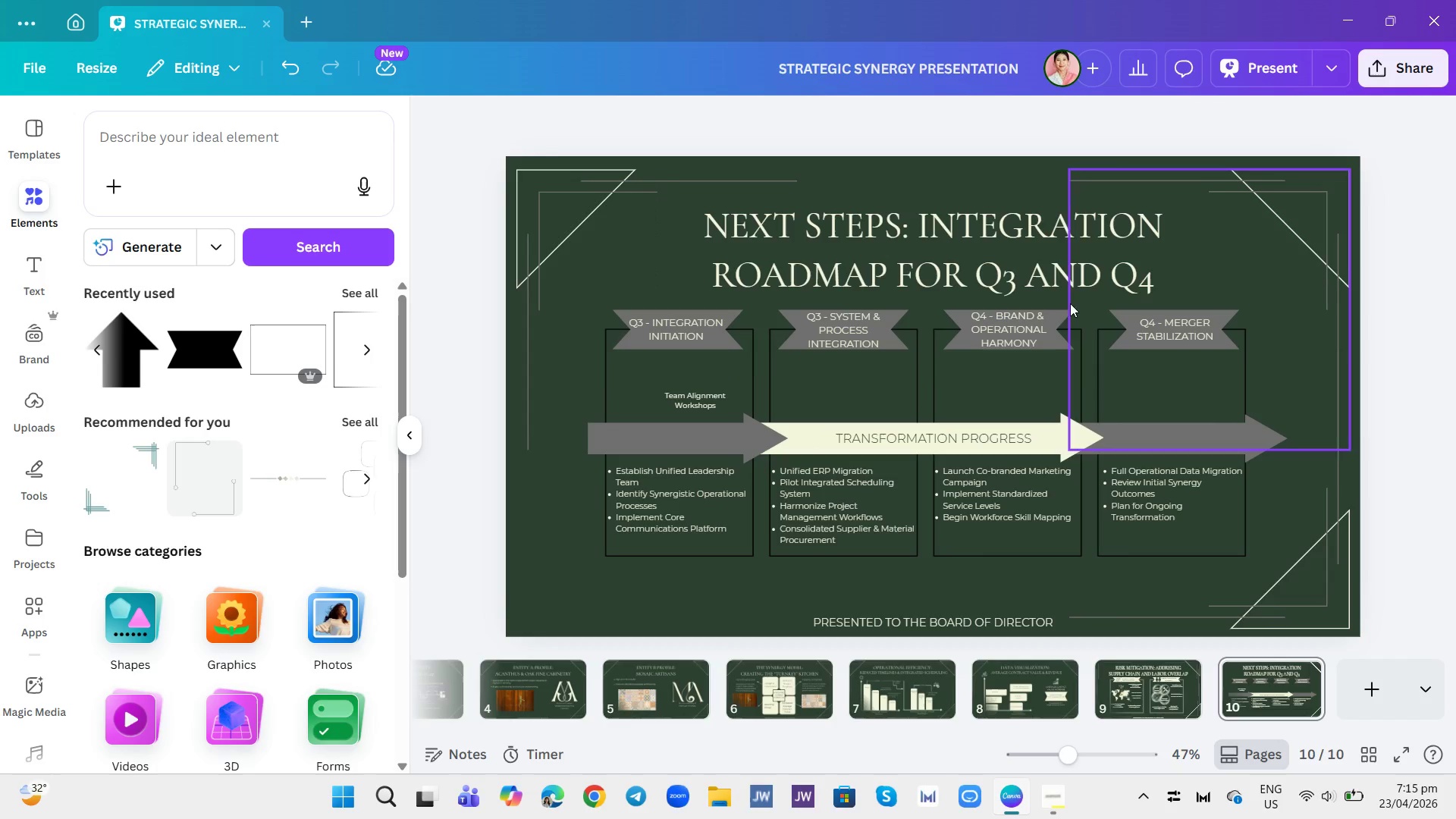 
left_click_drag(start_coordinate=[692, 404], to_coordinate=[650, 406])
 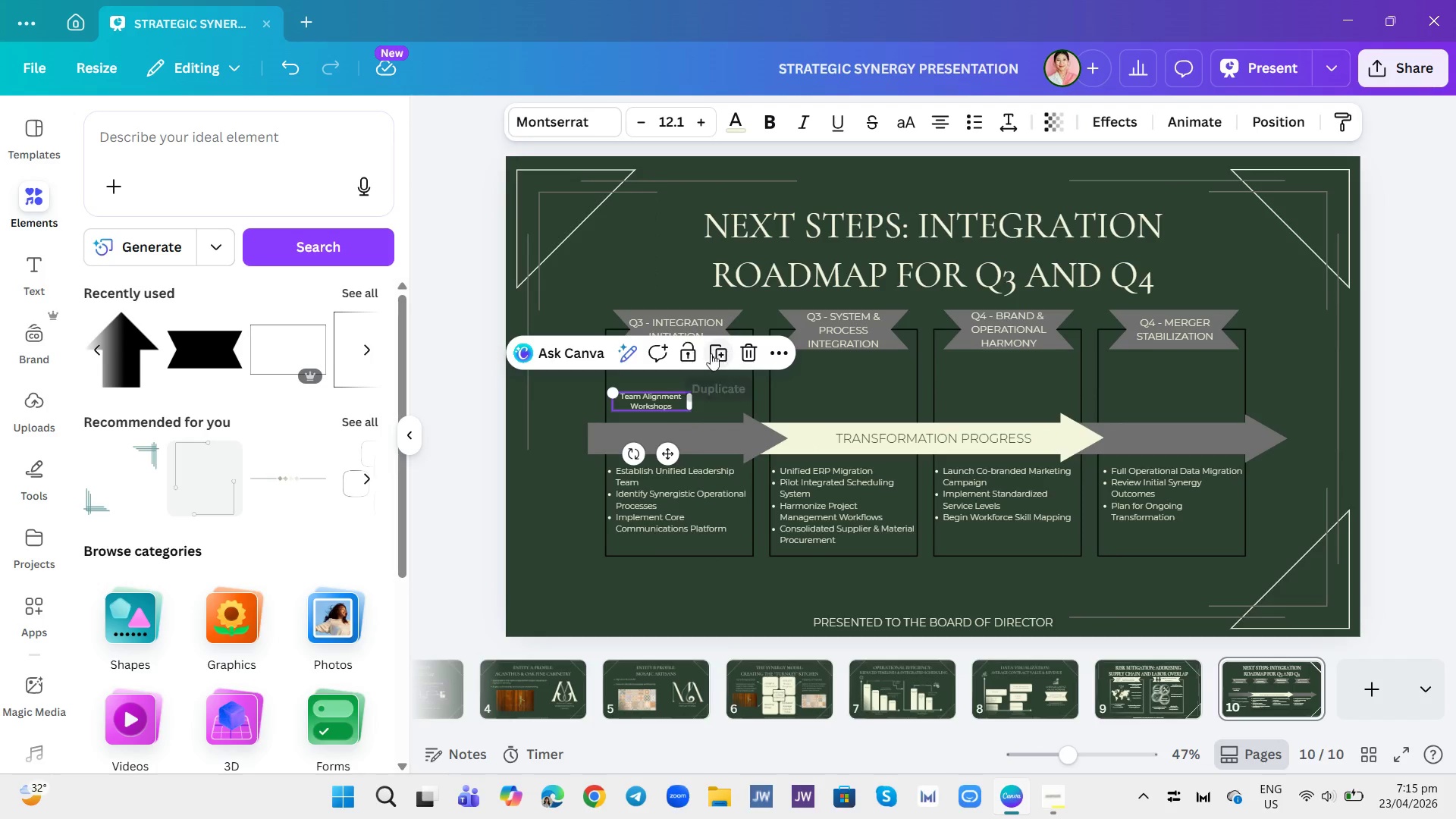 
left_click([707, 355])
 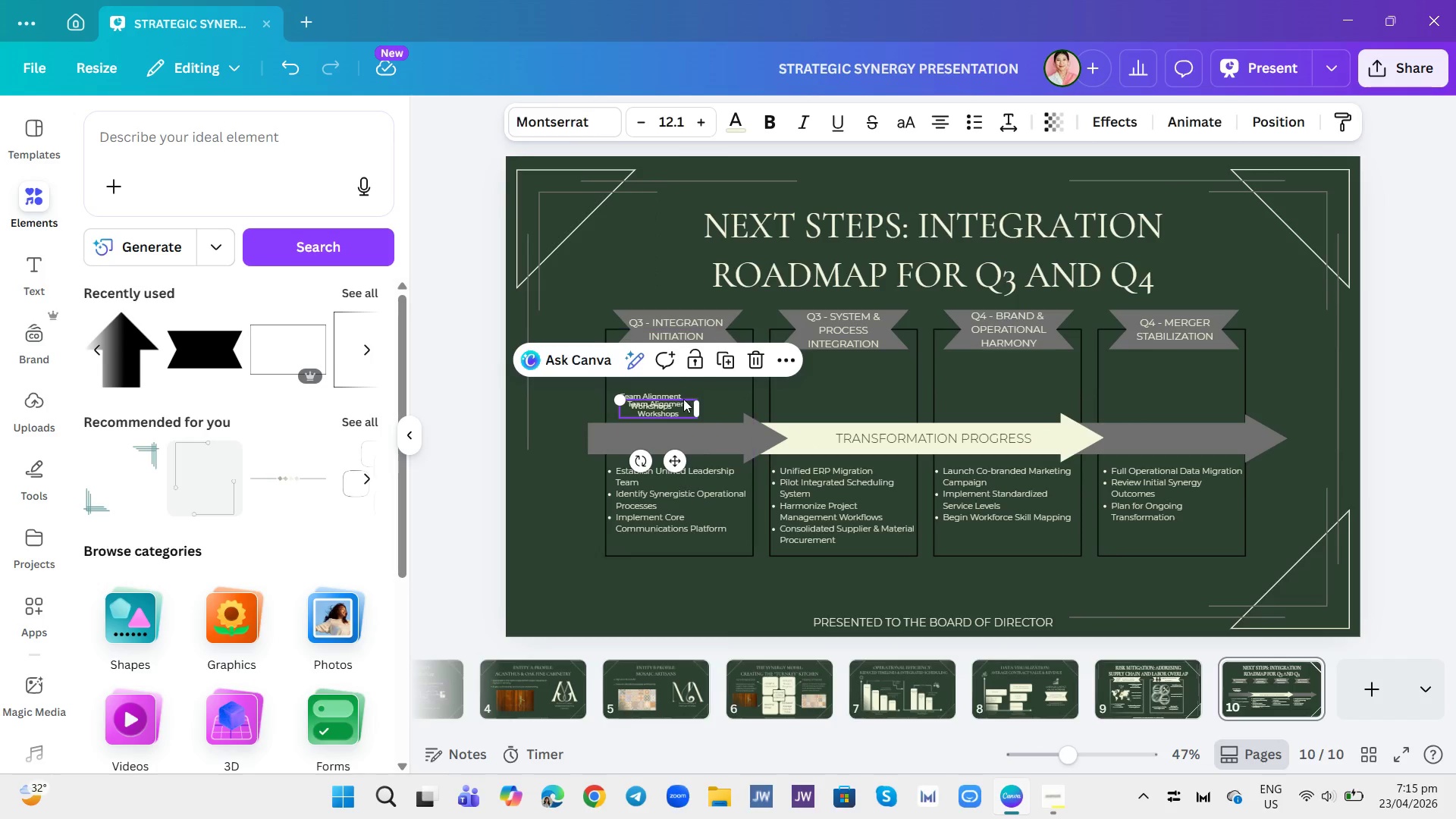 
left_click_drag(start_coordinate=[683, 400], to_coordinate=[739, 394])
 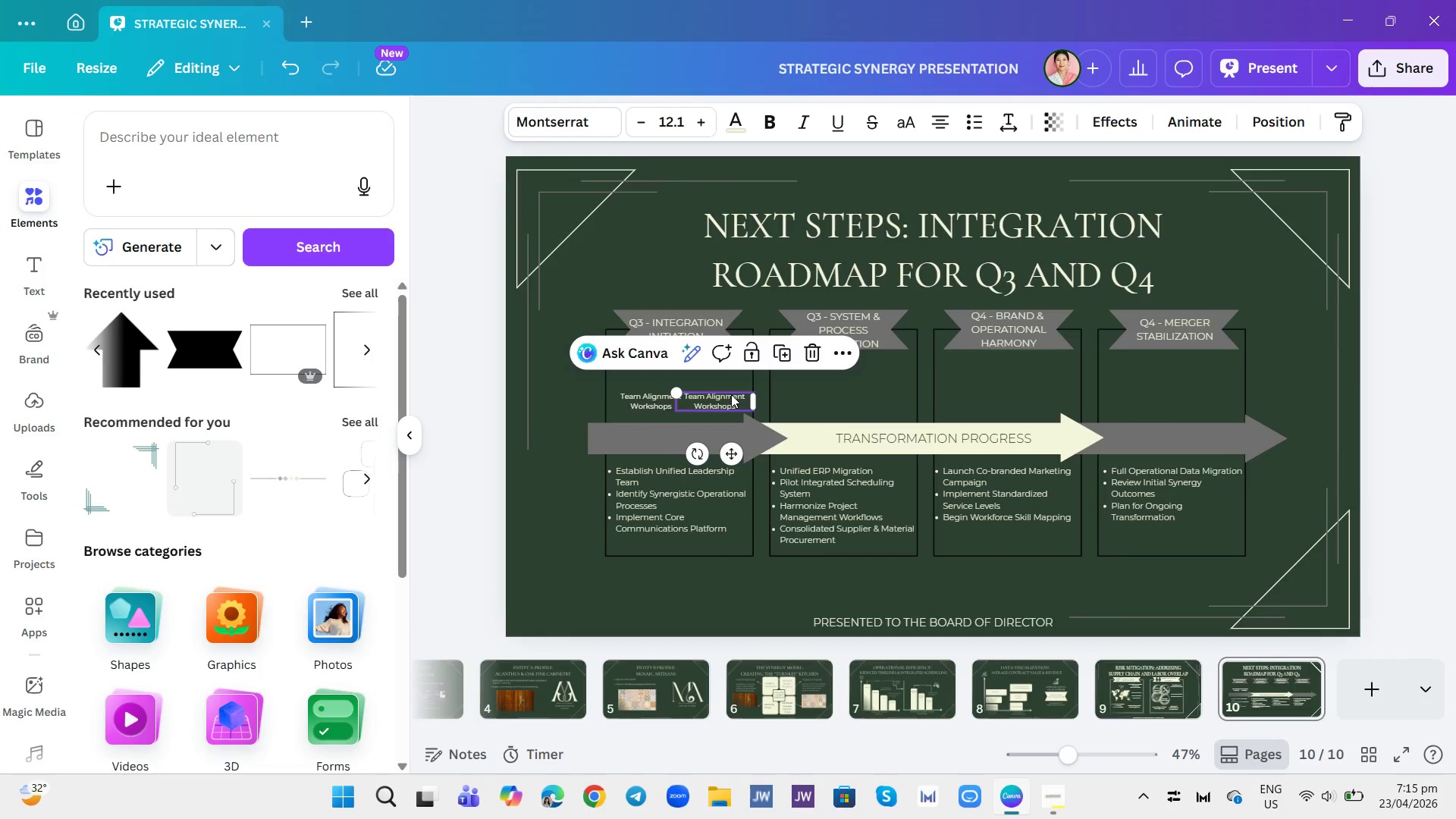 
double_click([731, 394])
 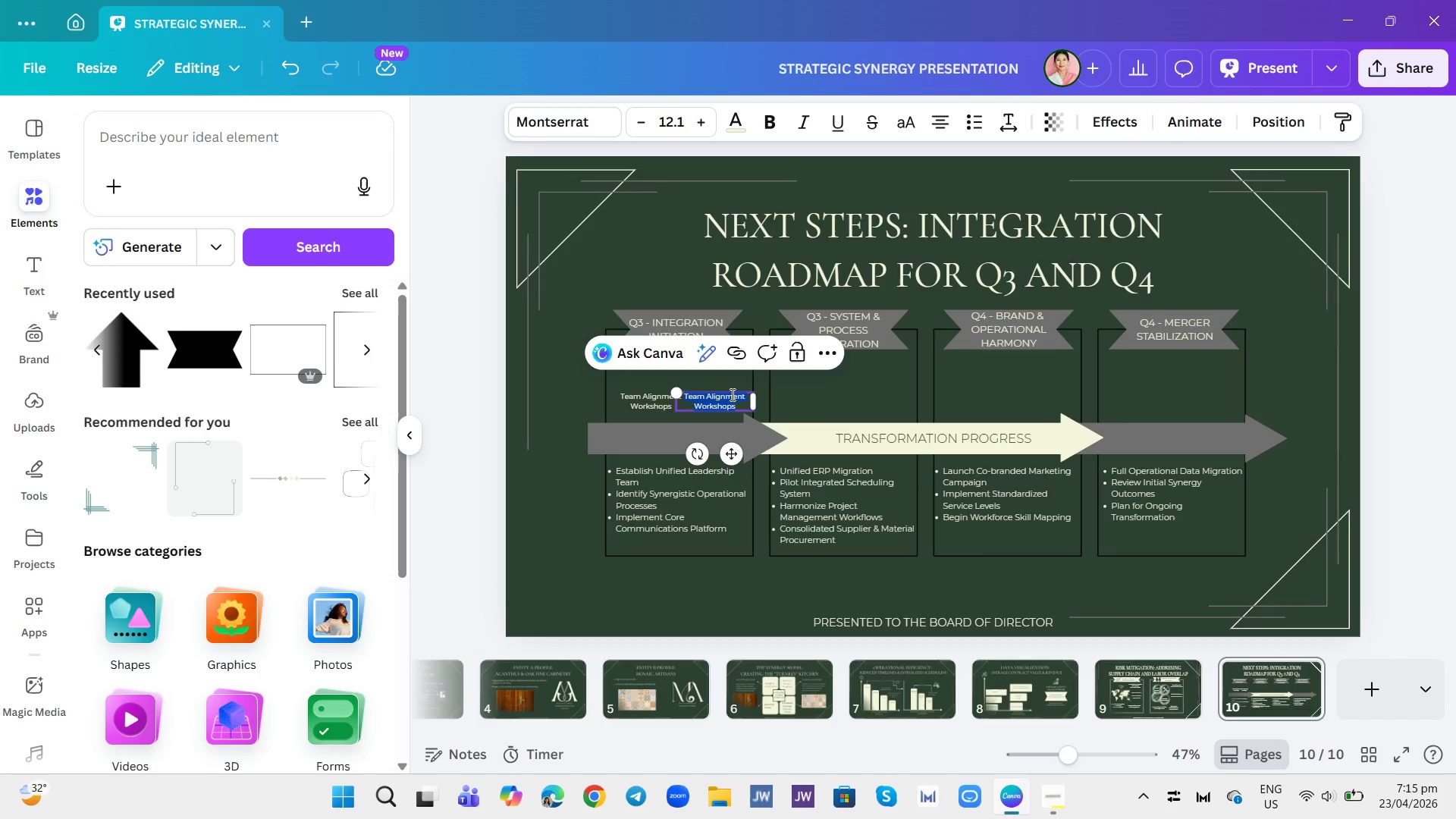 
type(Cross-Functiona;)
key(Backspace)
type(l)
 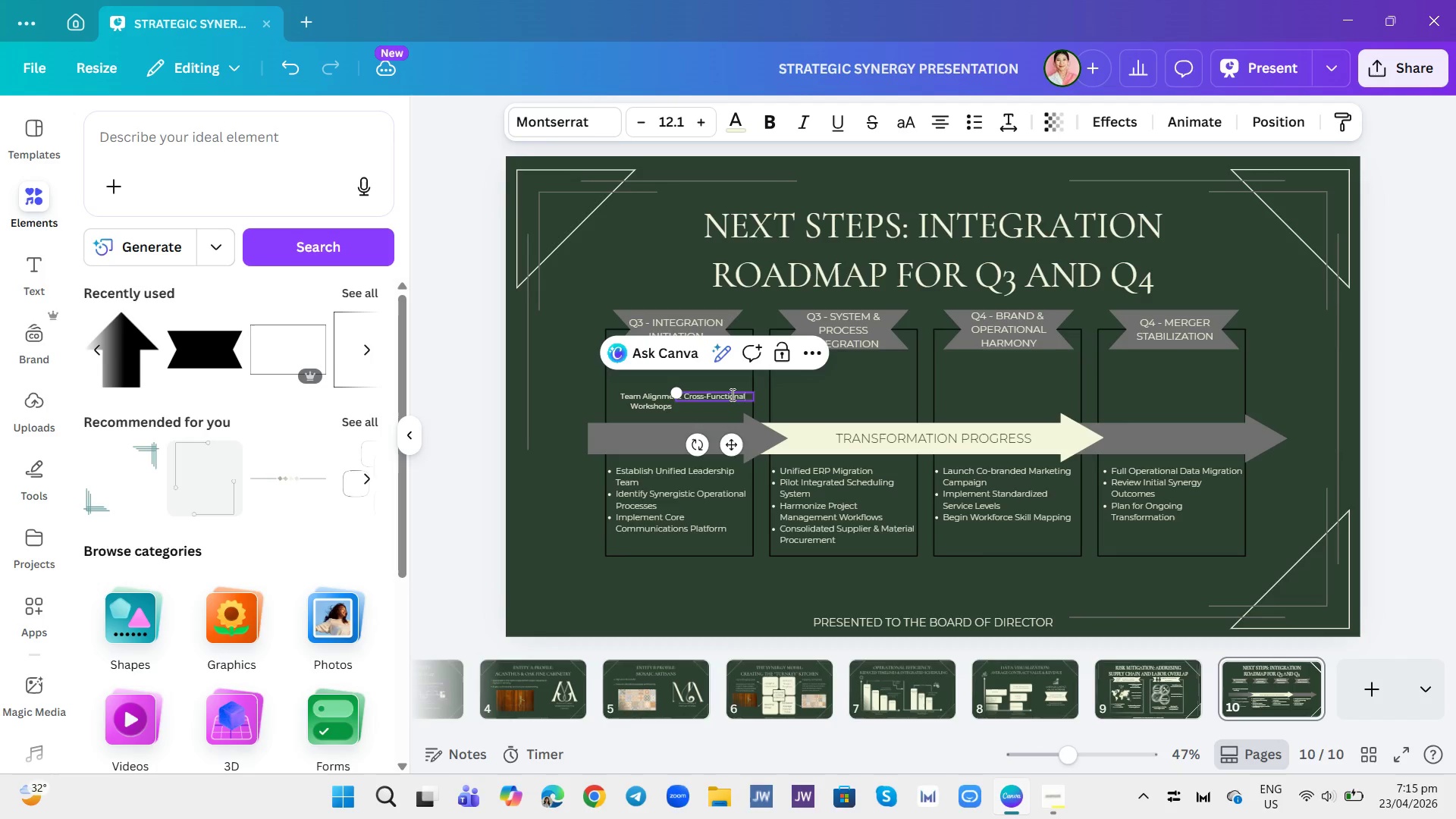 
key(Enter)
 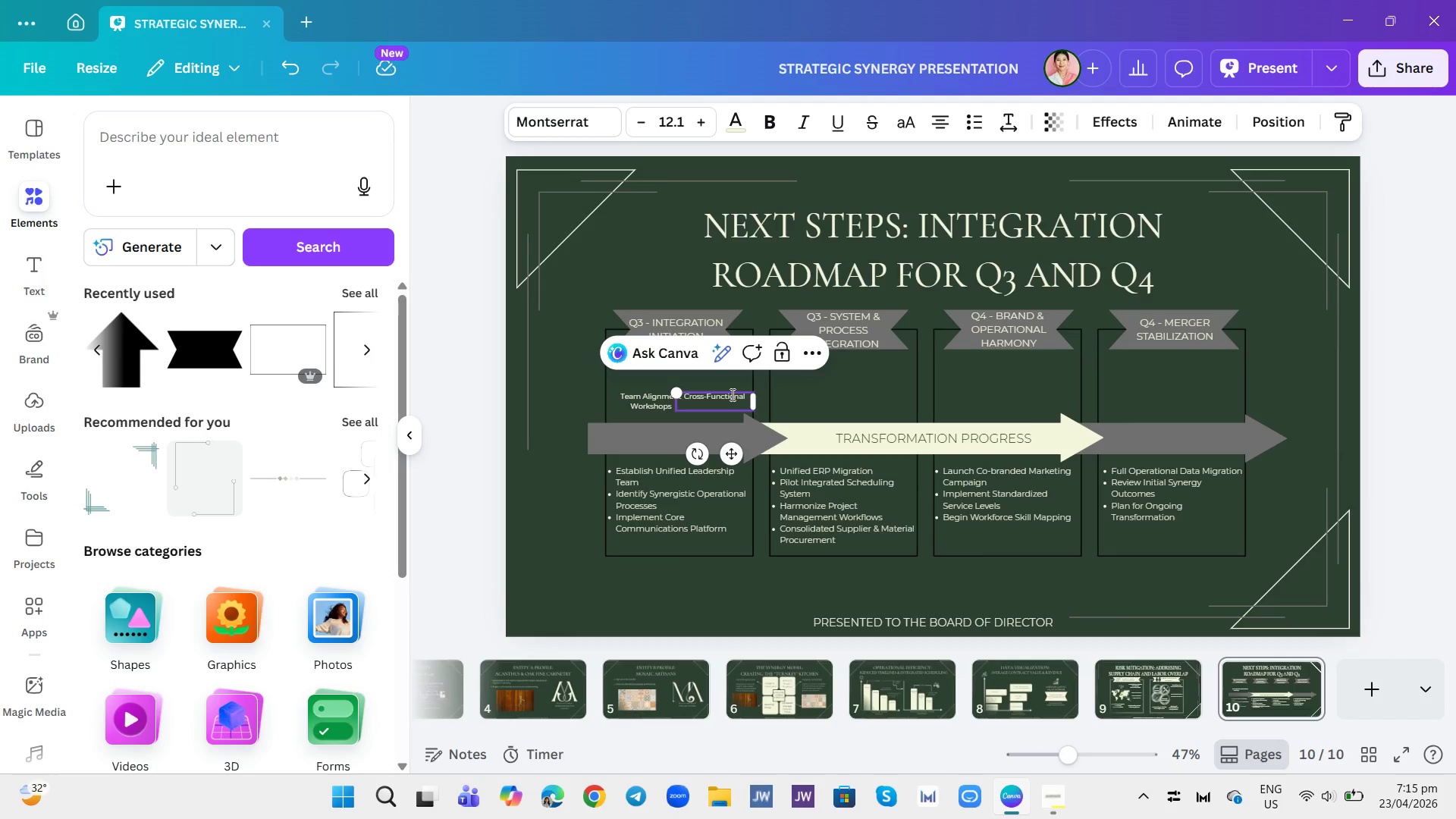 
type(Strategy Sessions)
 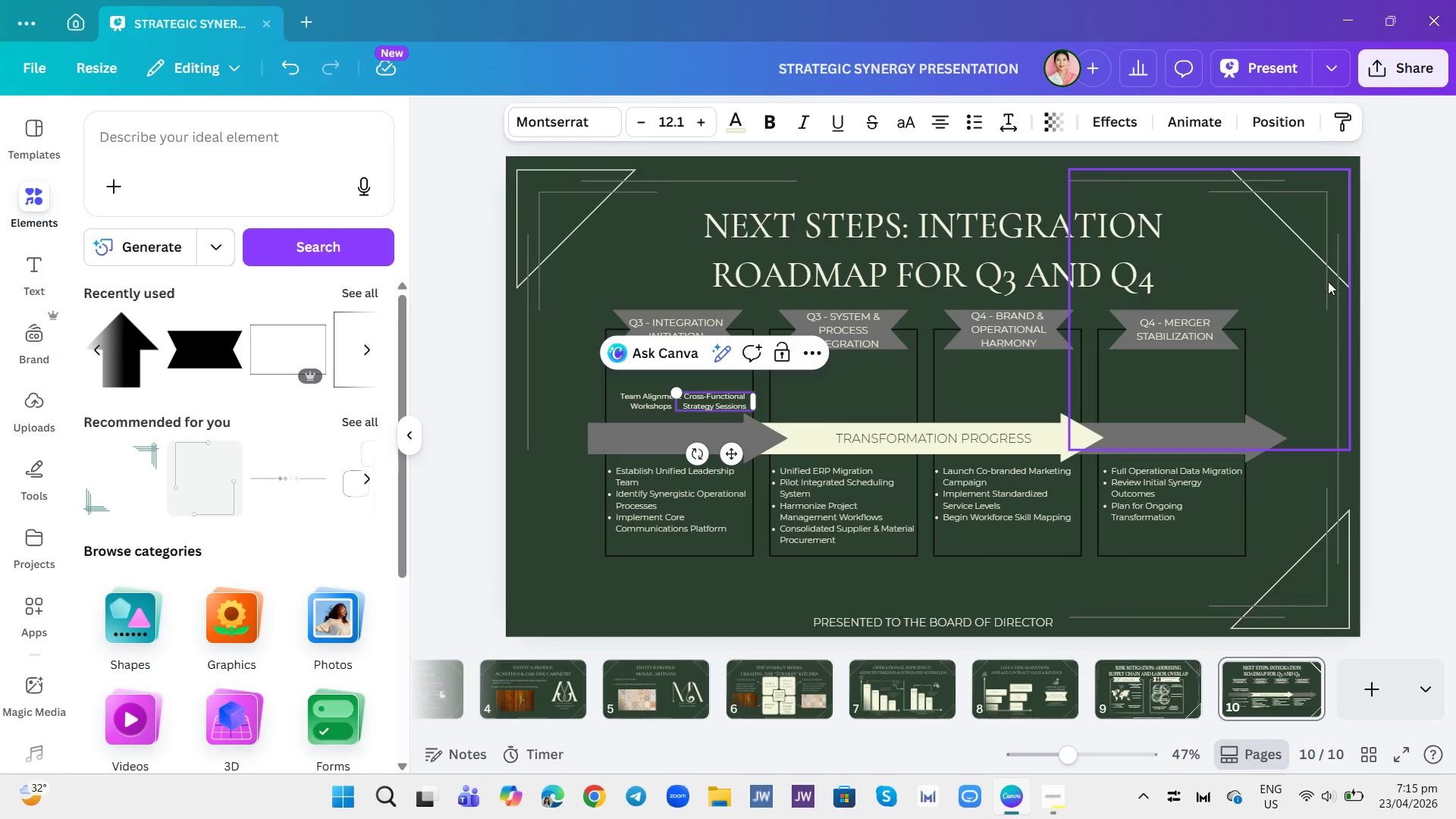 
left_click([1394, 311])
 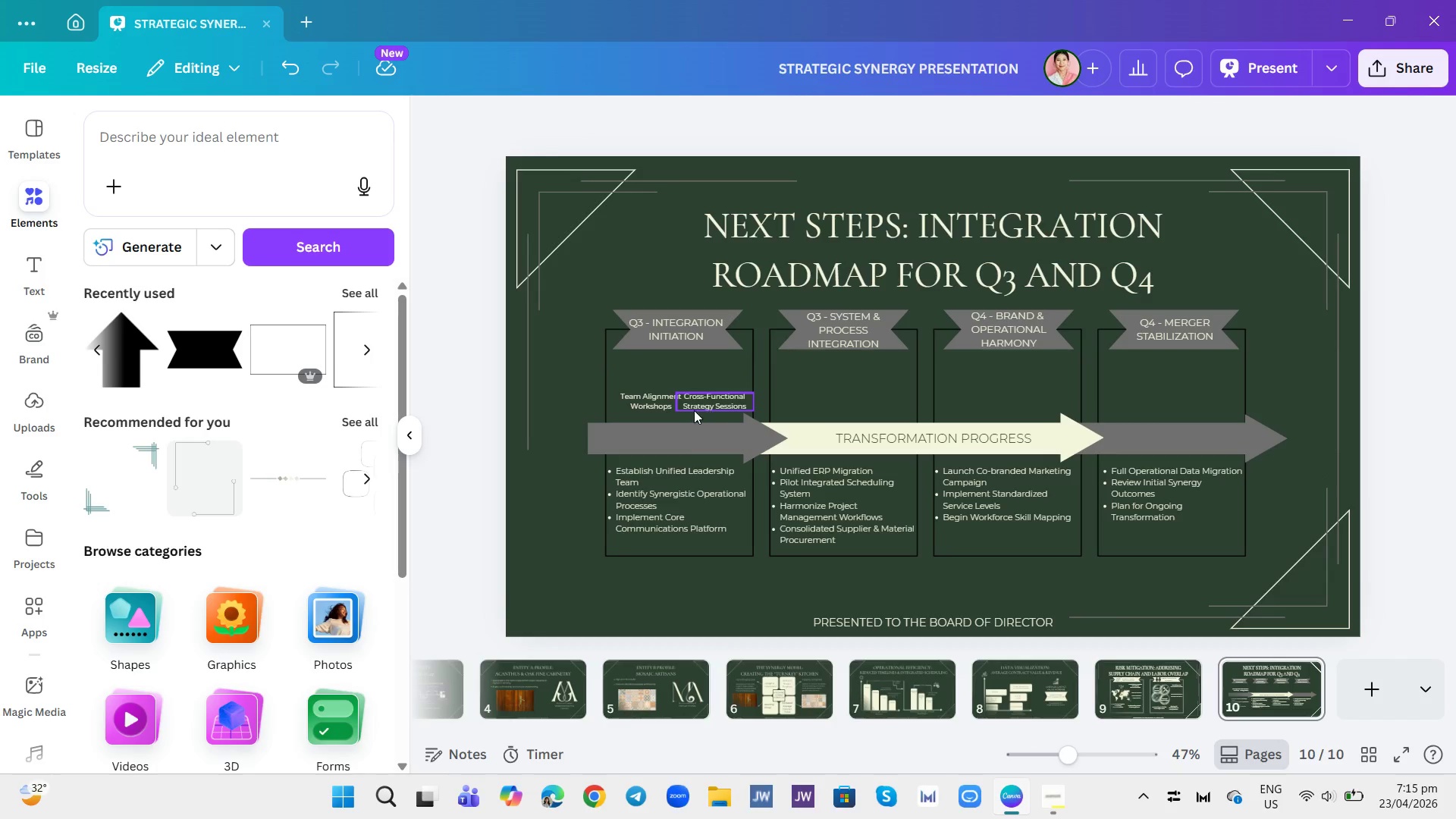 
left_click_drag(start_coordinate=[664, 391], to_coordinate=[656, 391])
 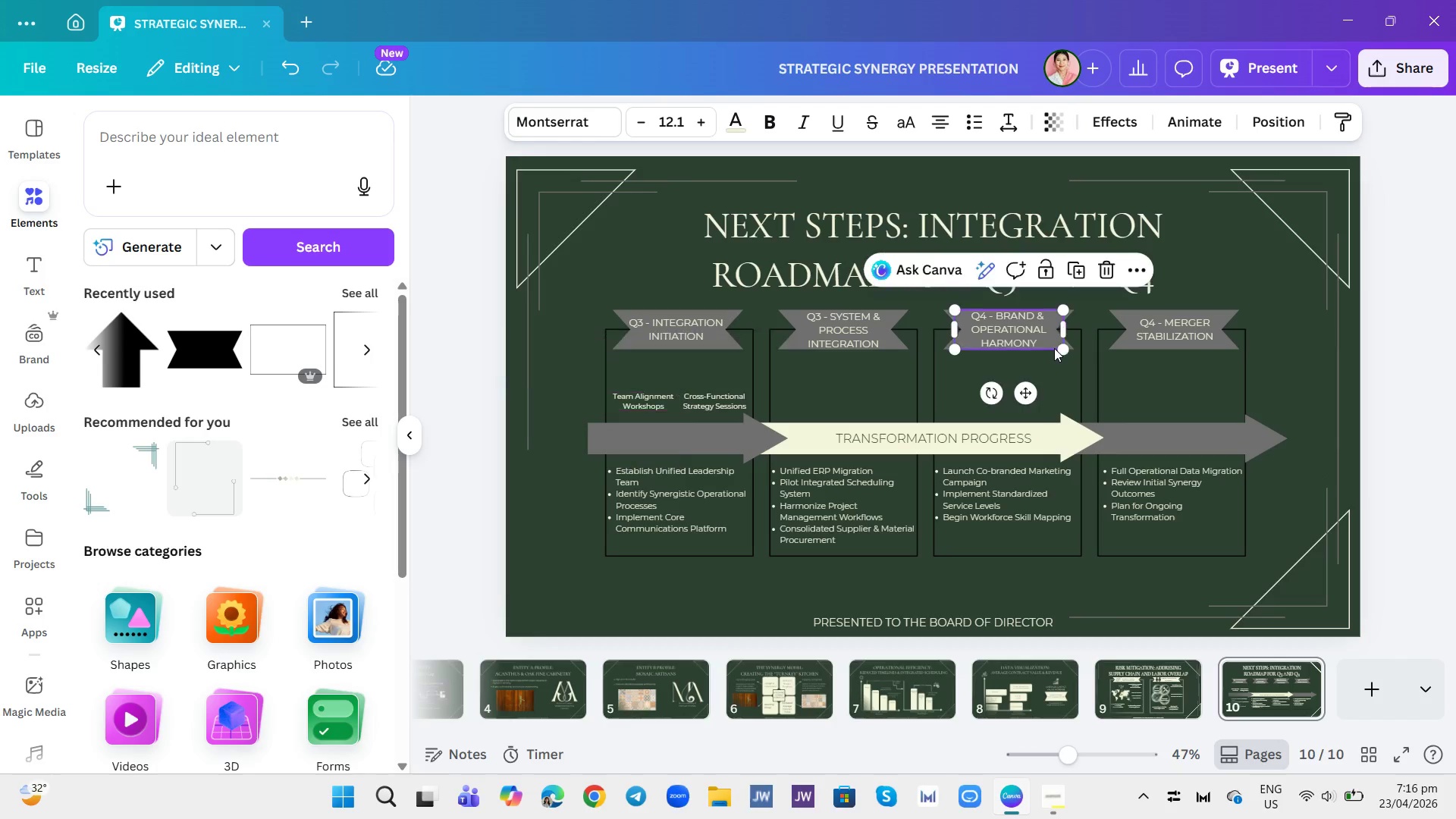 
left_click_drag(start_coordinate=[1054, 348], to_coordinate=[1058, 348])
 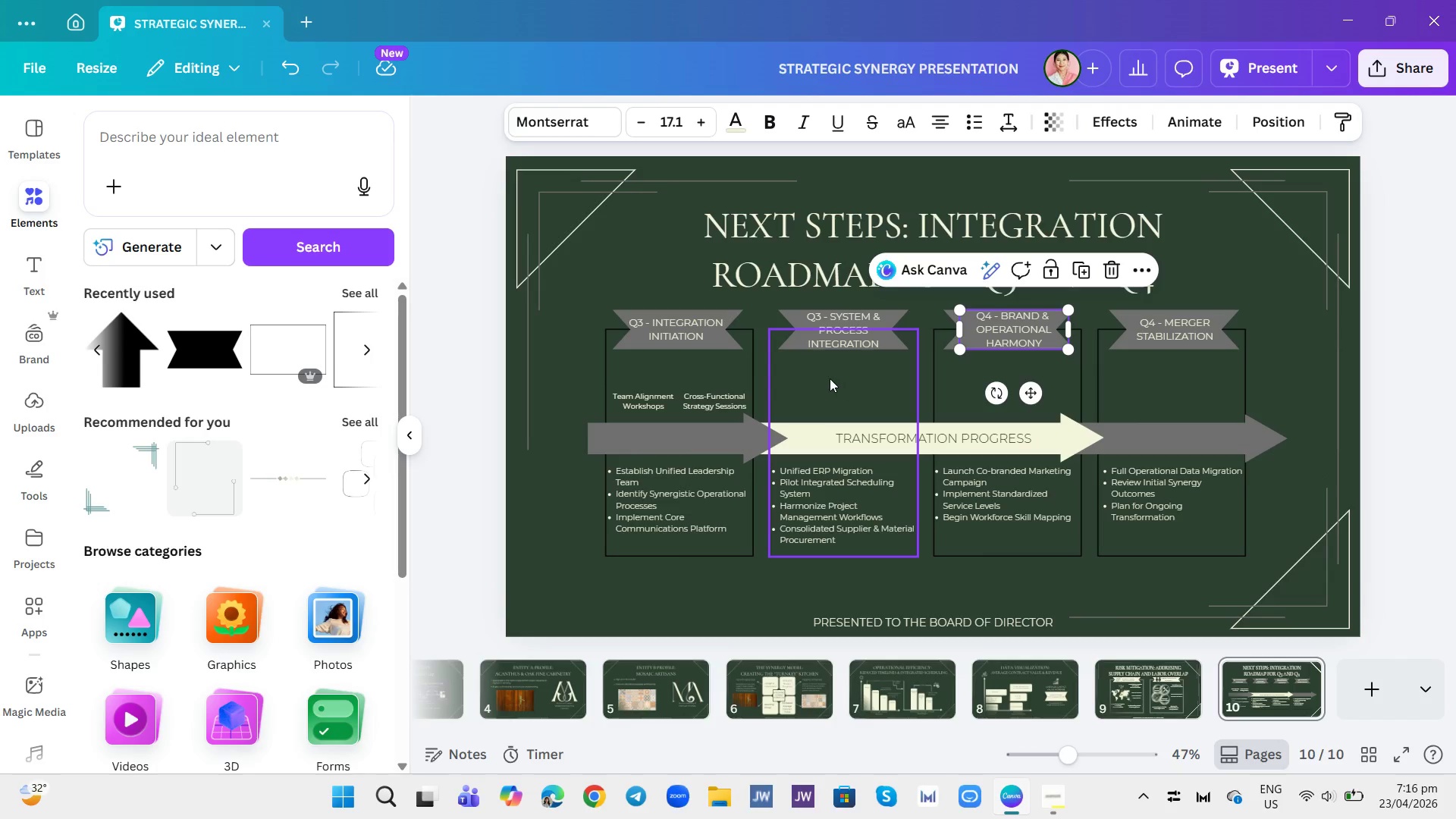 
left_click([710, 398])
 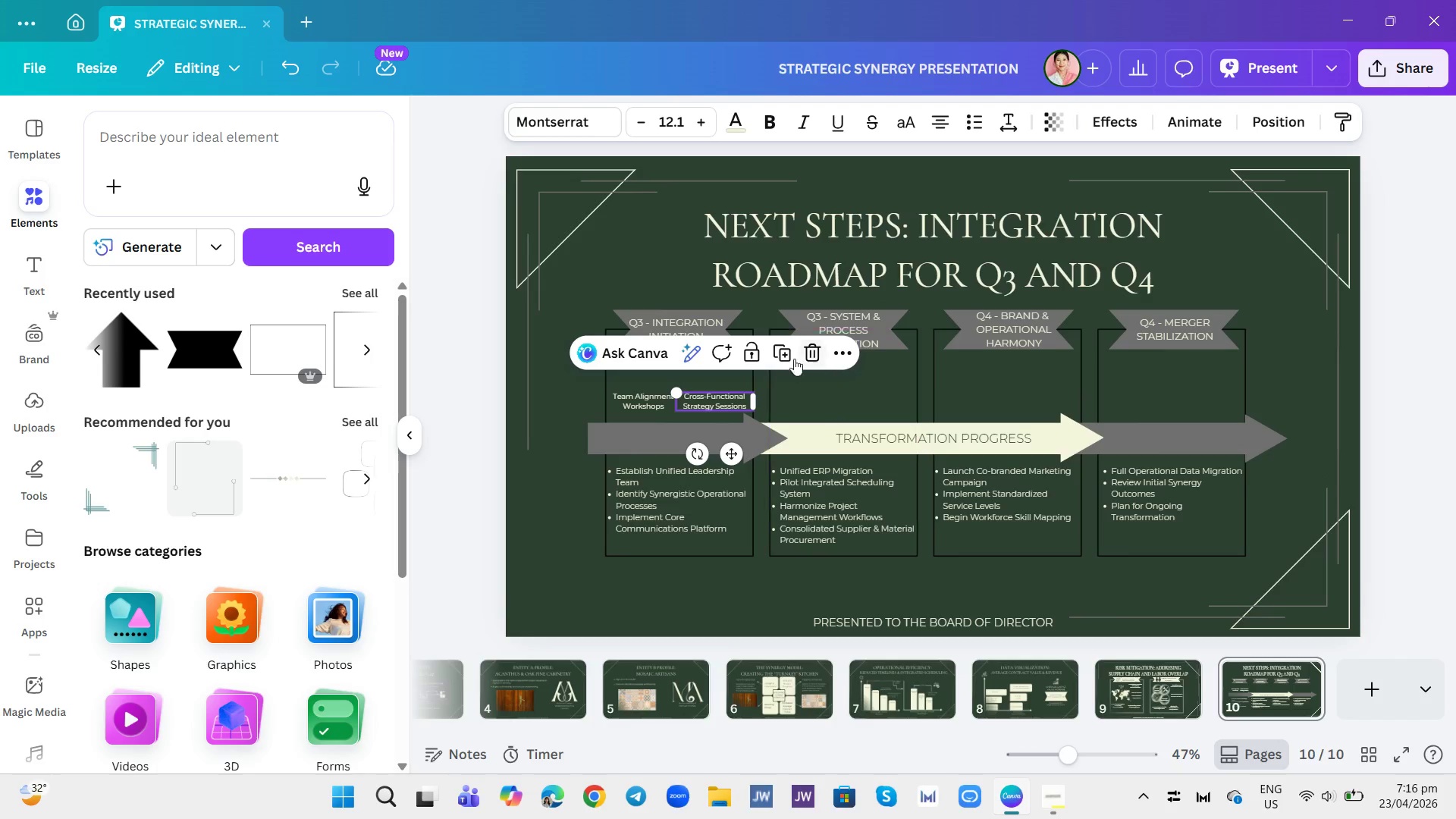 
left_click([789, 356])
 